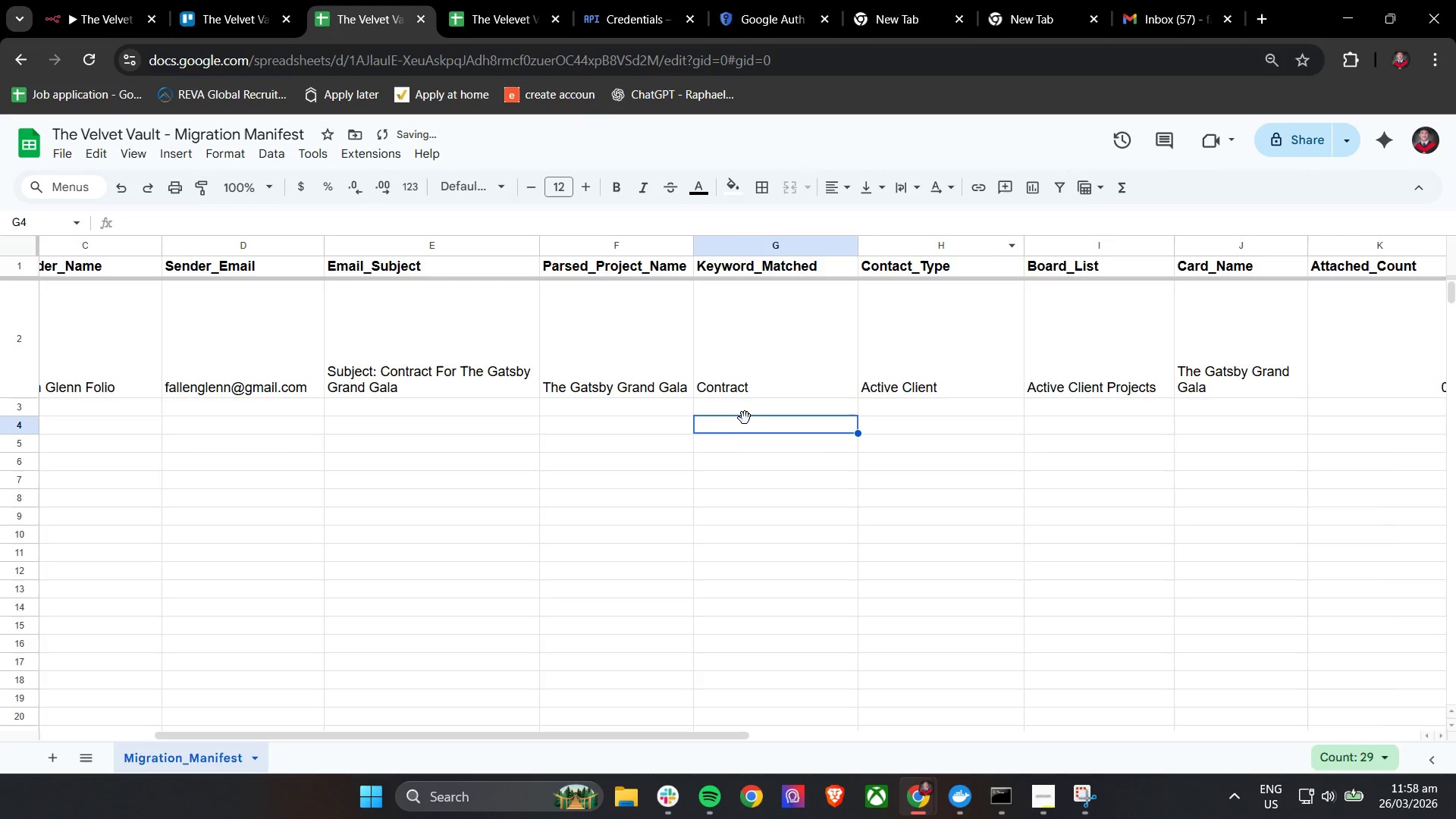 
hold_key(key=ShiftLeft, duration=1.52)
hold_key(key=ShiftLeft, duration=1.5)
hold_key(key=ShiftLeft, duration=1.42)
scroll: coordinate [758, 392], scroll_direction: up, amount: 7.0
 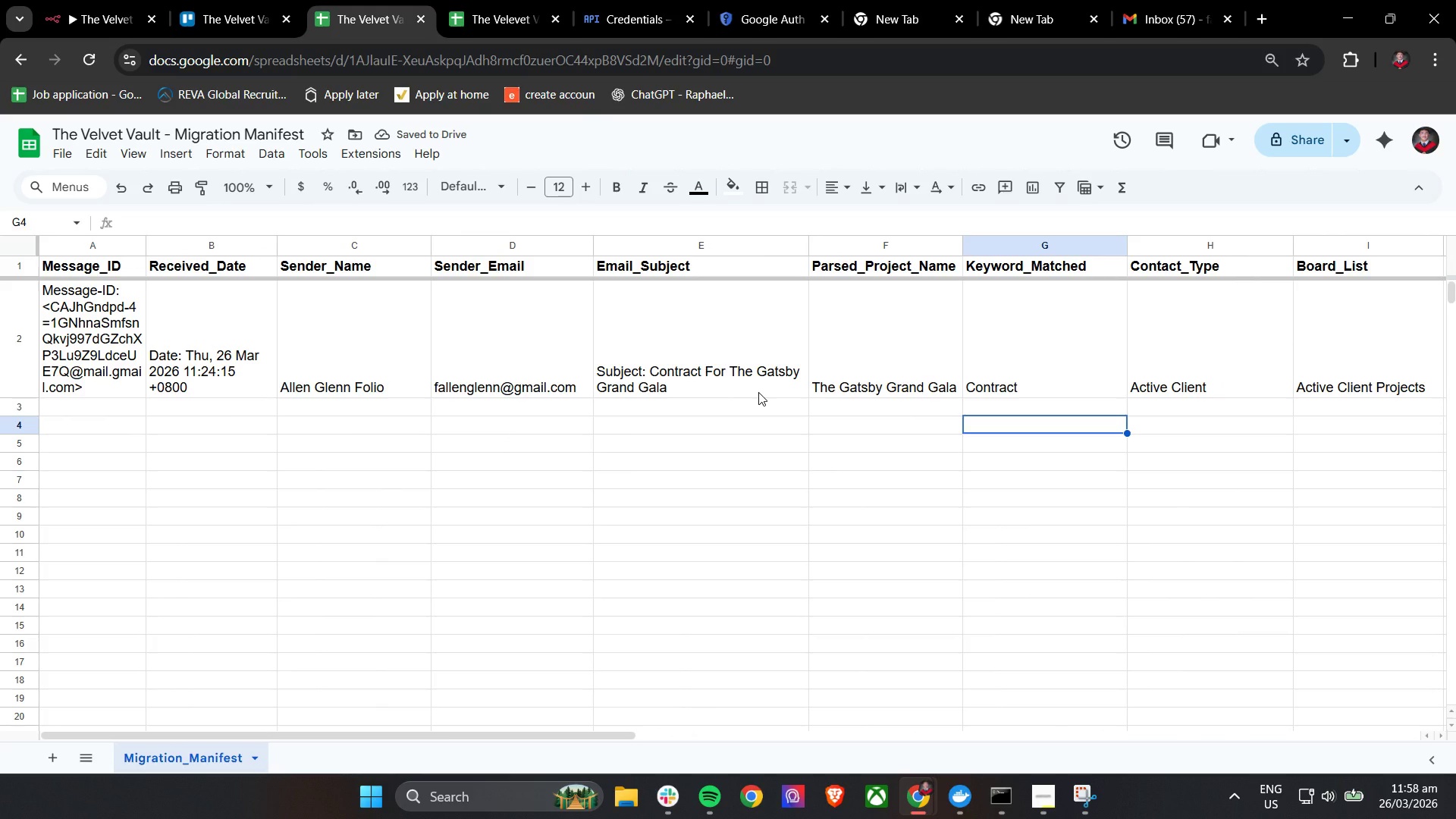 
mouse_move([128, 360])
 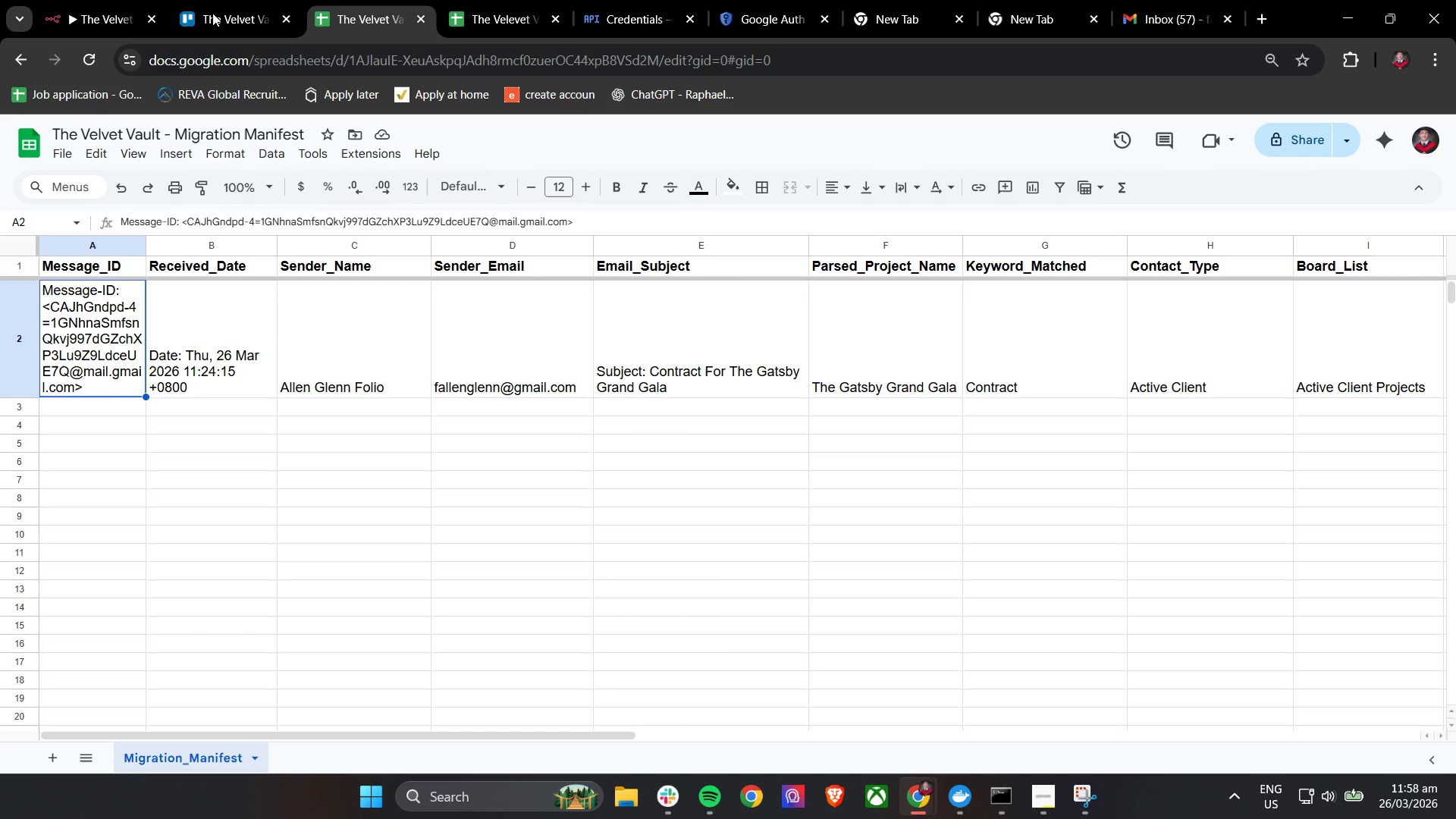 
double_click([92, 0])
 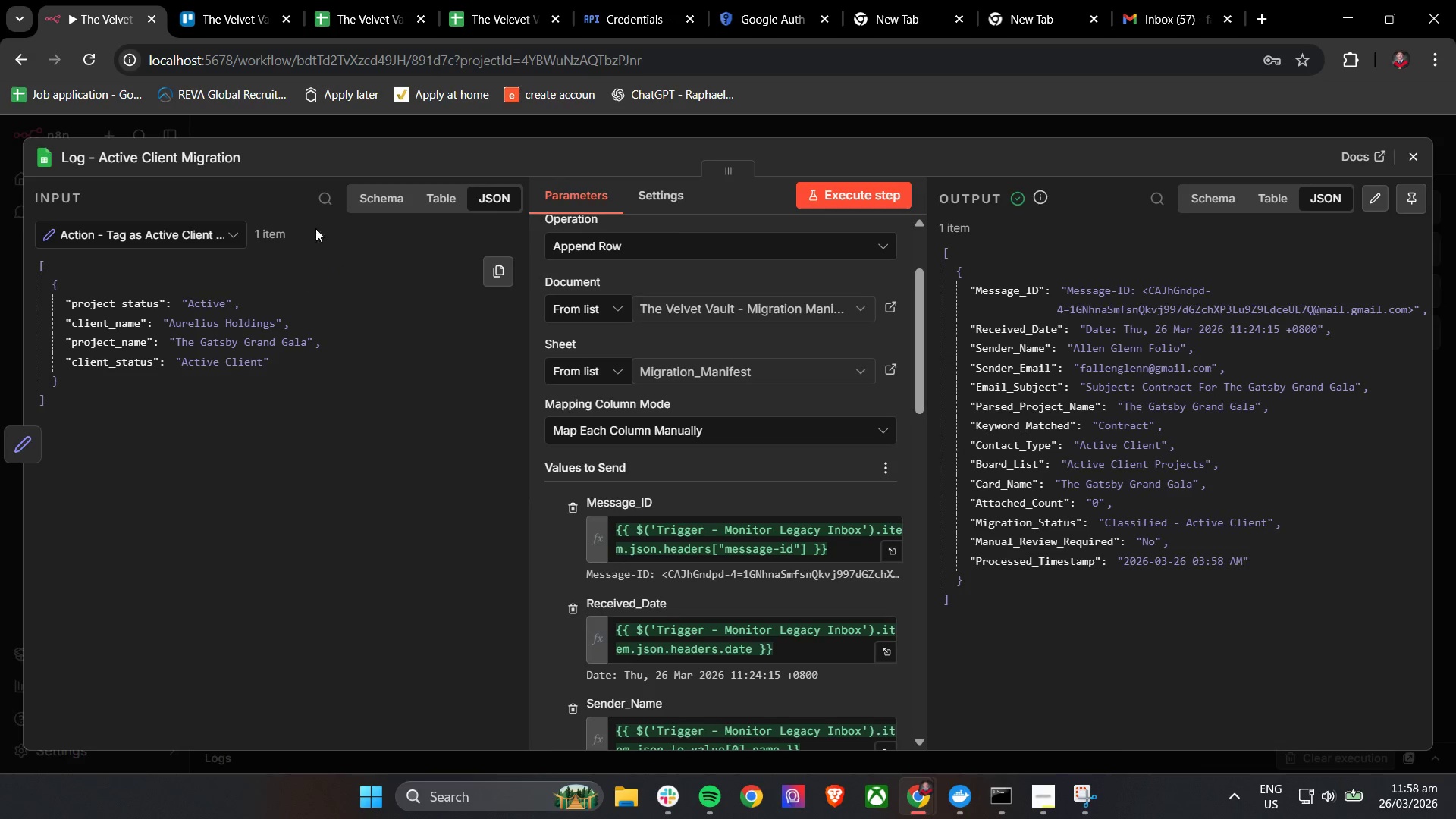 
left_click([385, 203])
 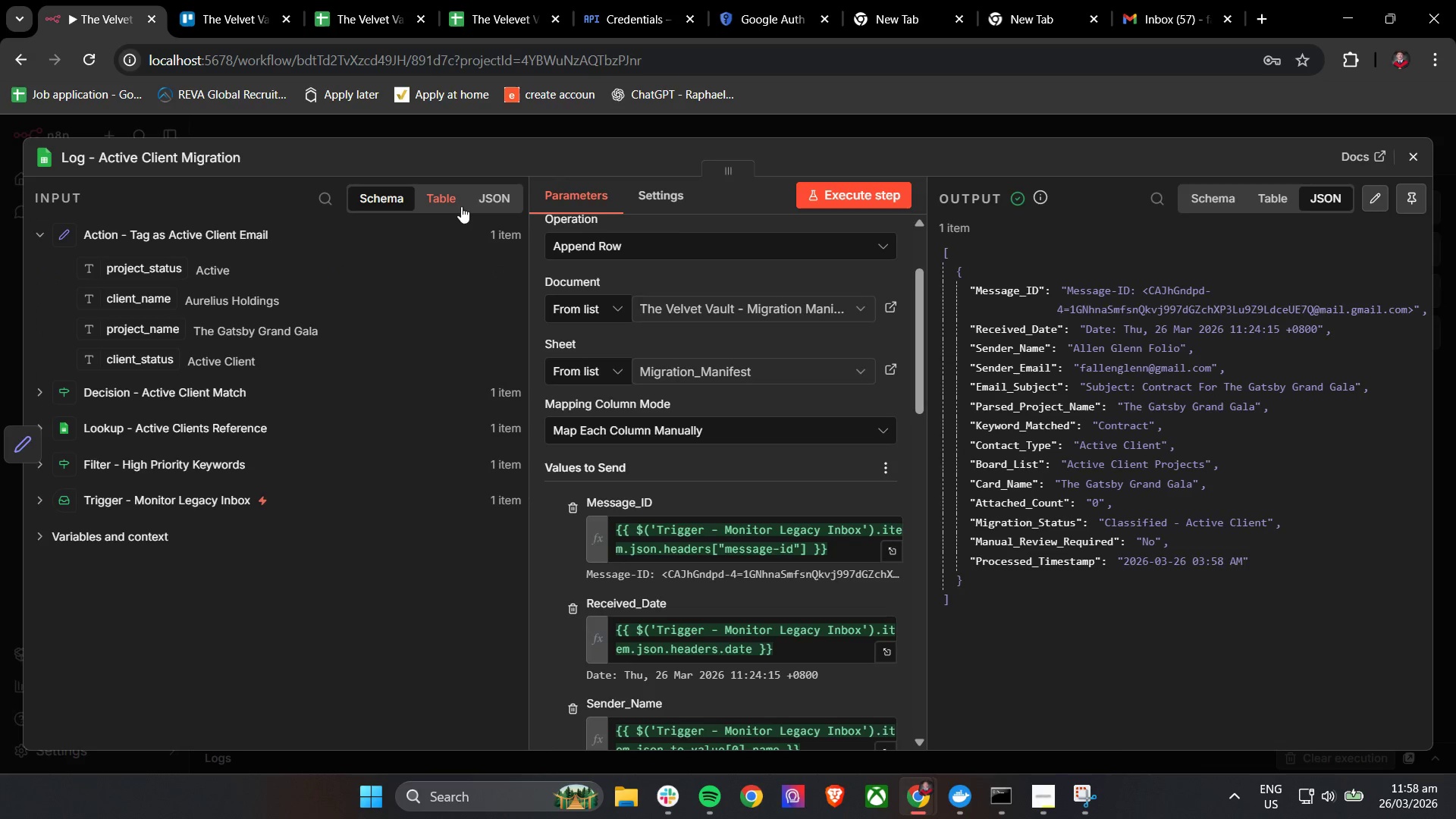 
left_click([493, 200])
 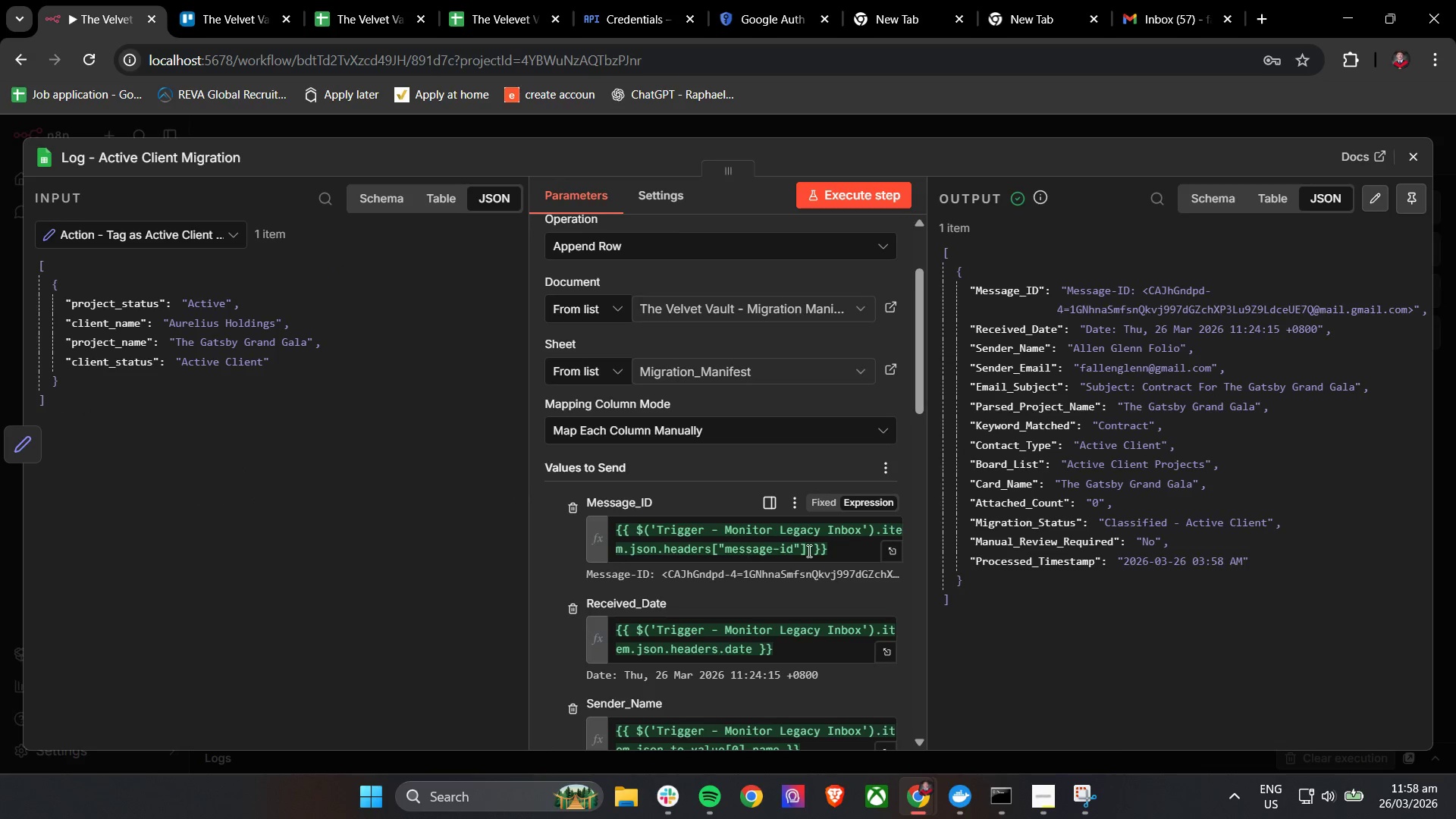 
left_click([847, 546])
 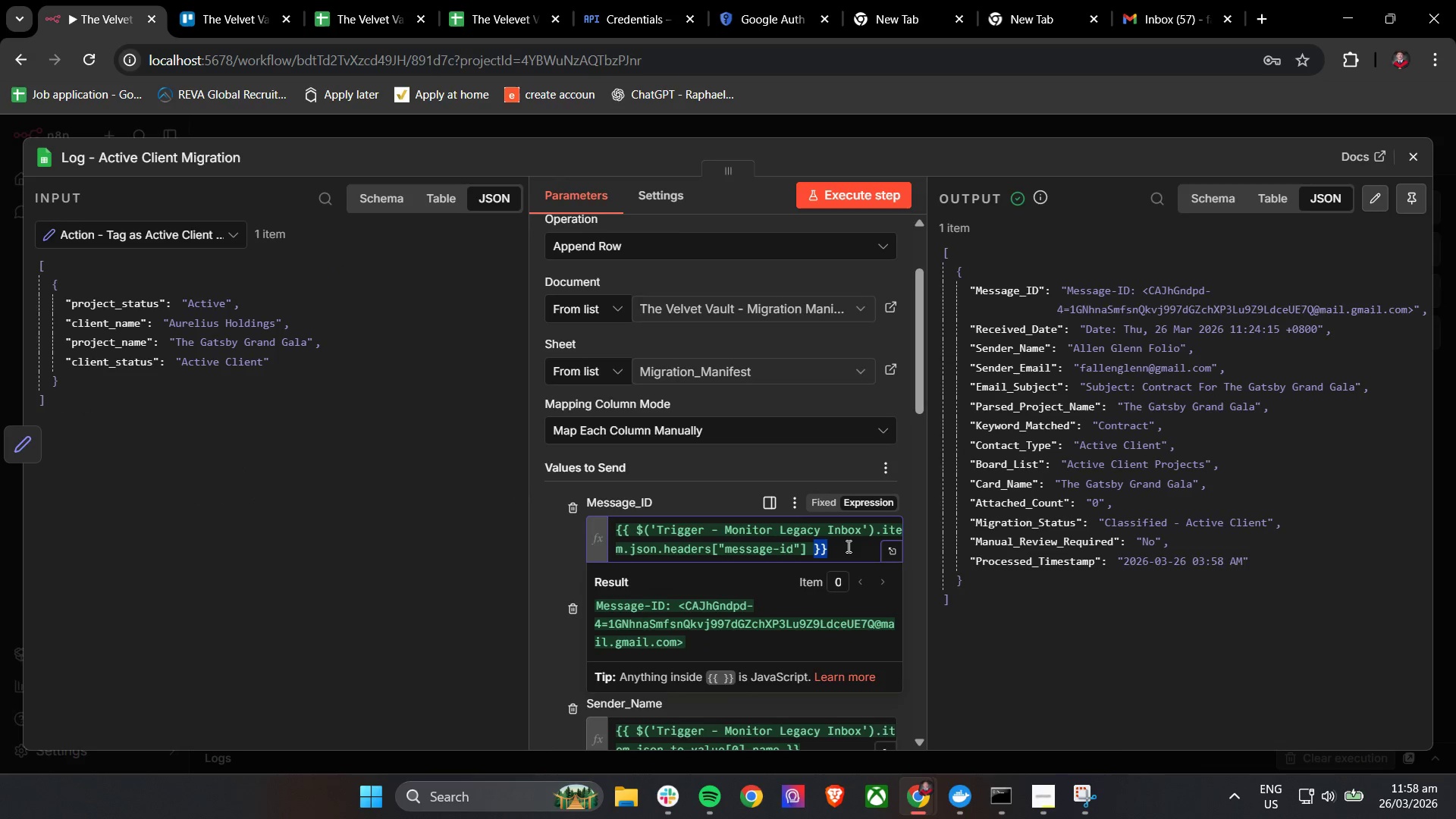 
left_click_drag(start_coordinate=[847, 546], to_coordinate=[581, 516])
 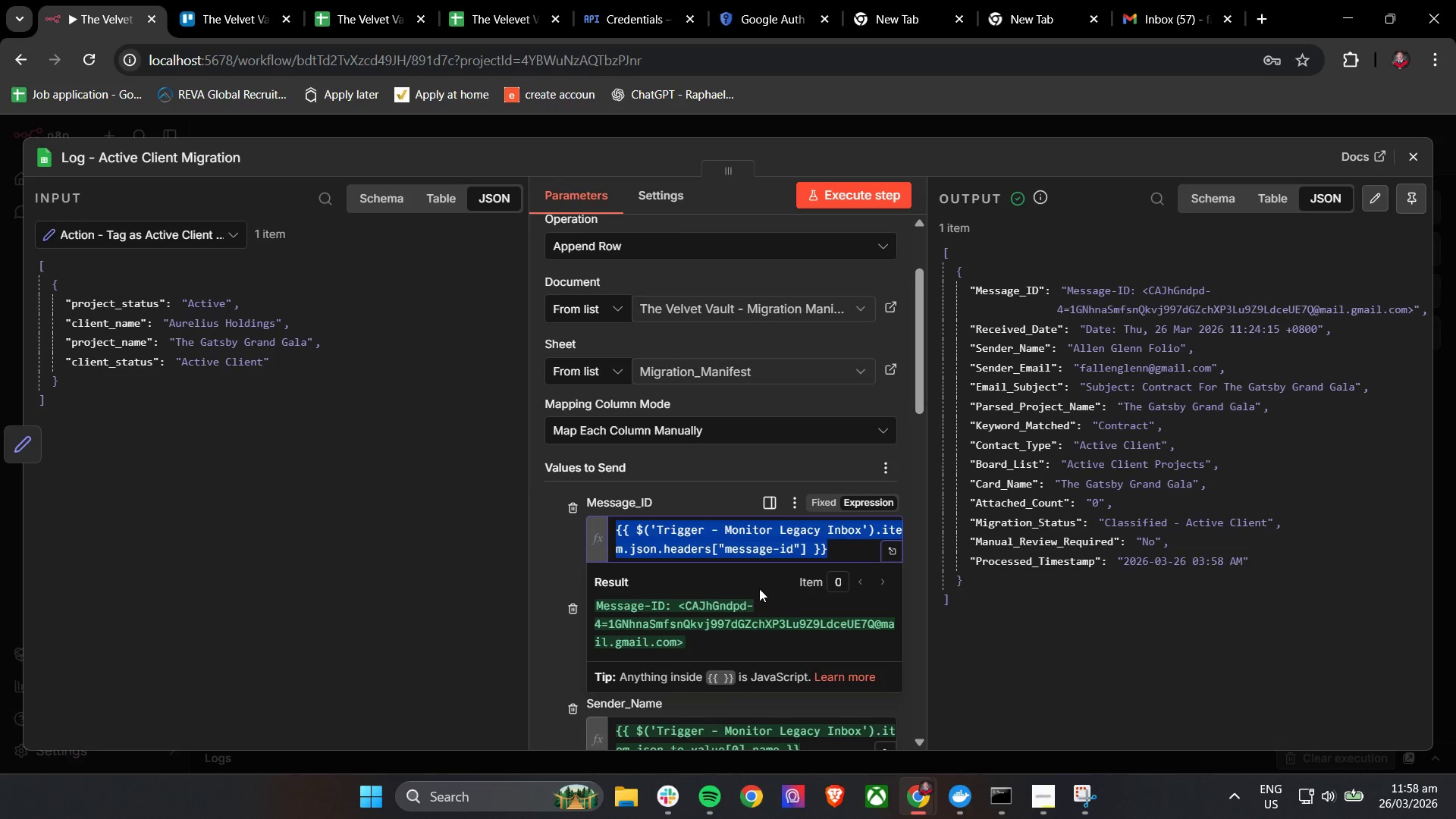 
key(Backspace)
 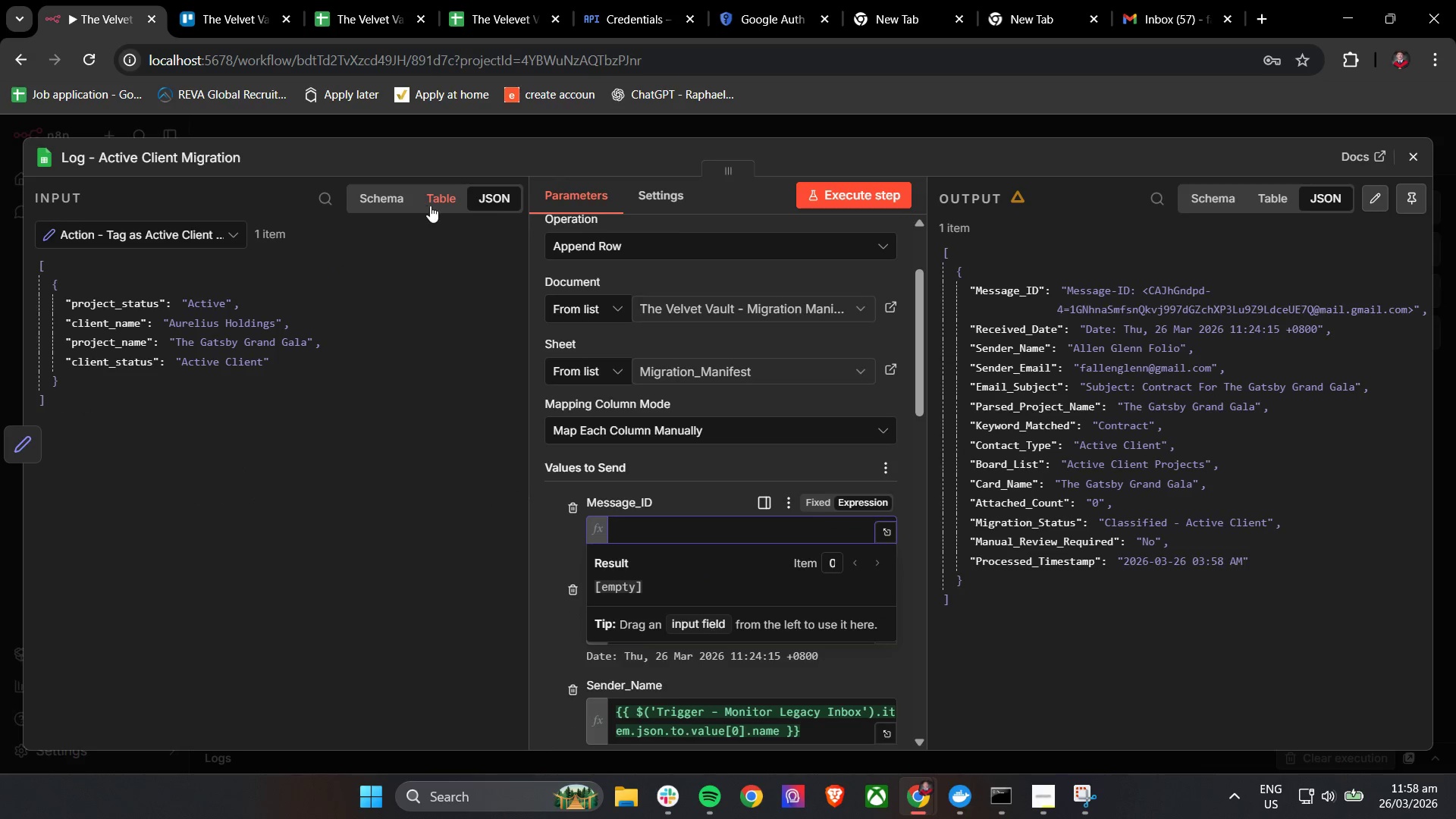 
left_click([494, 206])
 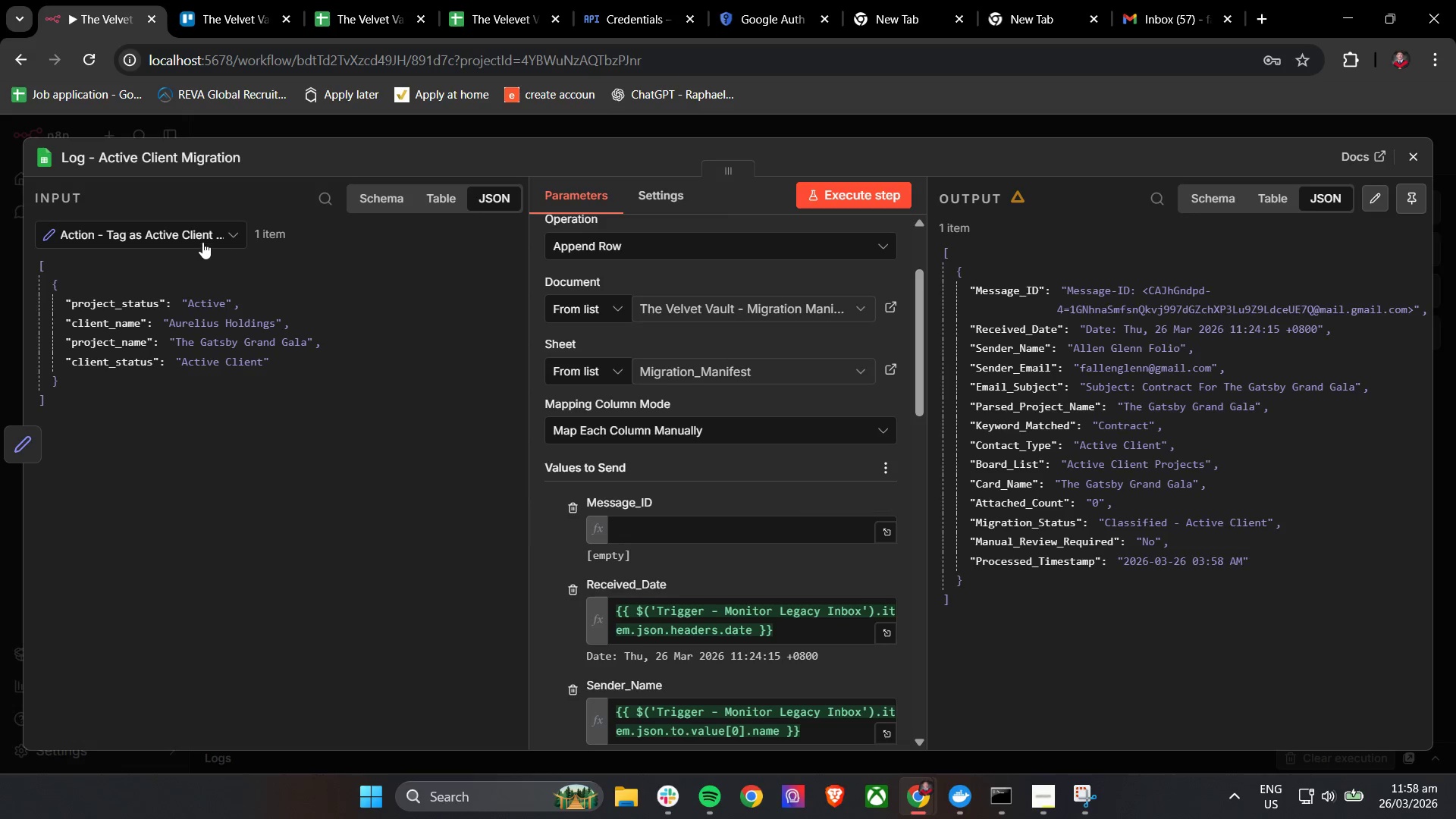 
left_click([197, 237])
 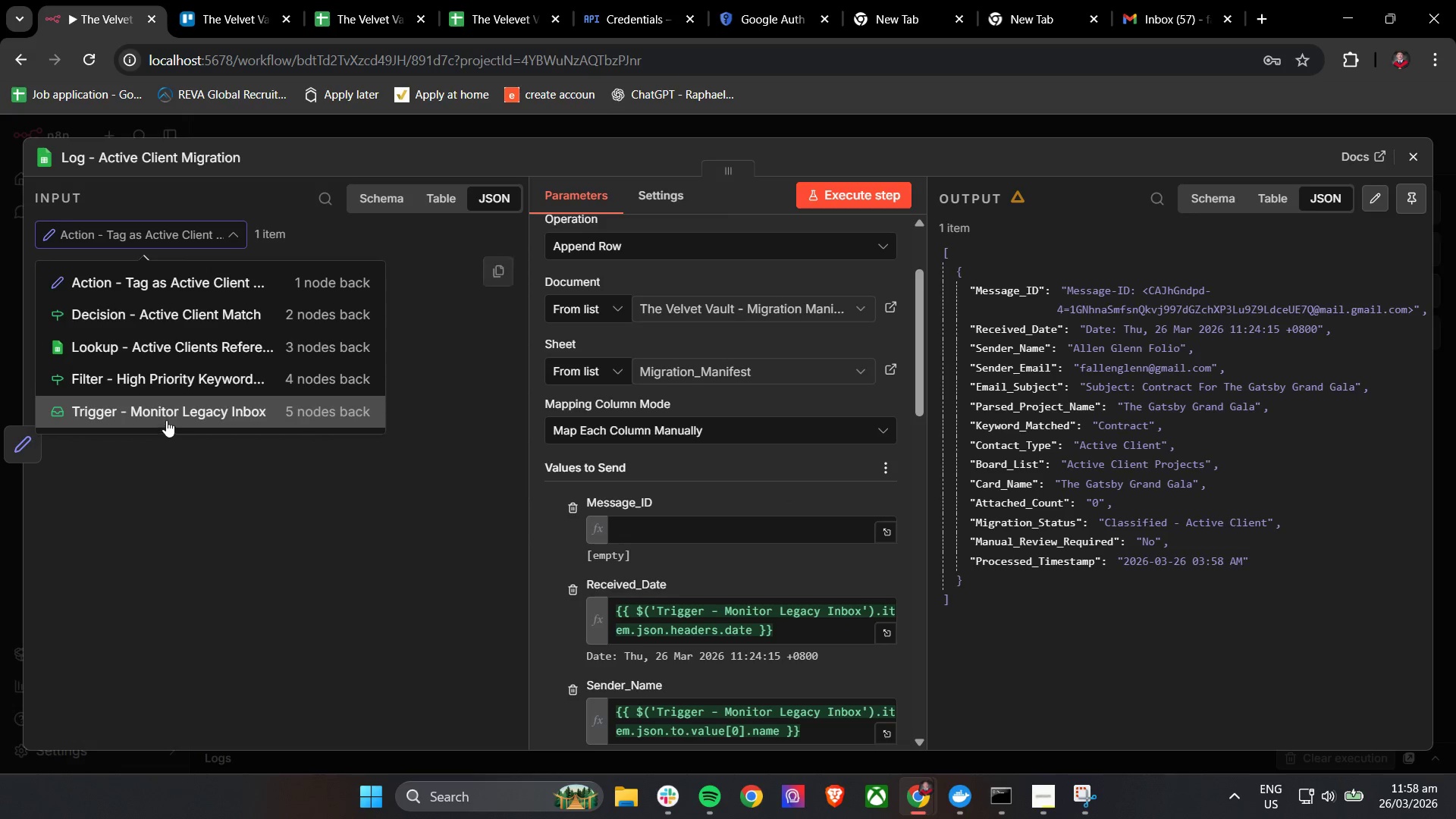 
left_click([171, 411])
 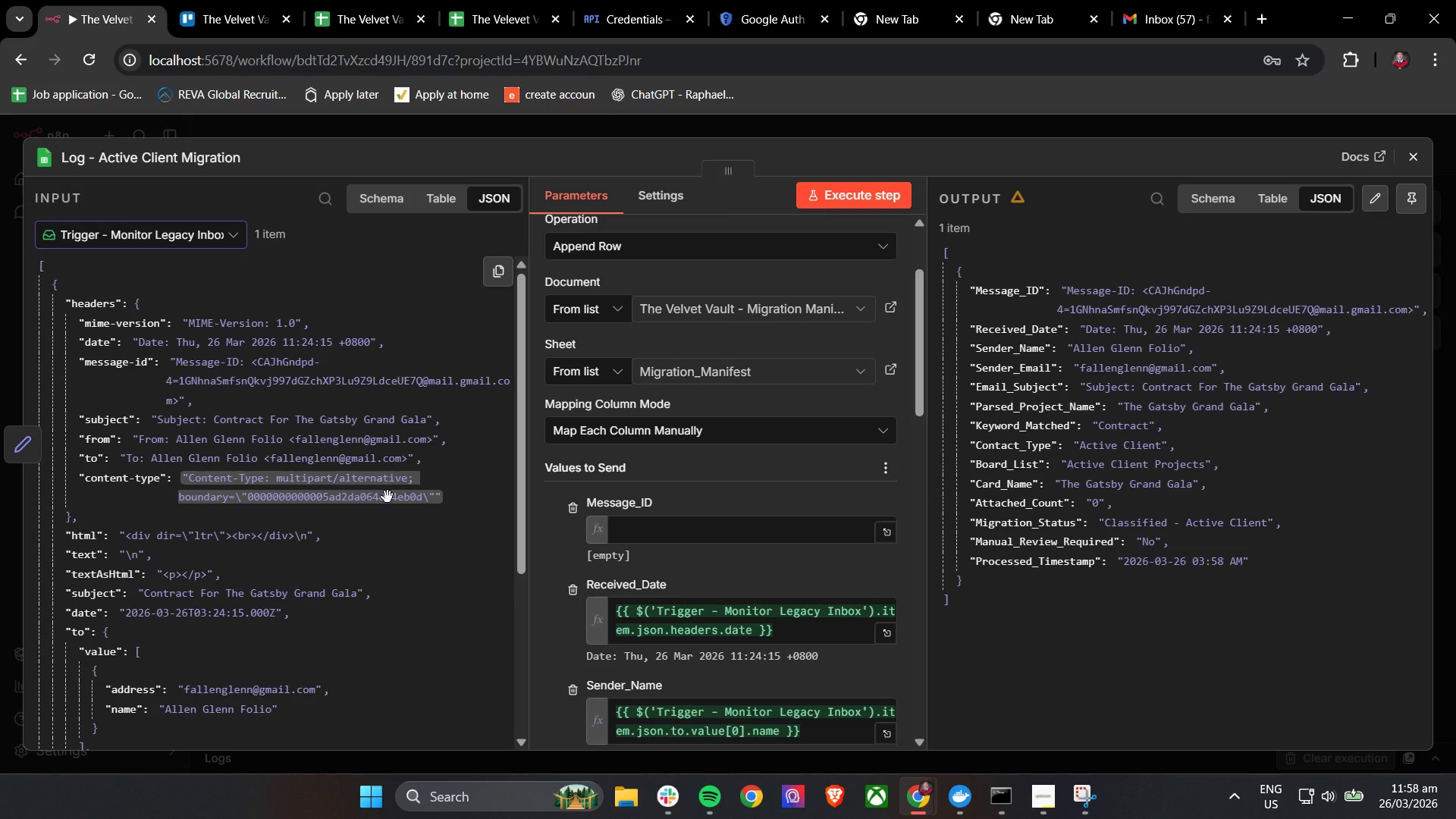 
wait(5.64)
 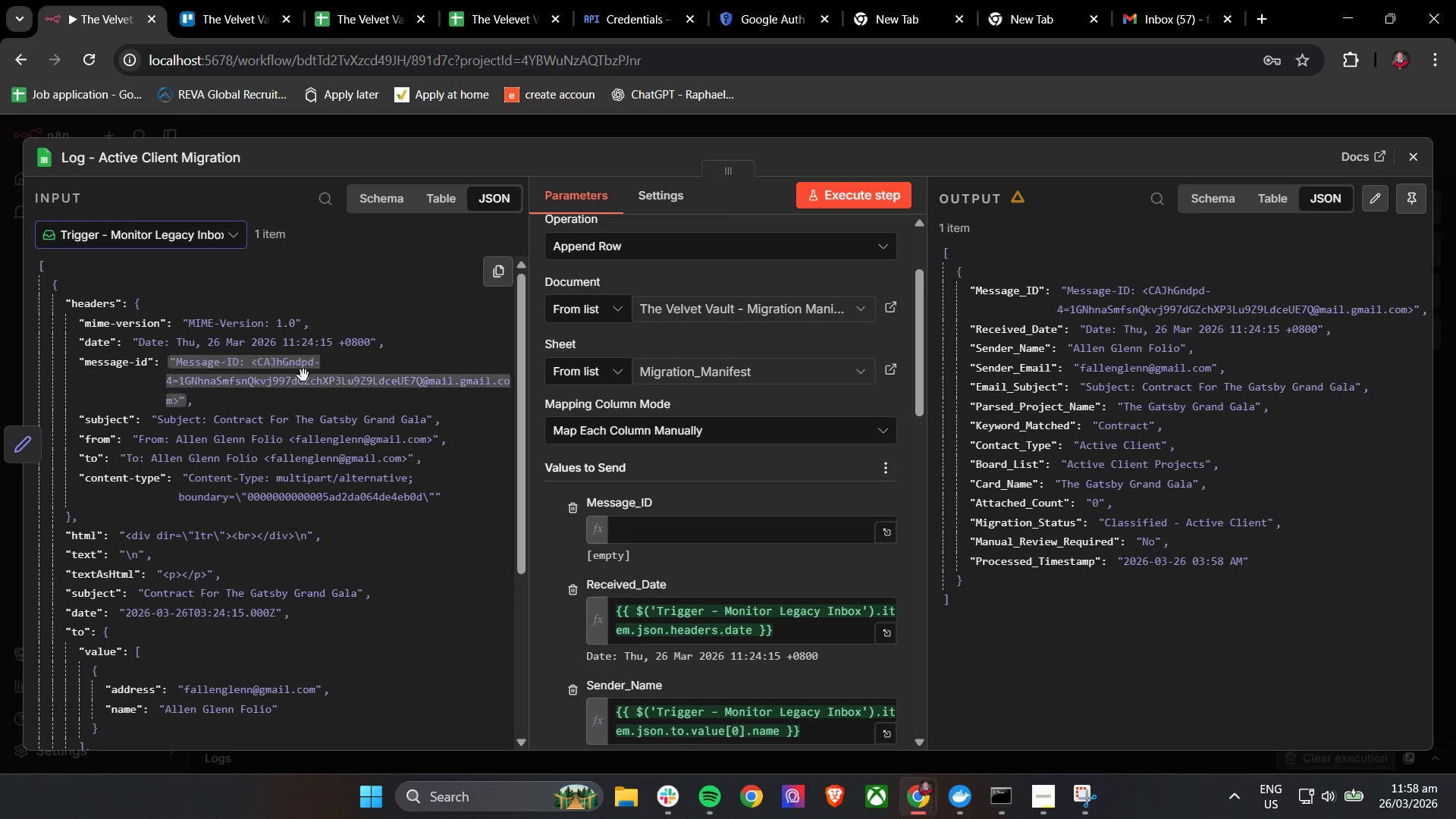 
left_click_drag(start_coordinate=[318, 193], to_coordinate=[322, 195])
 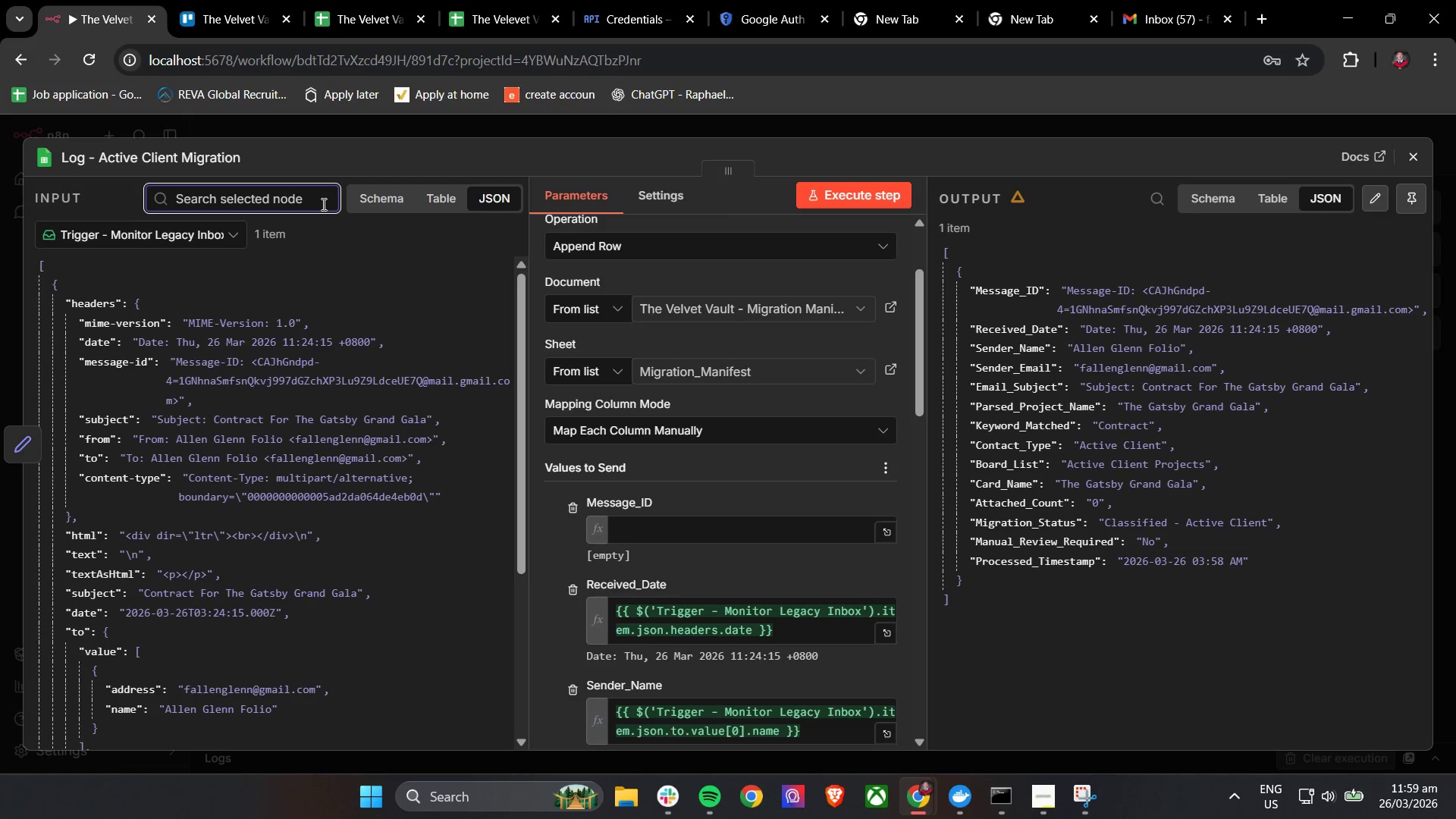 
type(ID)
 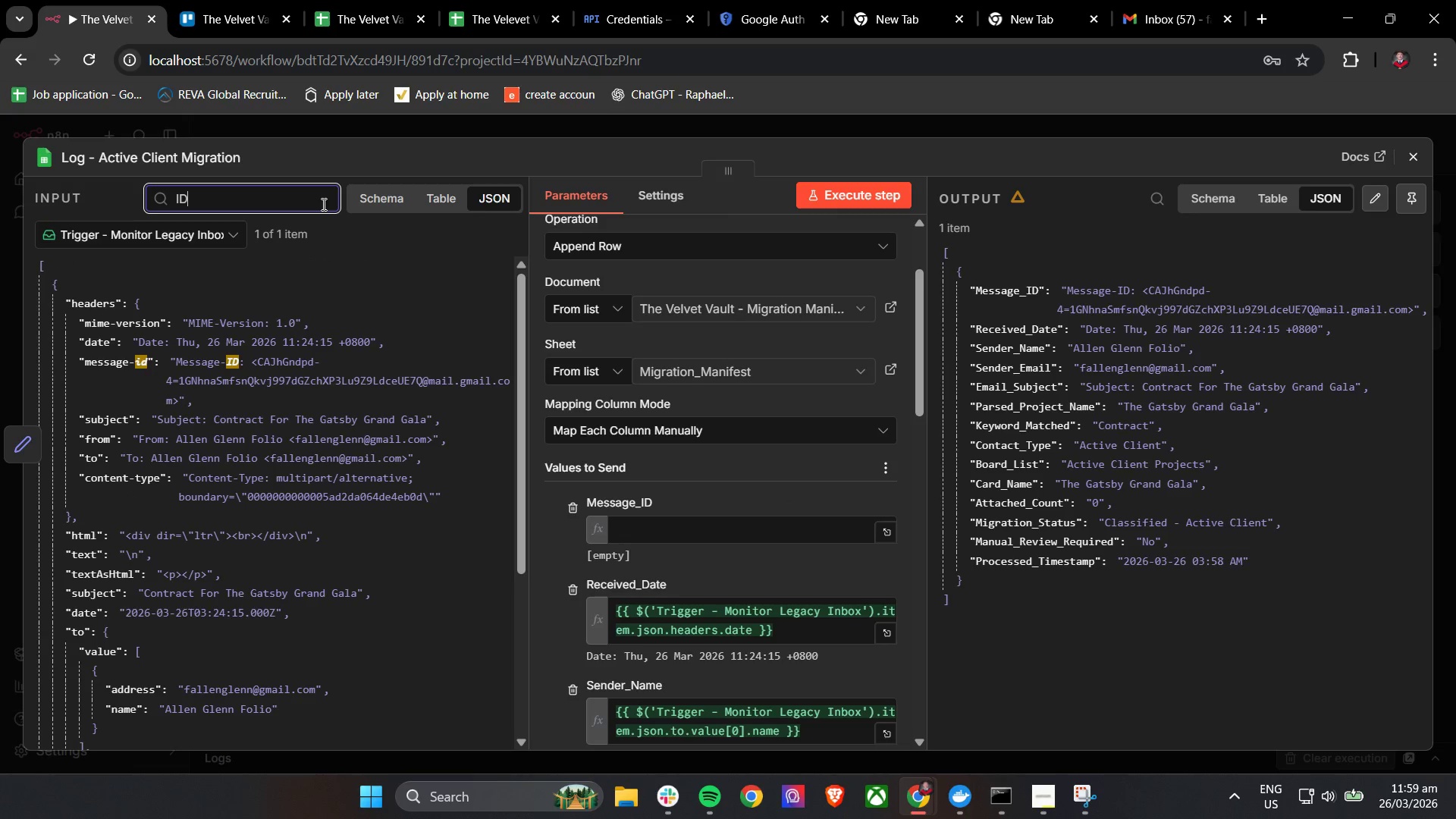 
key(Enter)
 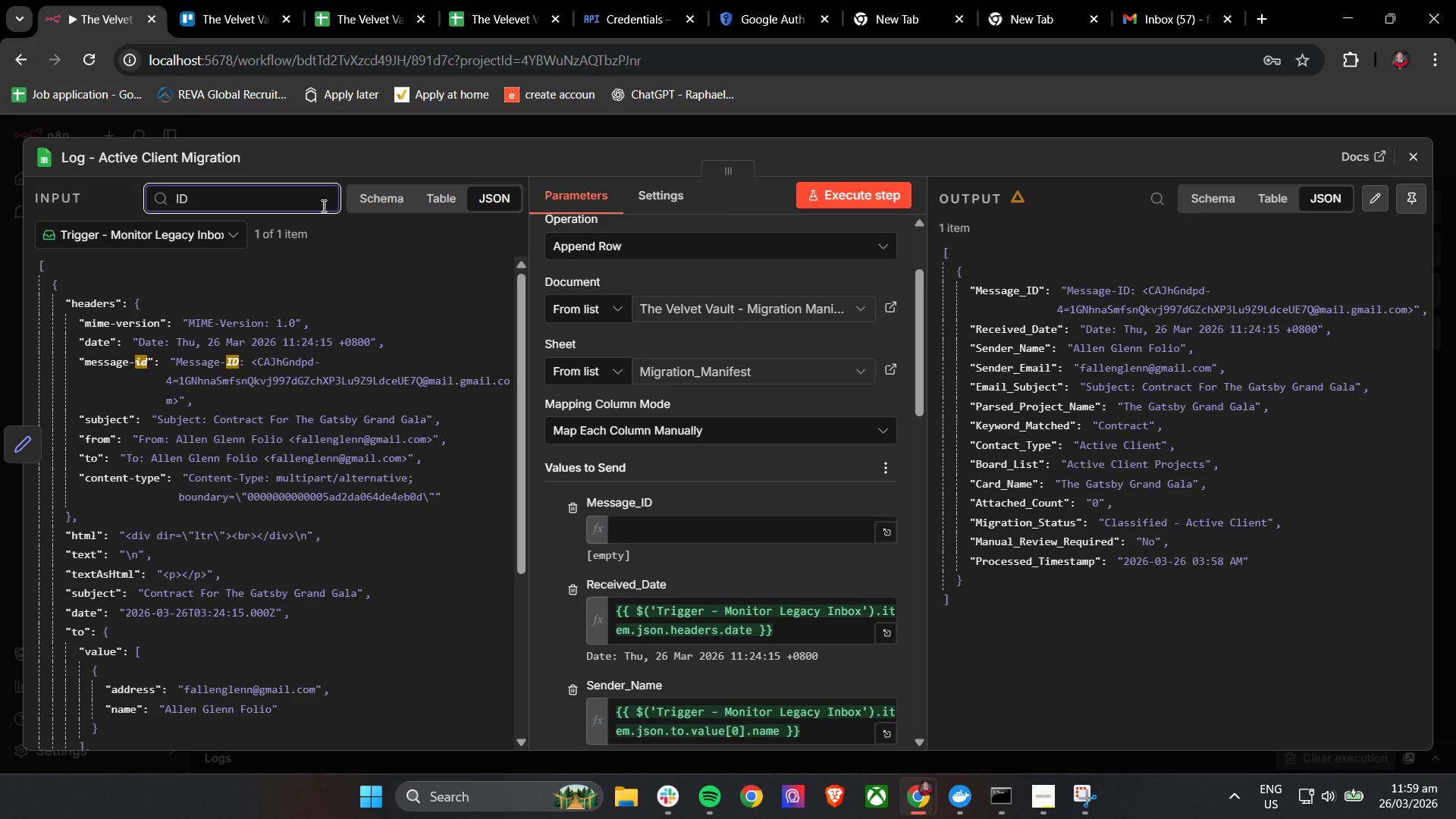 
key(Enter)
 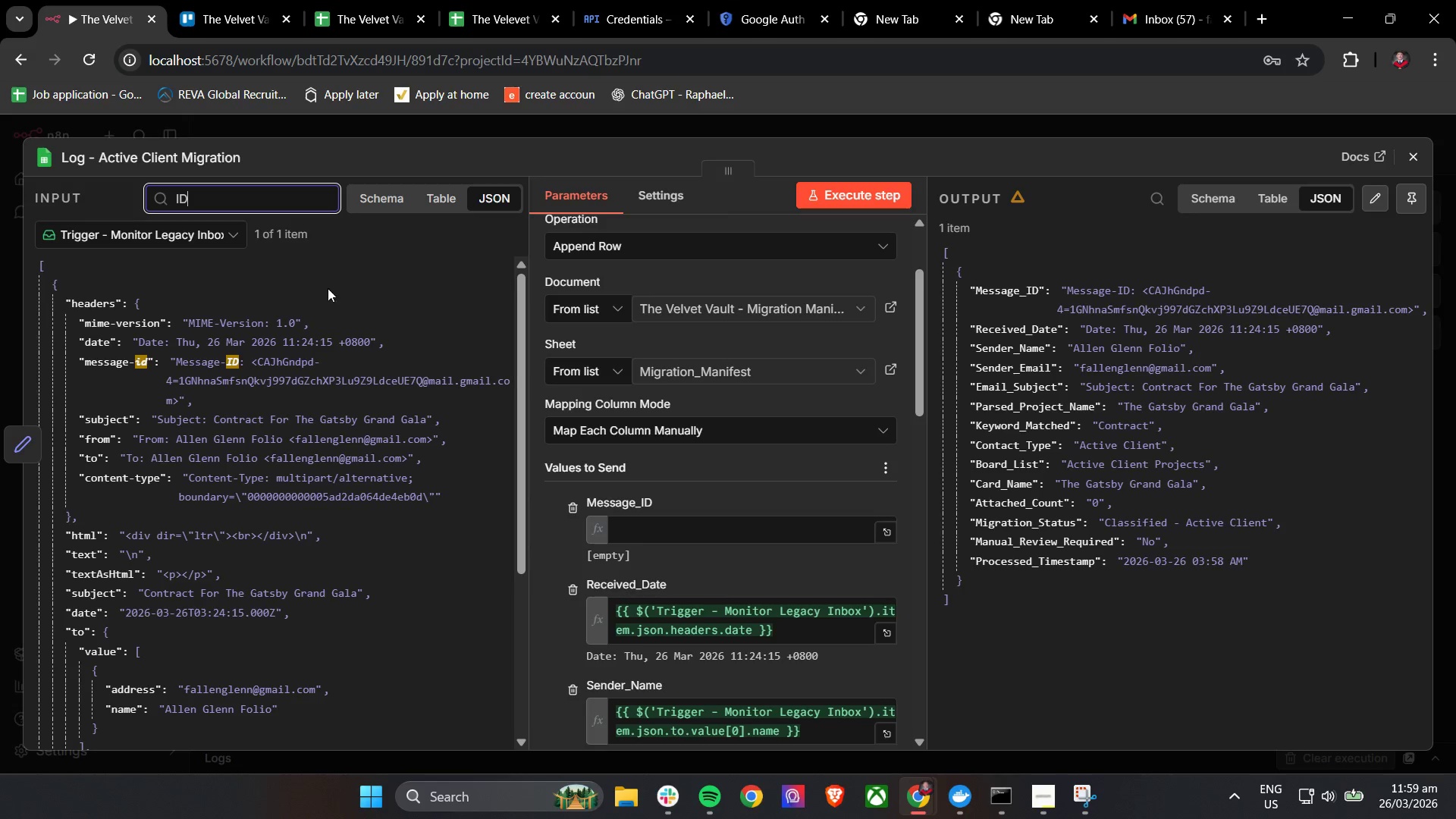 
scroll: coordinate [304, 423], scroll_direction: down, amount: 9.0
 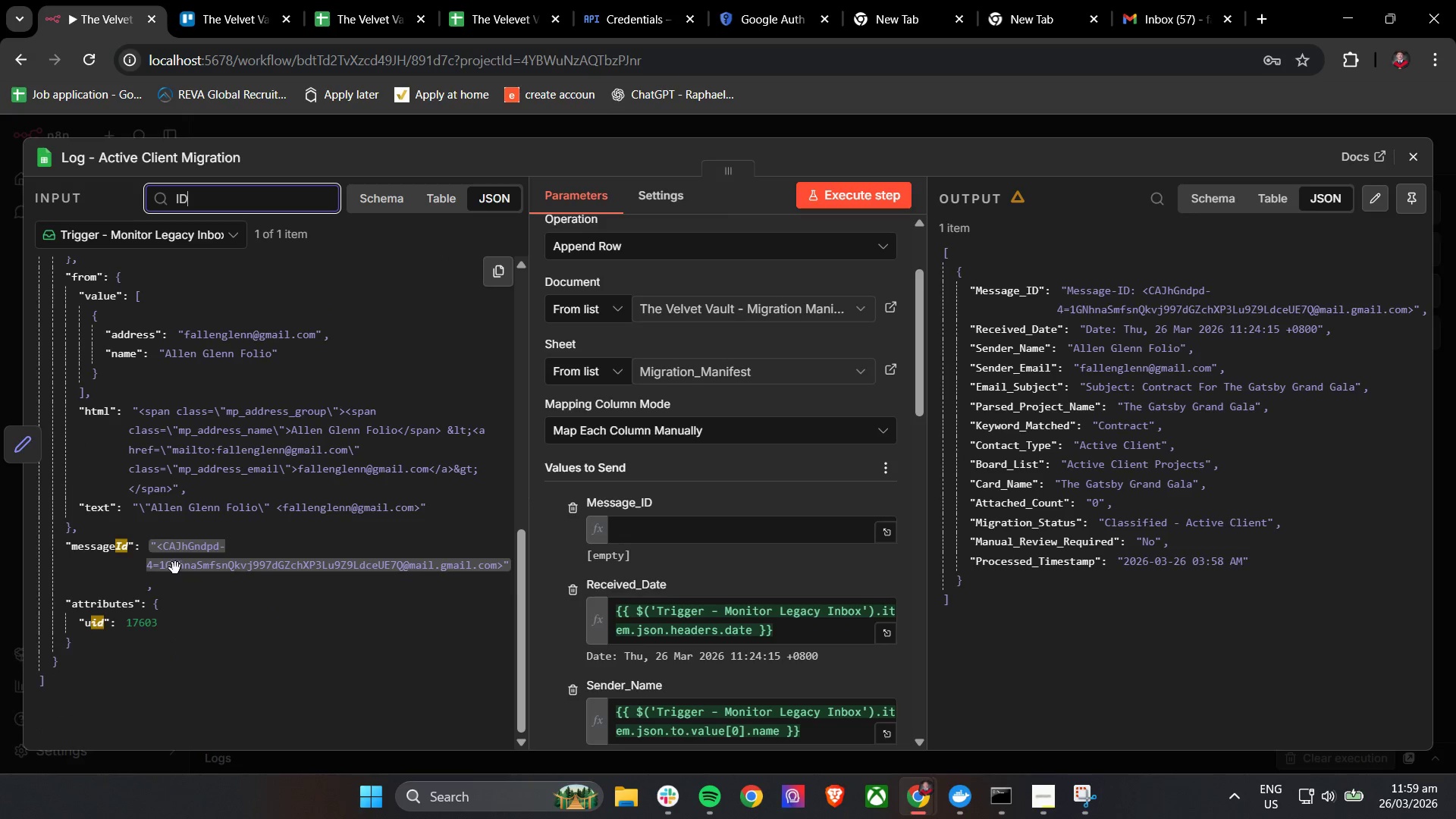 
scroll: coordinate [280, 630], scroll_direction: up, amount: 9.0
 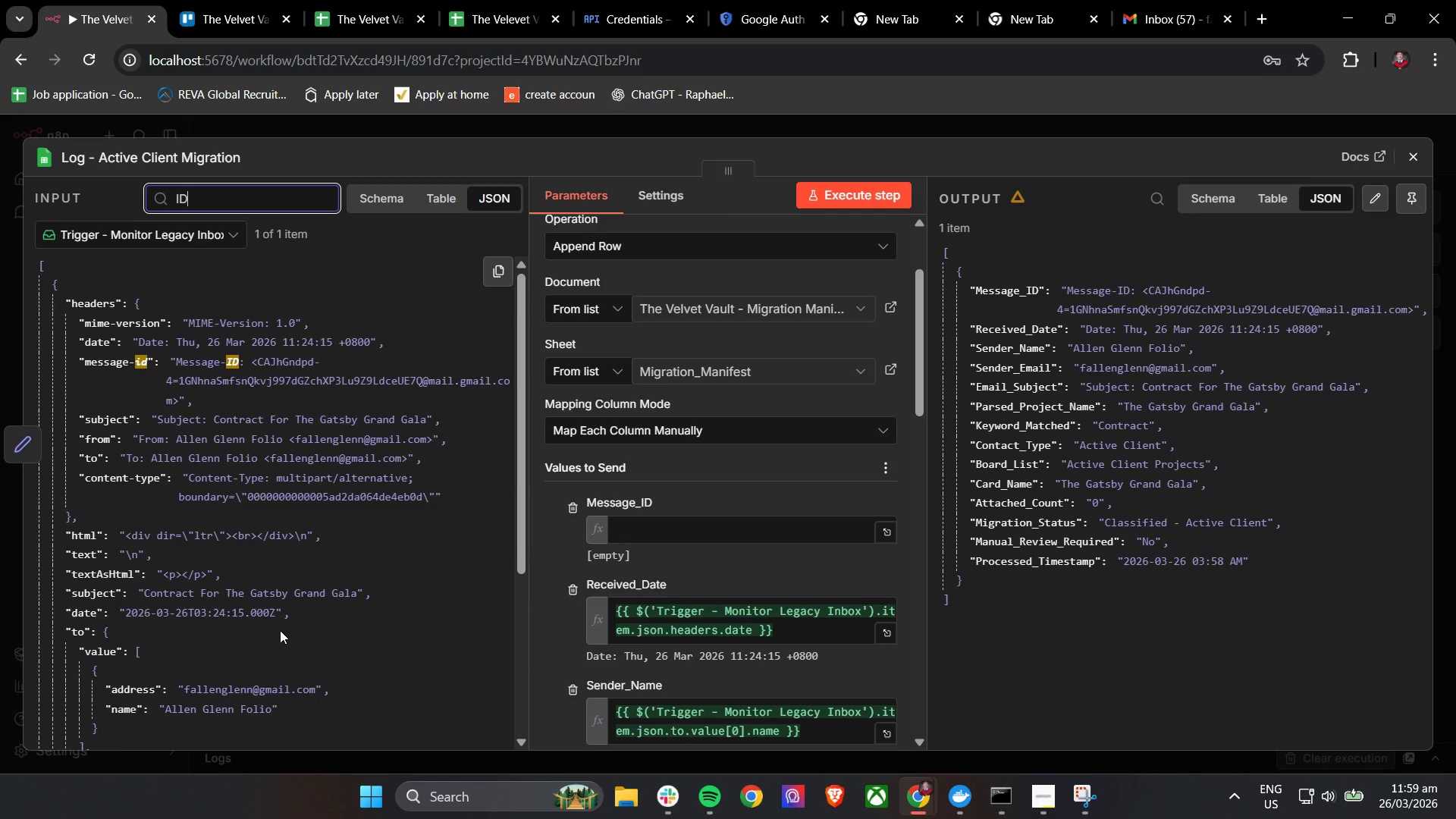 
scroll: coordinate [128, 597], scroll_direction: down, amount: 9.0
 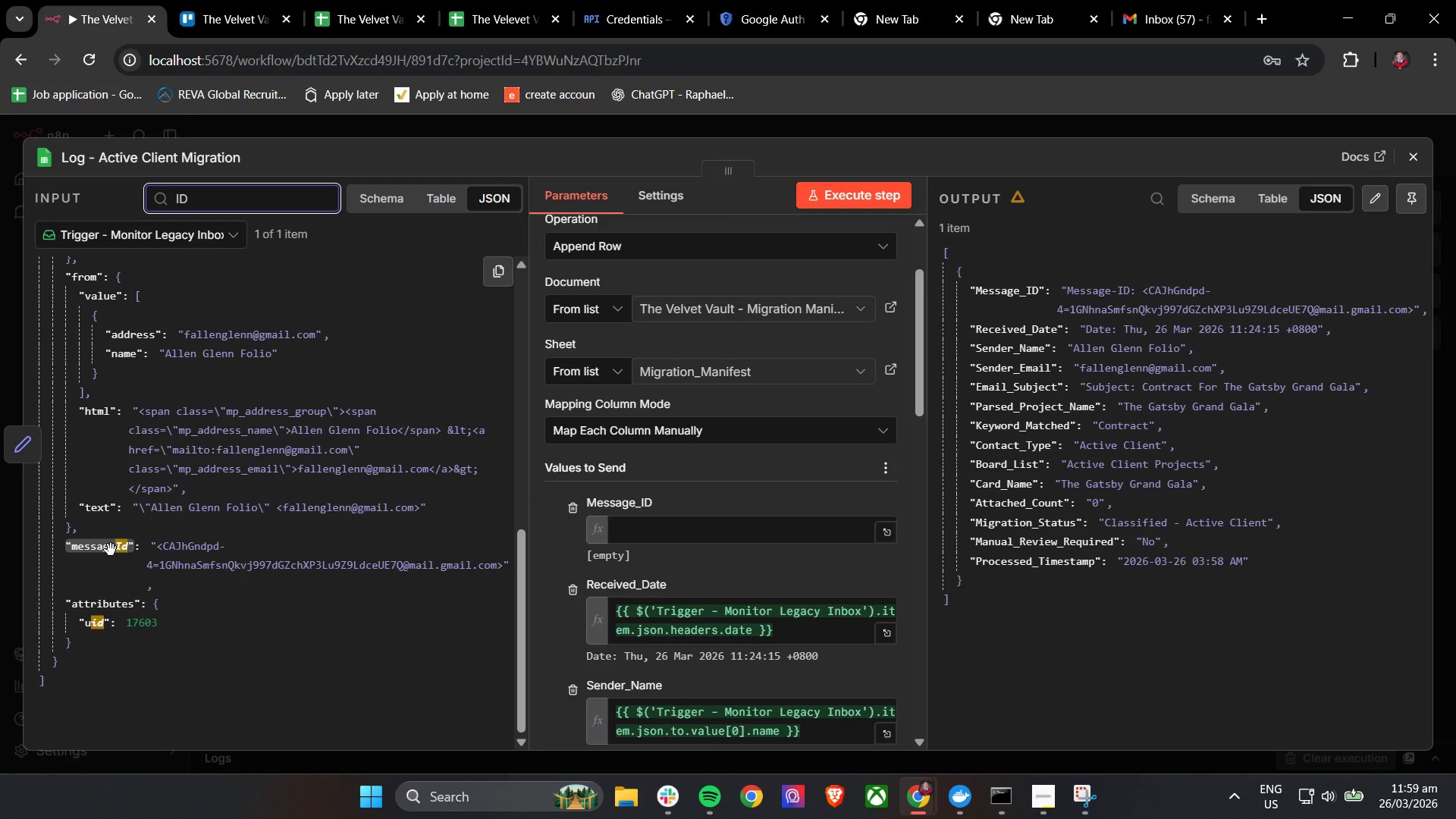 
left_click_drag(start_coordinate=[111, 550], to_coordinate=[672, 535])
 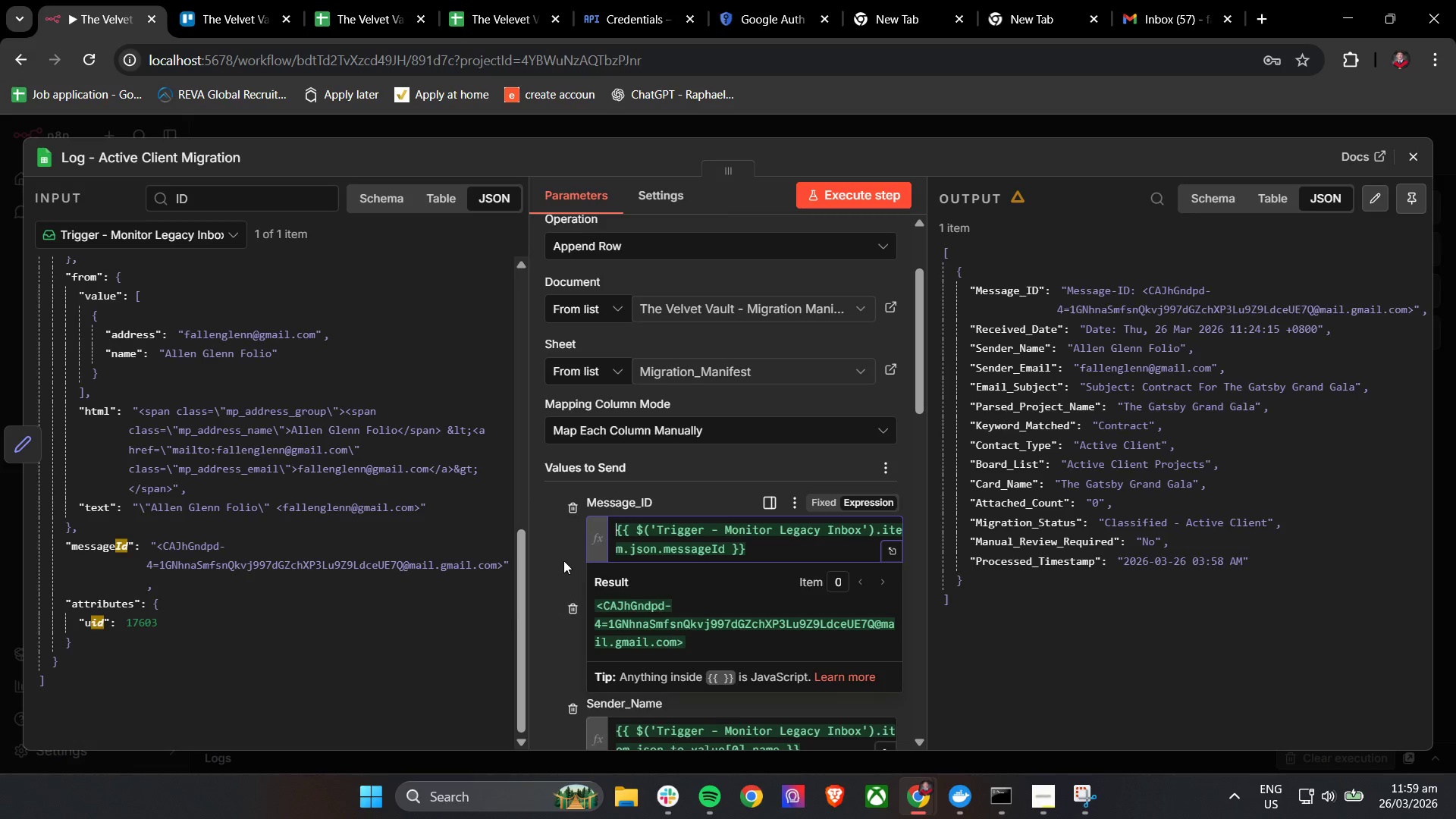 
left_click([563, 554])
 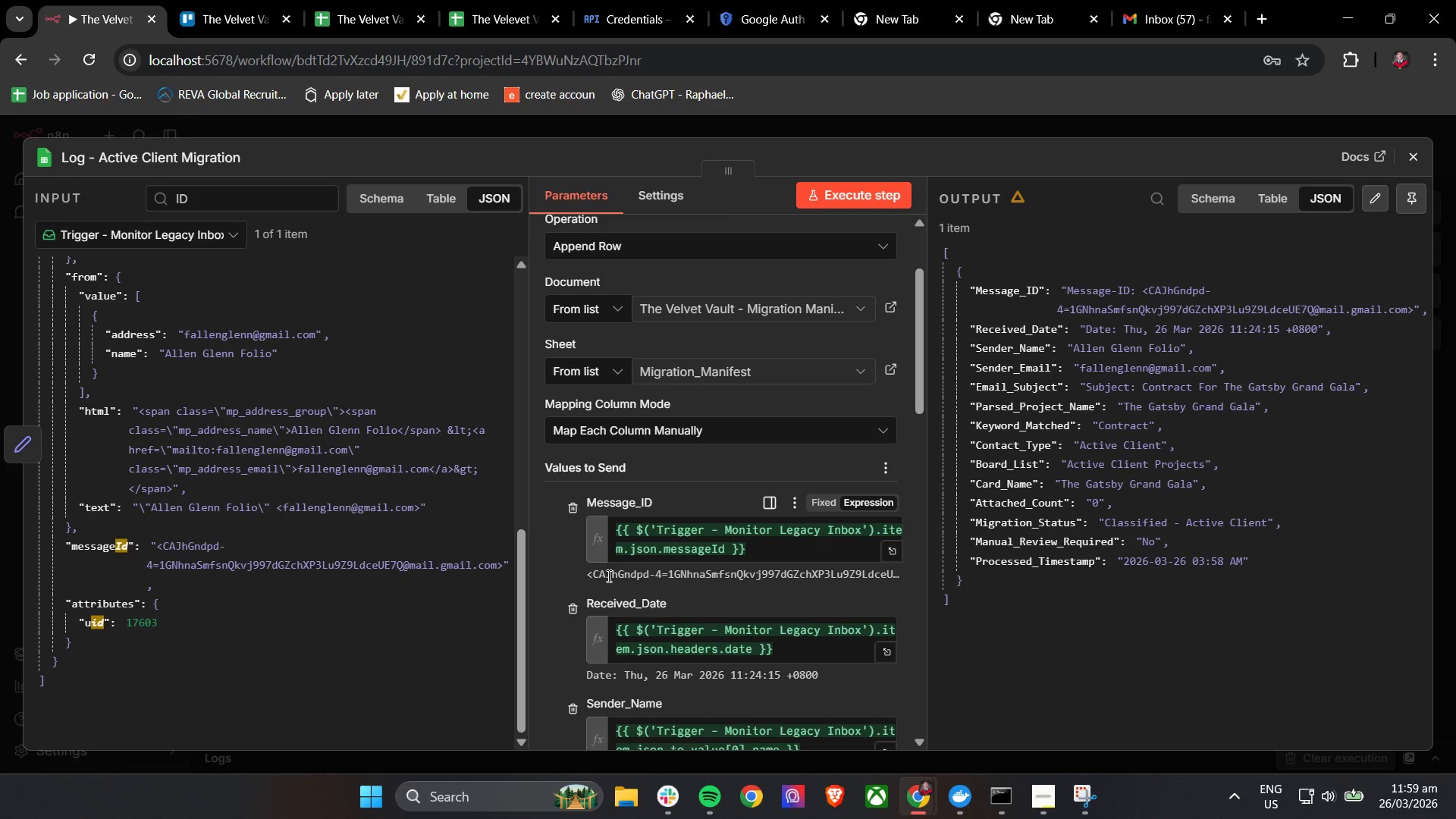 
wait(5.45)
 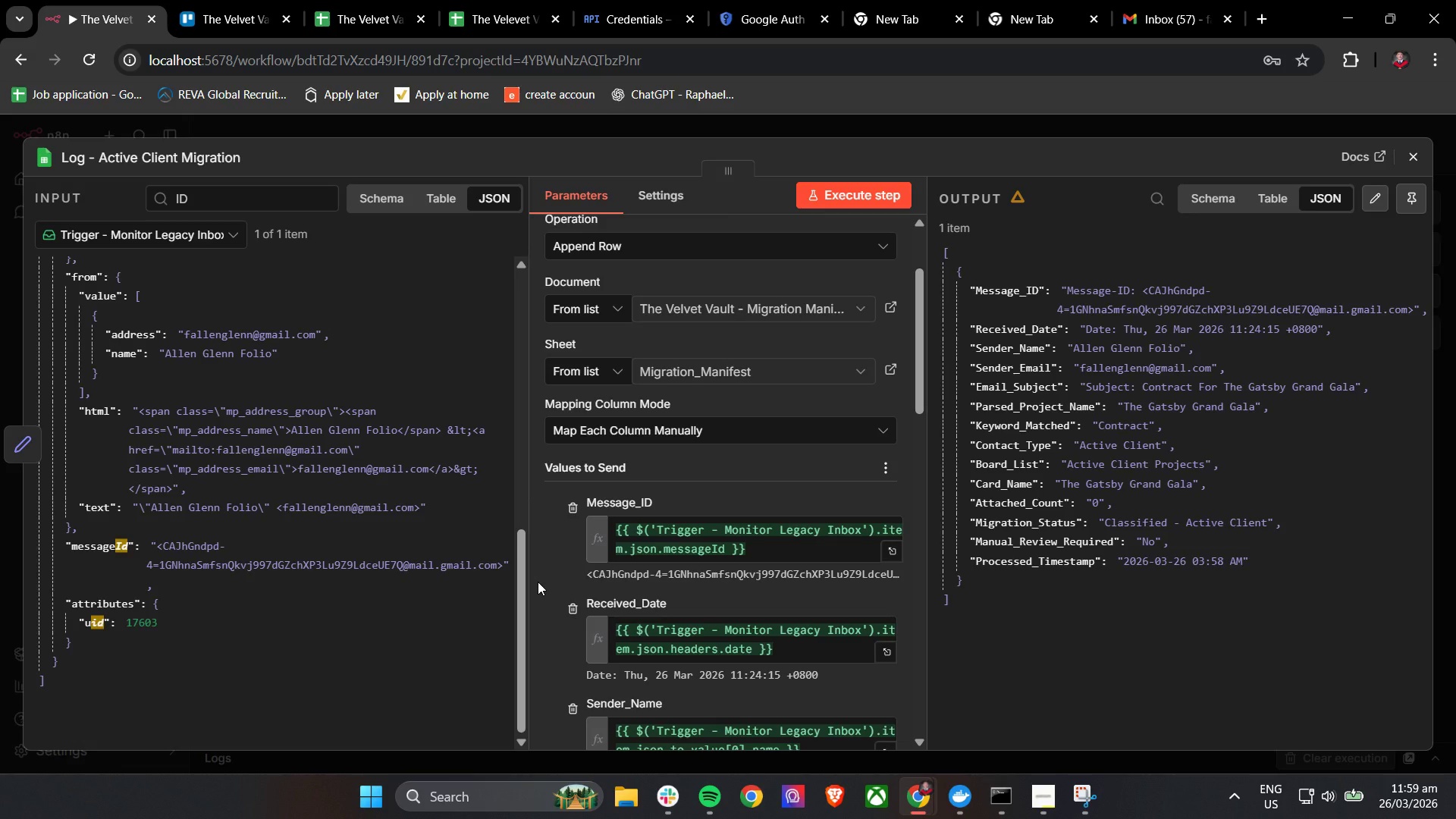 
scroll: coordinate [323, 582], scroll_direction: up, amount: 5.0
 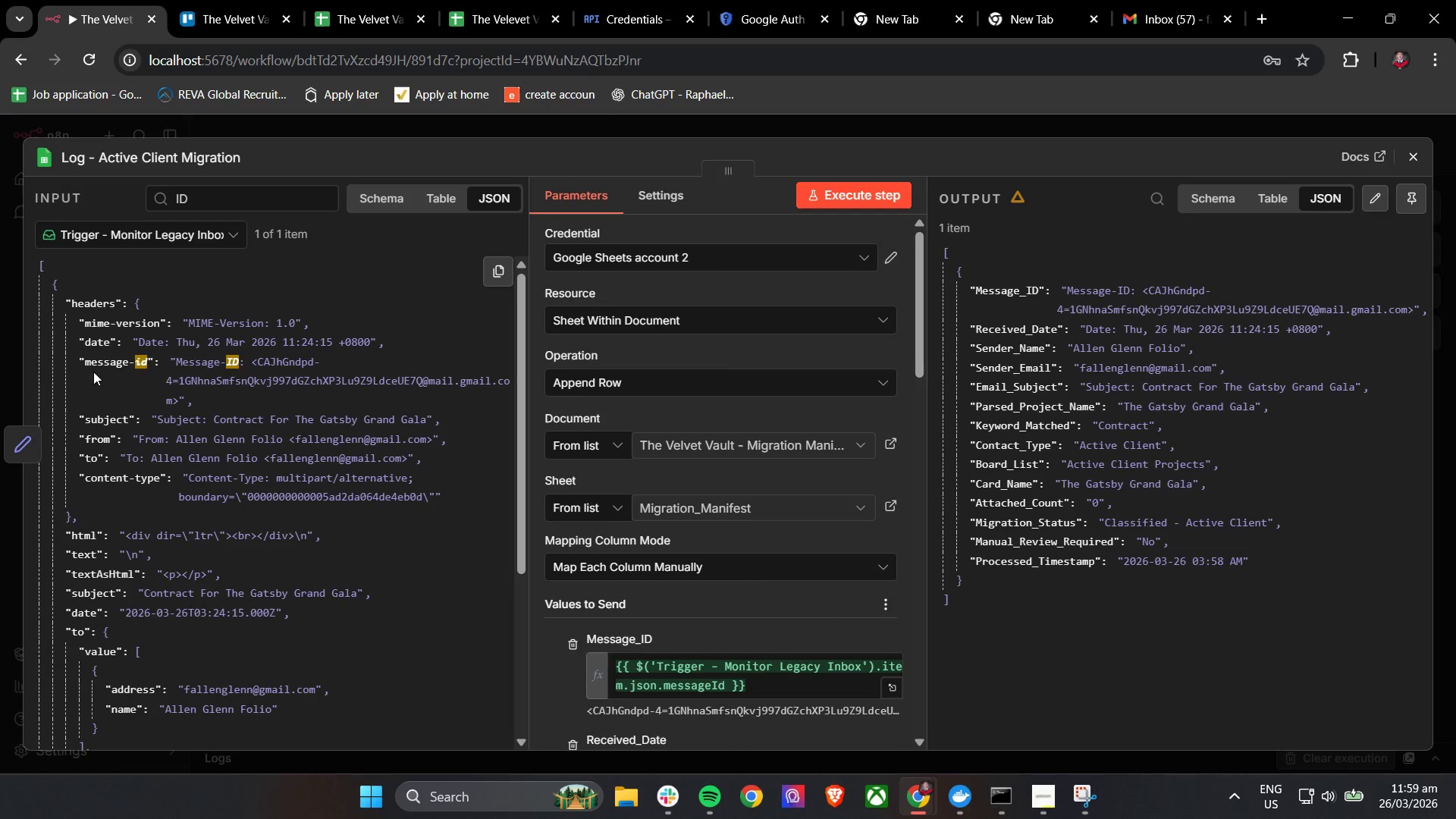 
scroll: coordinate [716, 637], scroll_direction: down, amount: 1.0
 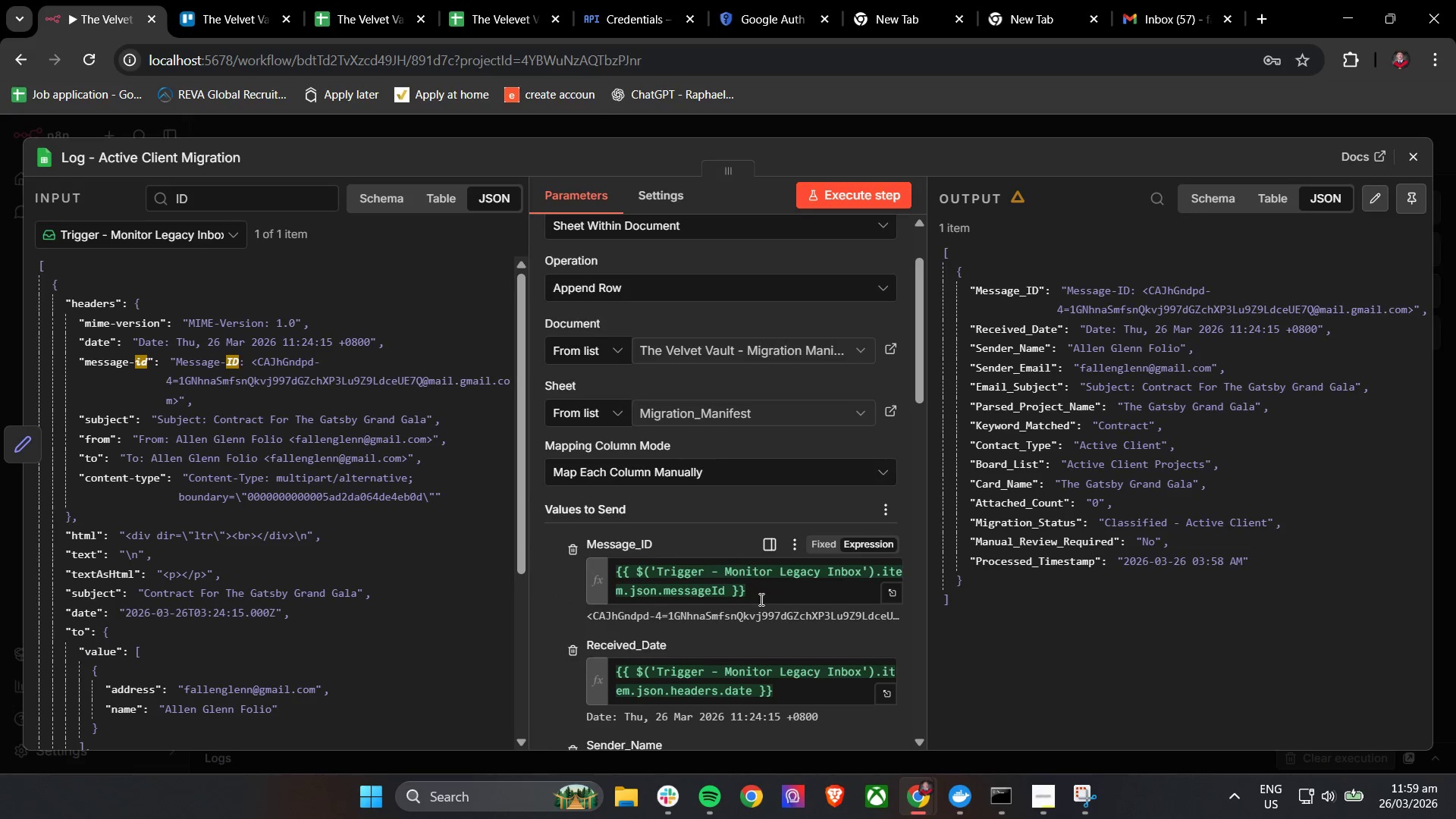 
left_click_drag(start_coordinate=[760, 597], to_coordinate=[598, 563])
 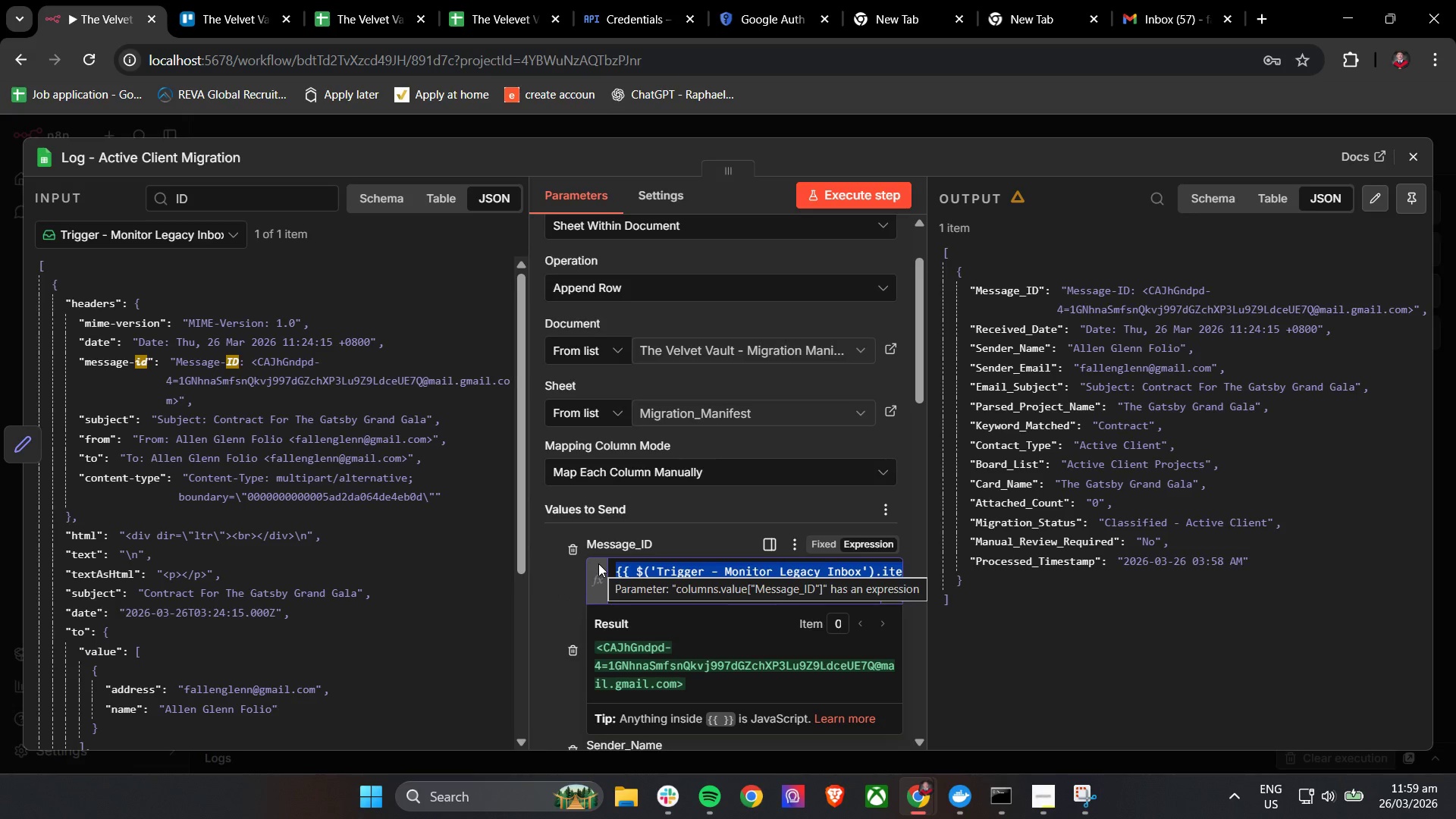 
key(Equal)
 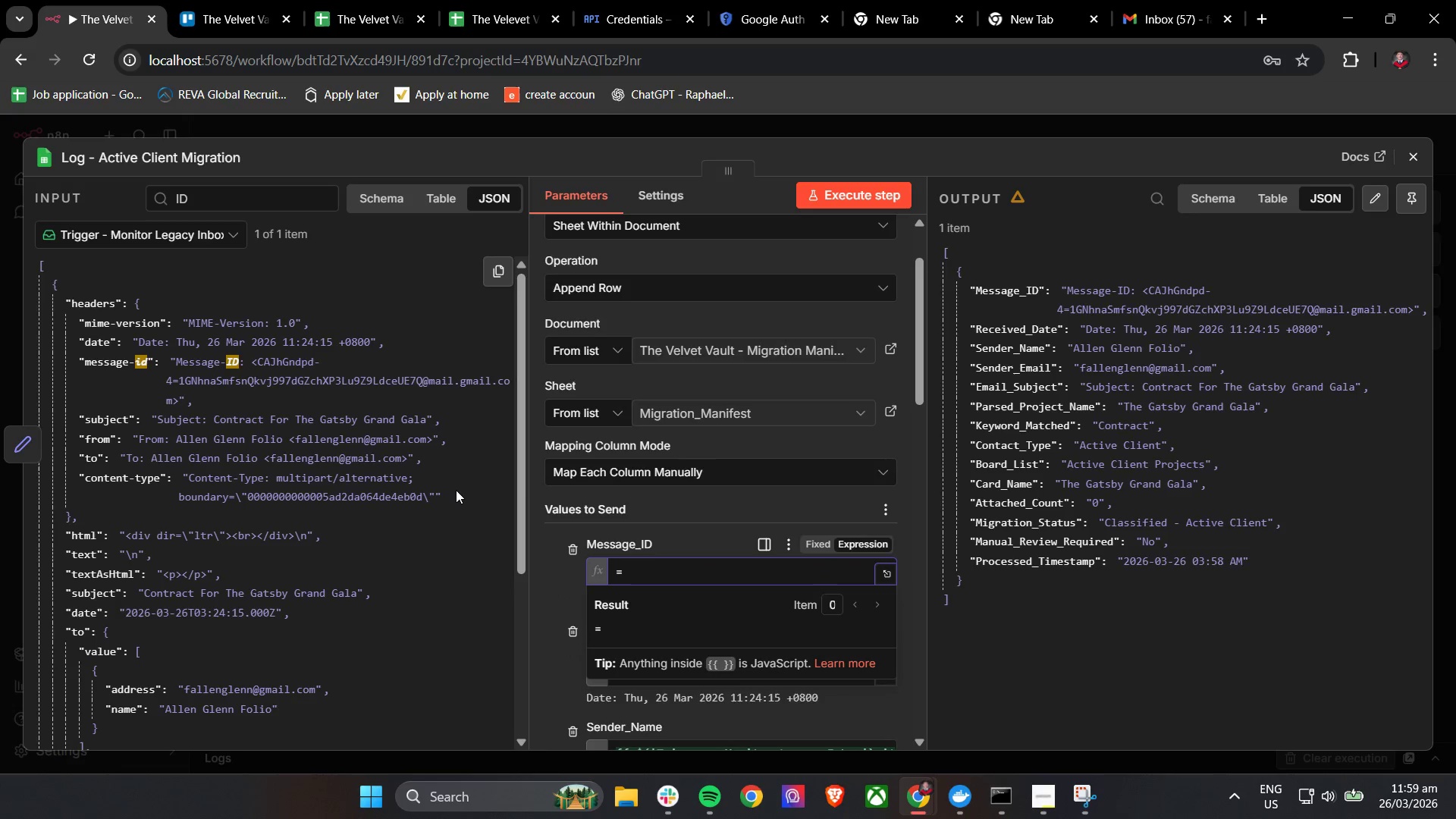 
key(Backspace)
 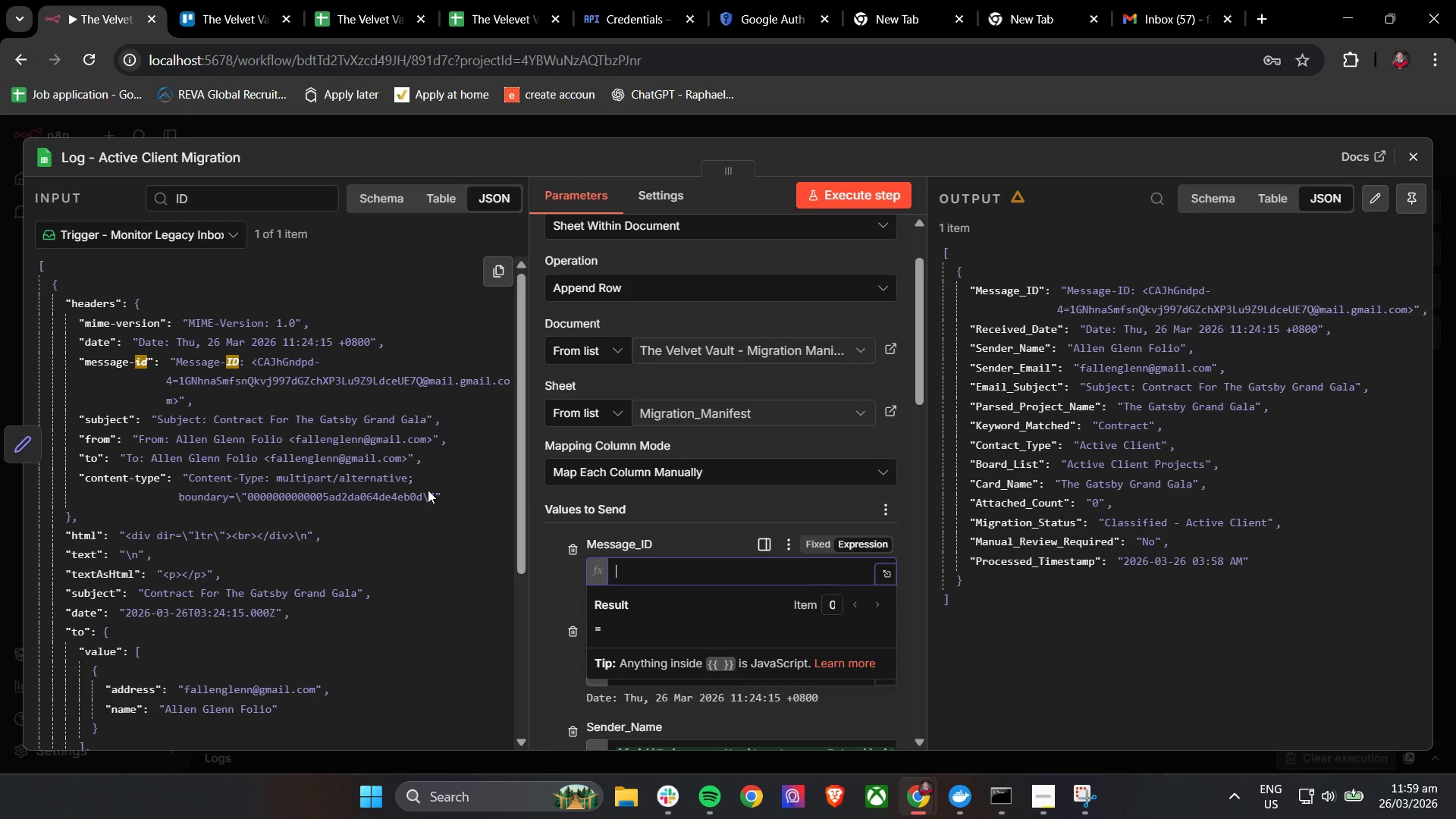 
key(Backspace)
 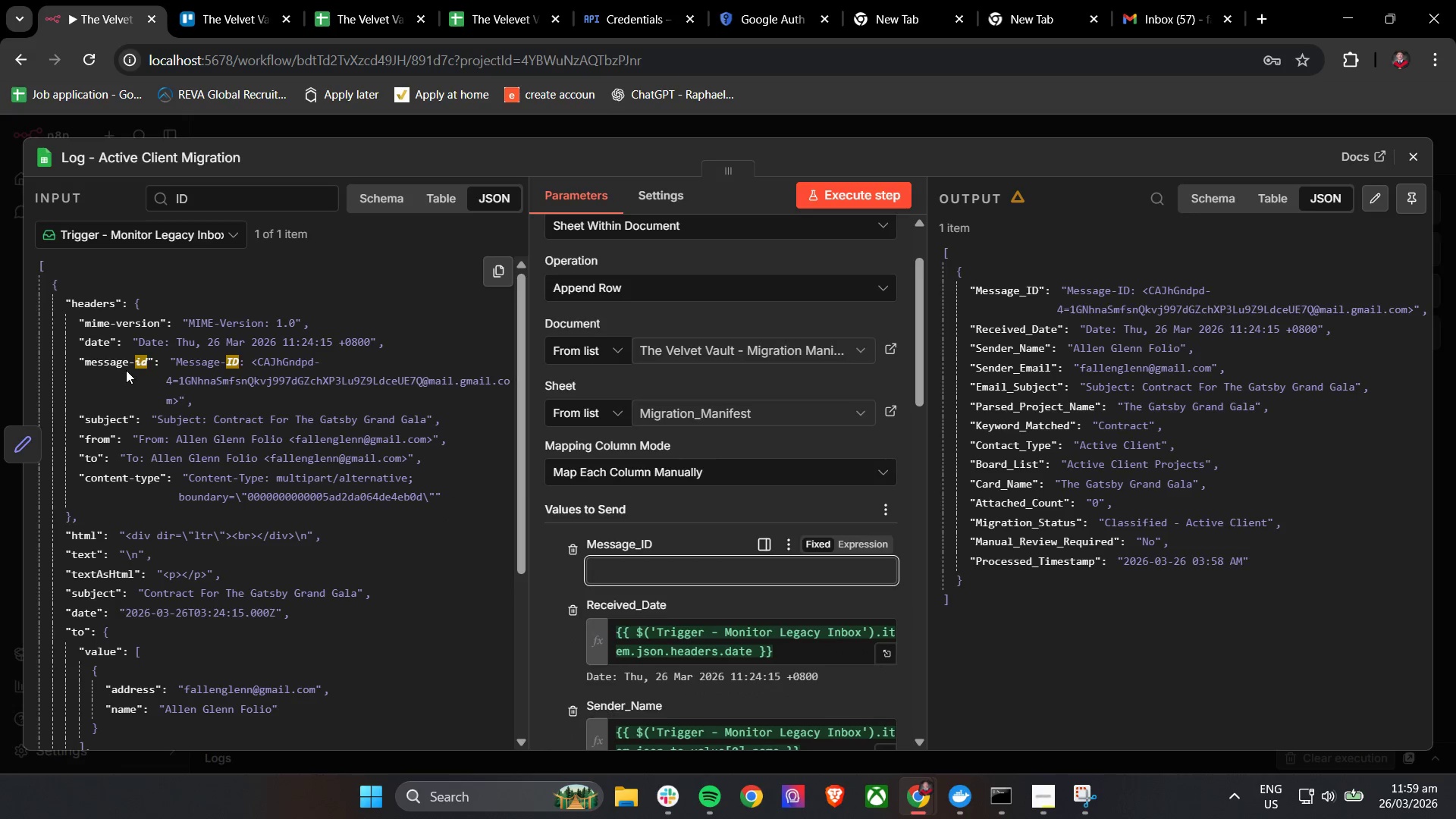 
key(Backspace)
 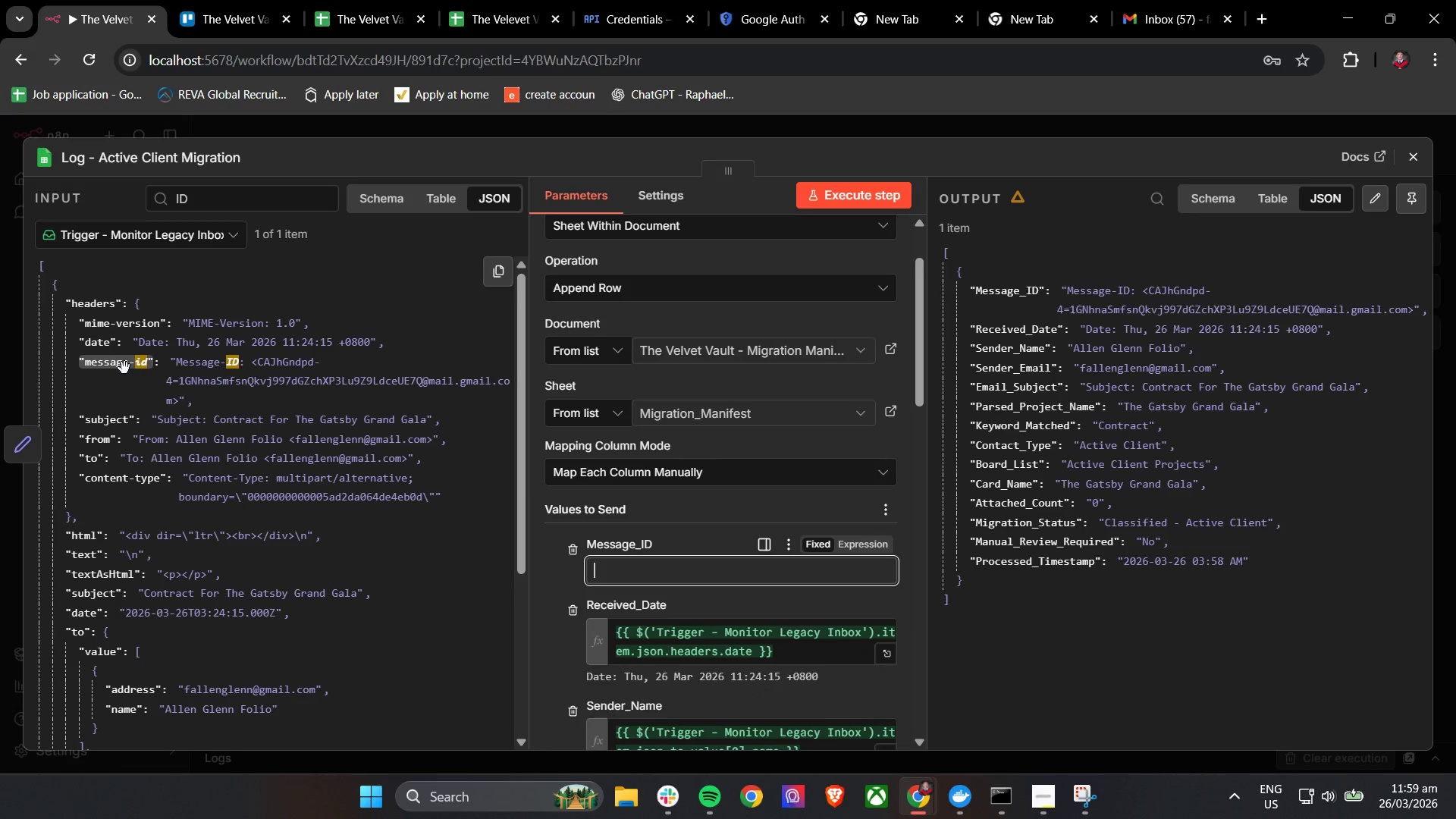 
key(Backspace)
 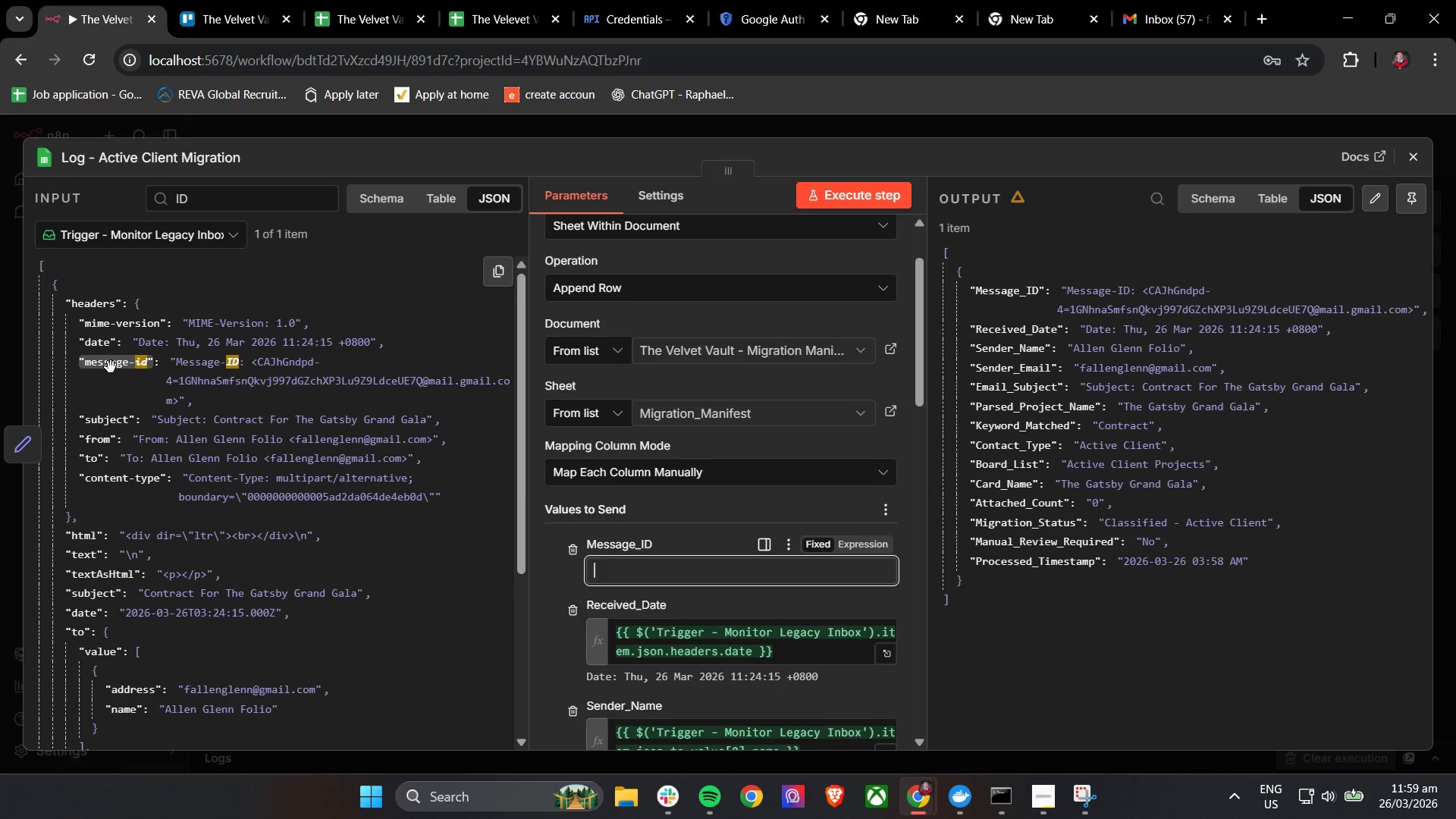 
left_click_drag(start_coordinate=[111, 367], to_coordinate=[677, 588])
 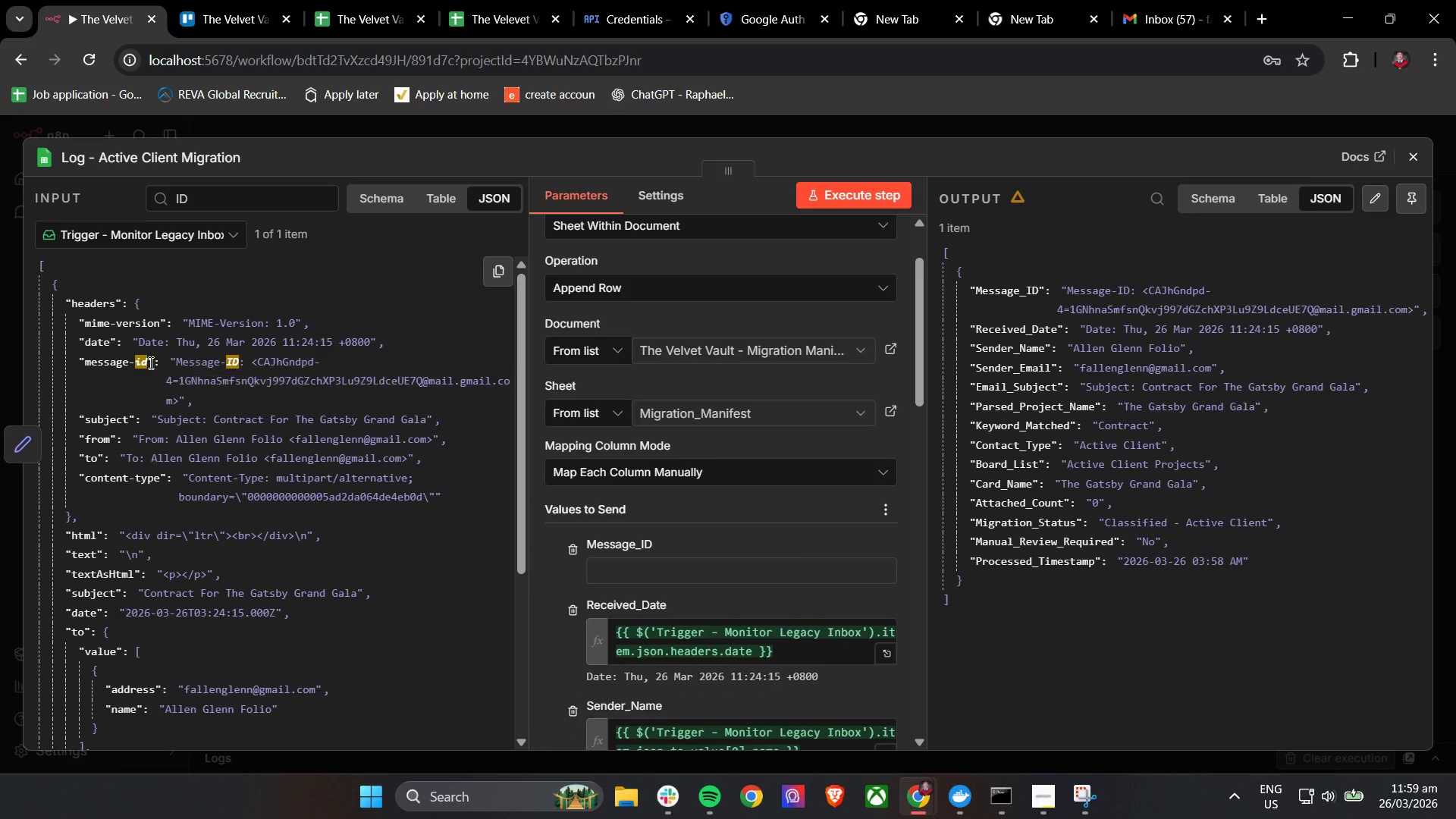 
left_click_drag(start_coordinate=[127, 365], to_coordinate=[714, 576])
 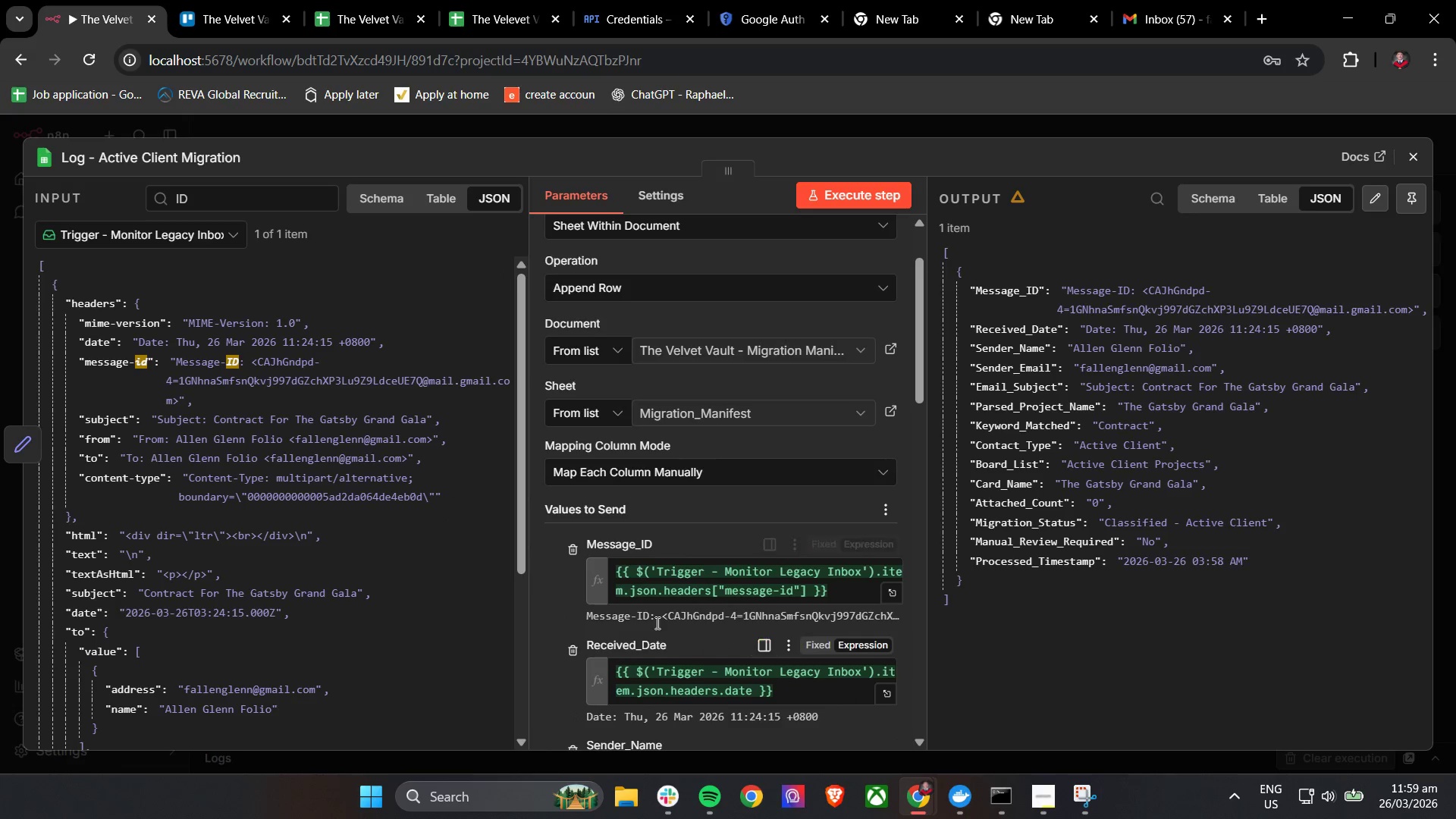 
left_click([546, 581])
 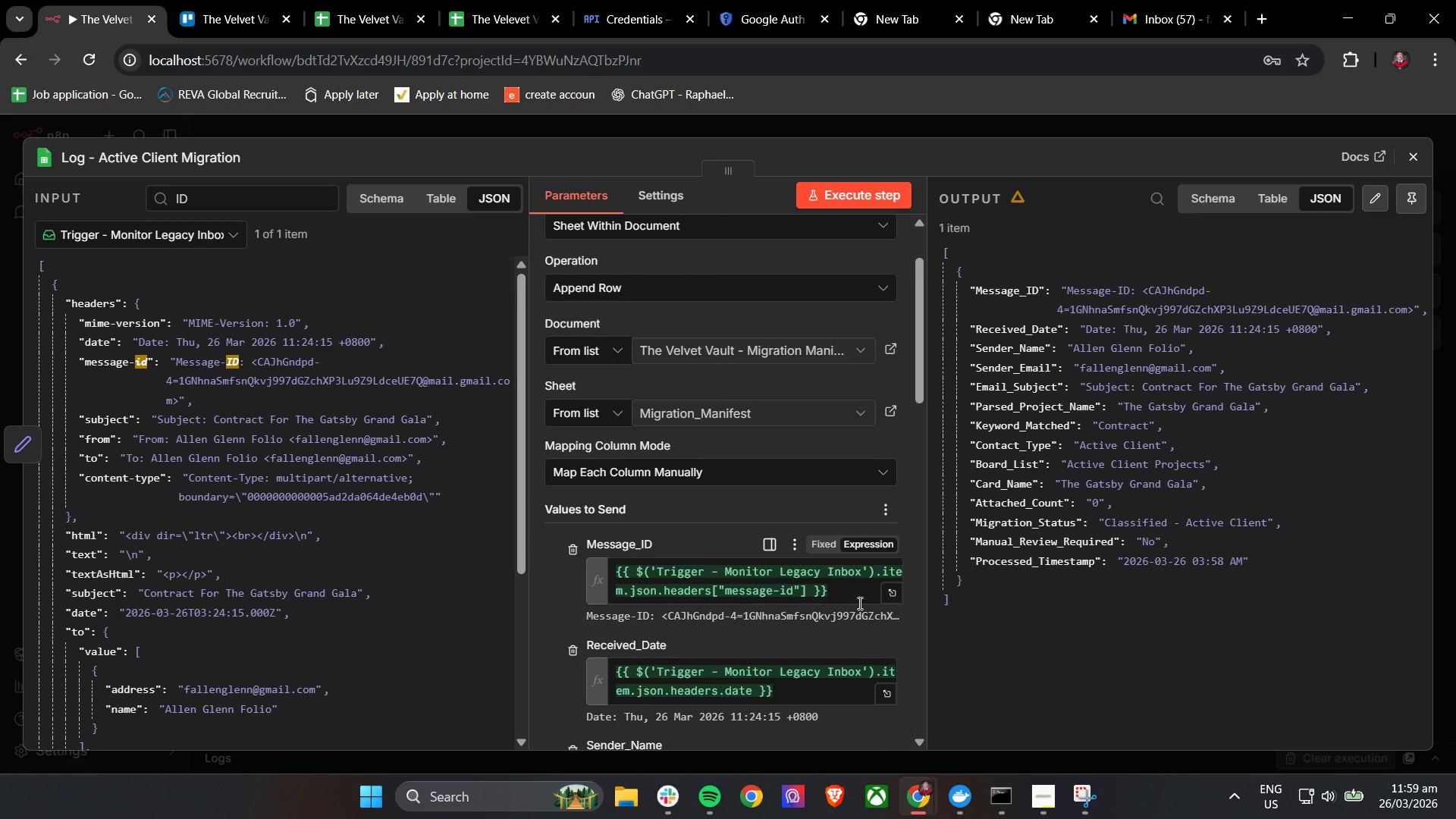 
left_click_drag(start_coordinate=[862, 595], to_coordinate=[563, 554])
 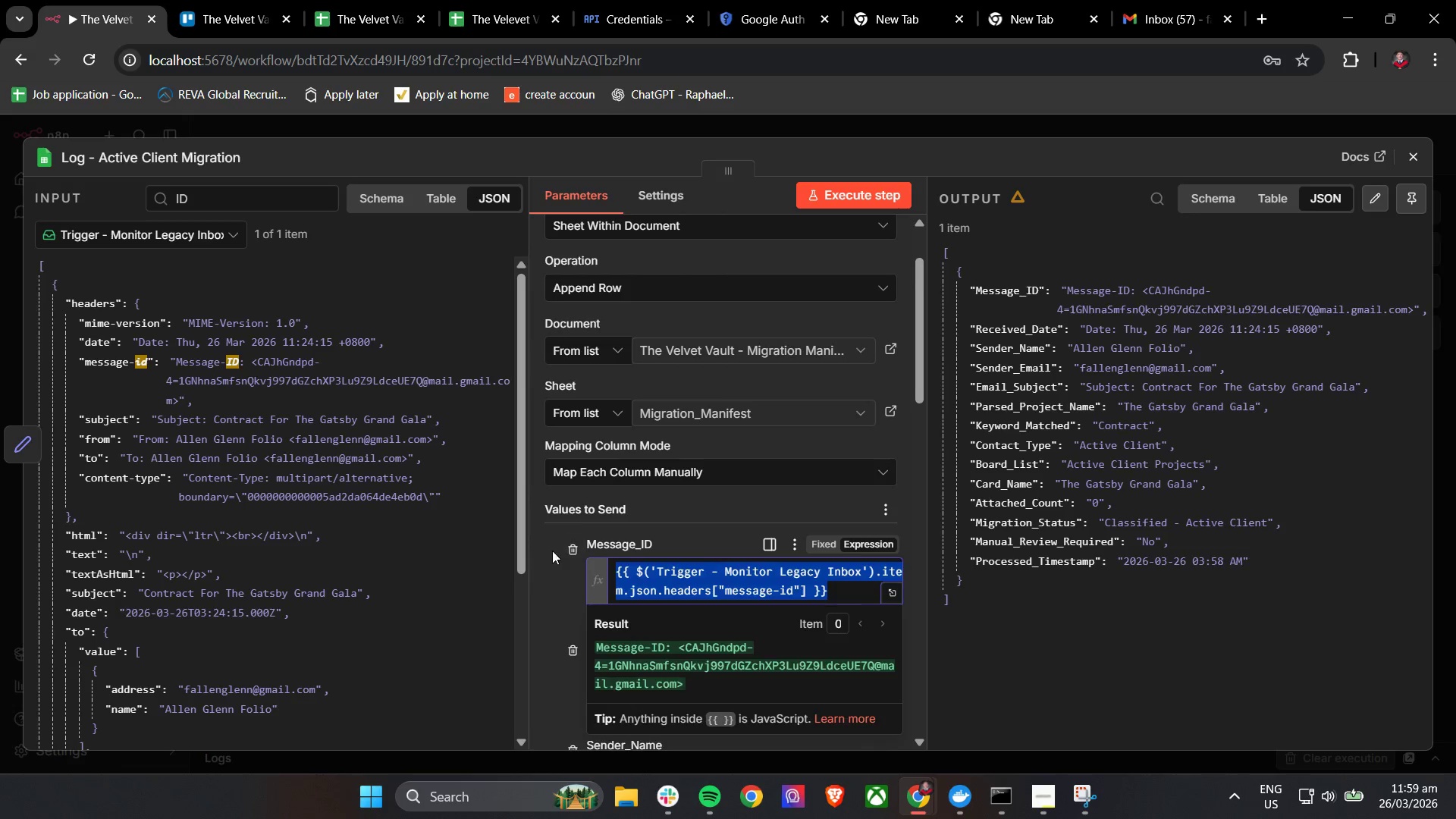 
key(Backspace)
 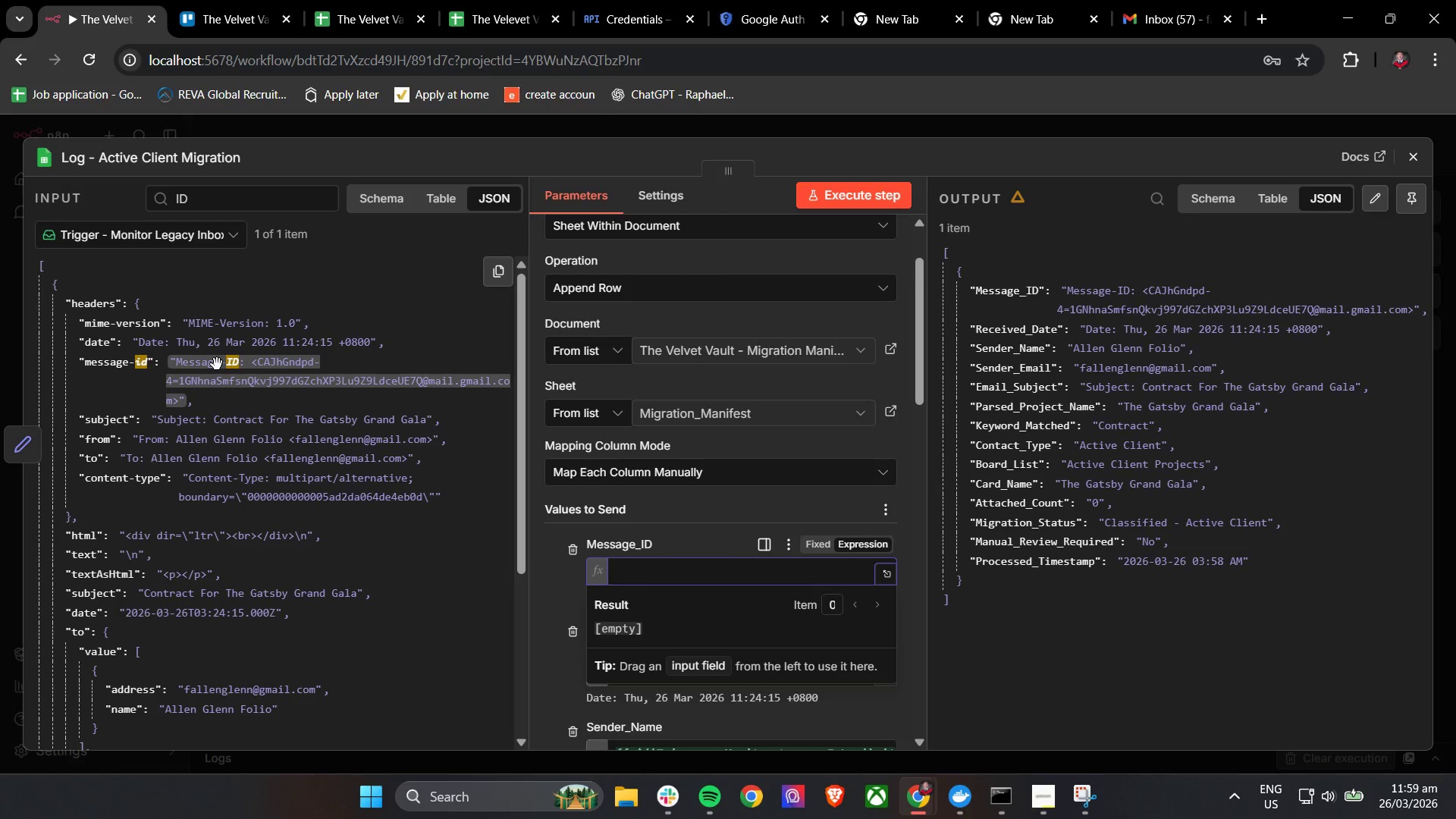 
left_click_drag(start_coordinate=[217, 364], to_coordinate=[682, 572])
 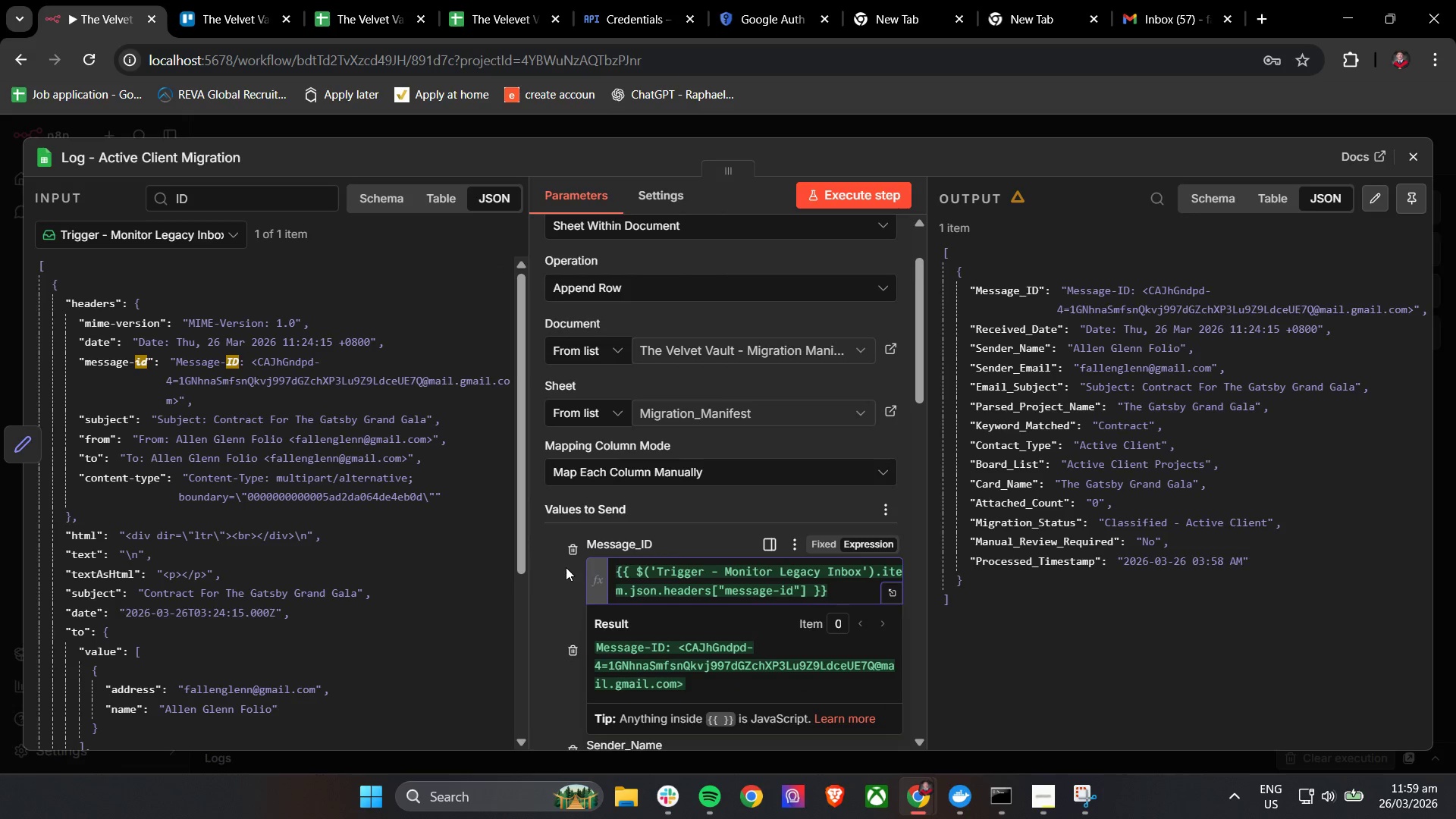 
left_click([564, 567])
 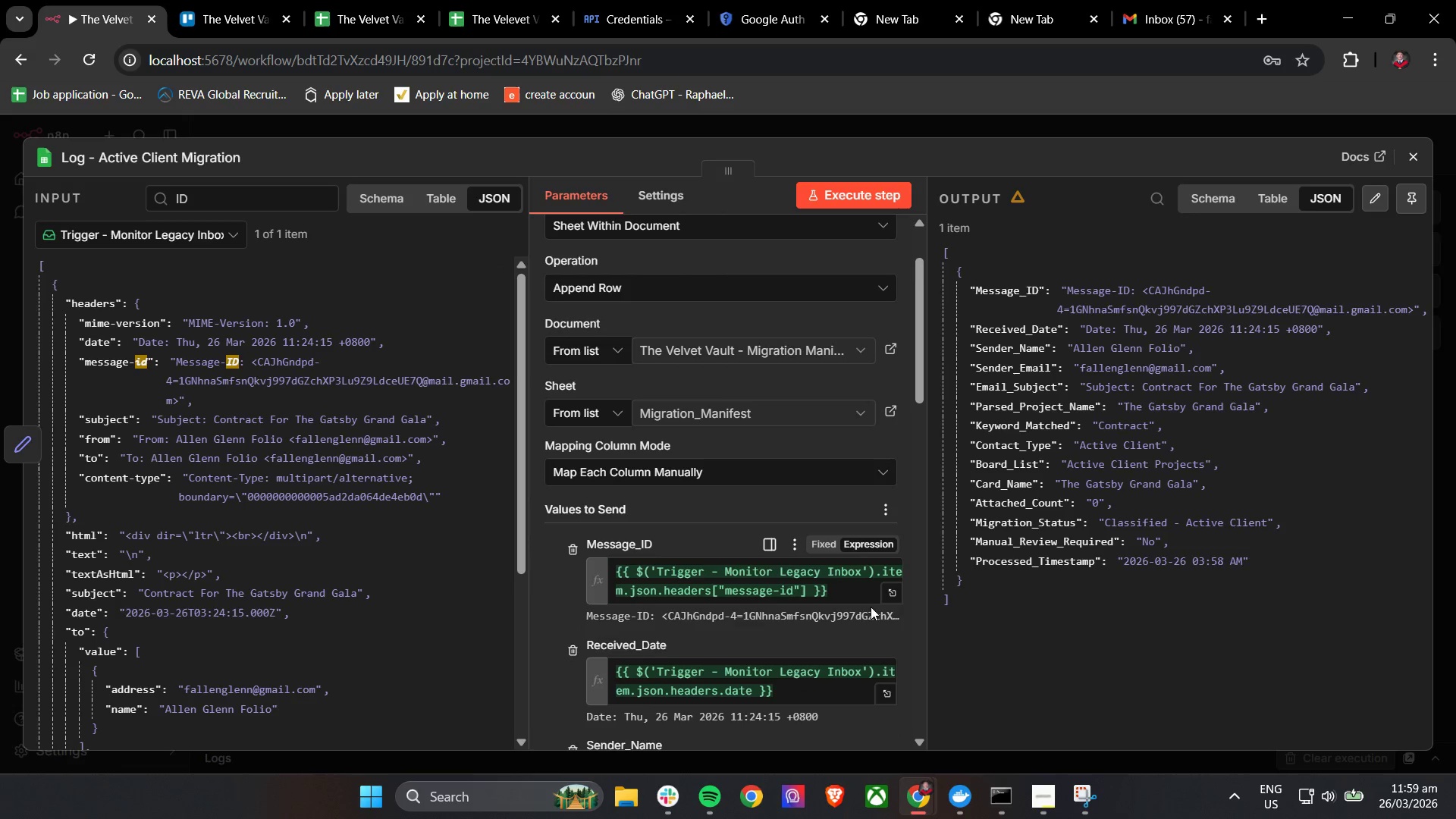 
left_click_drag(start_coordinate=[851, 598], to_coordinate=[620, 555])
 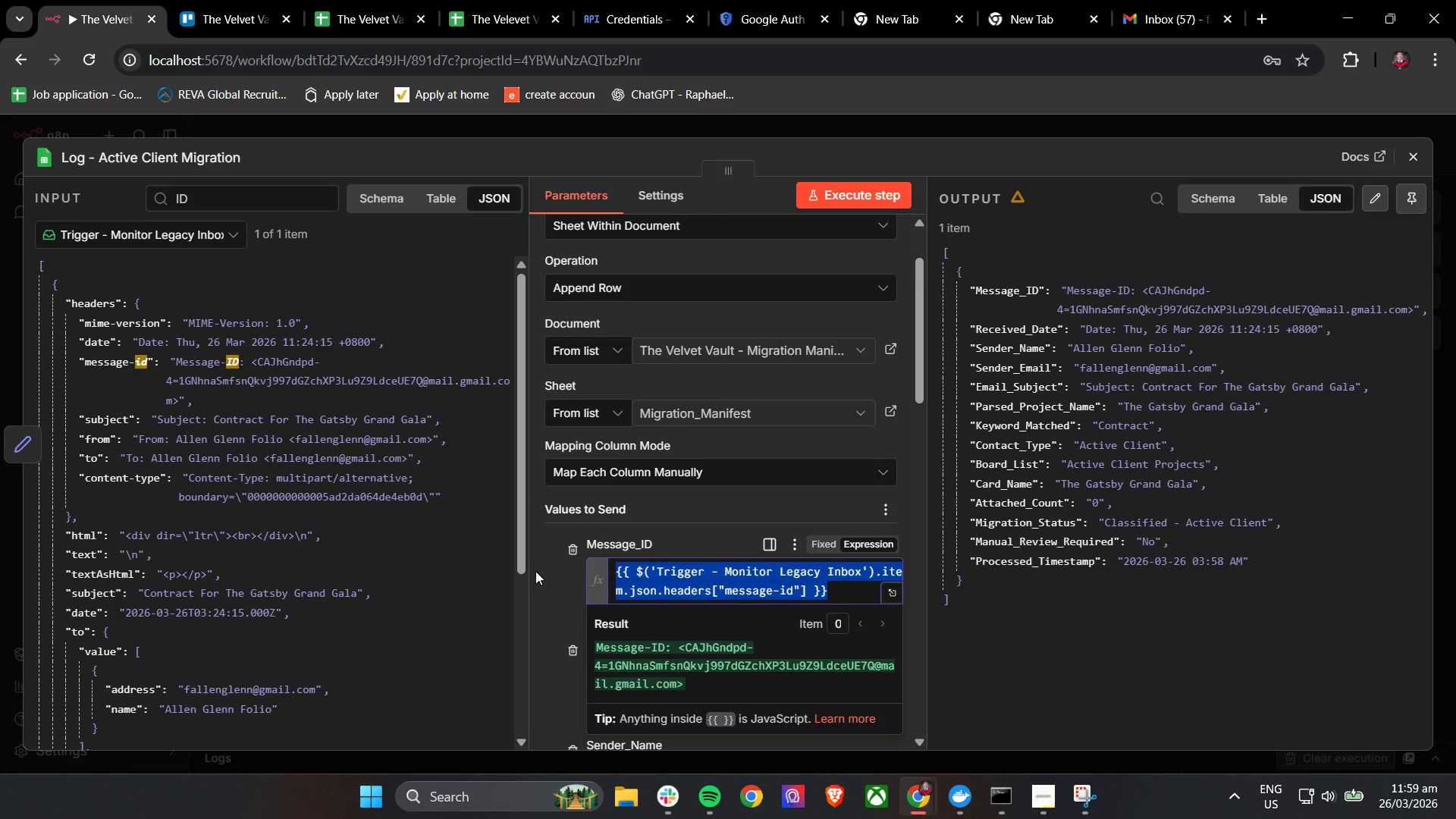 
left_click([567, 582])
 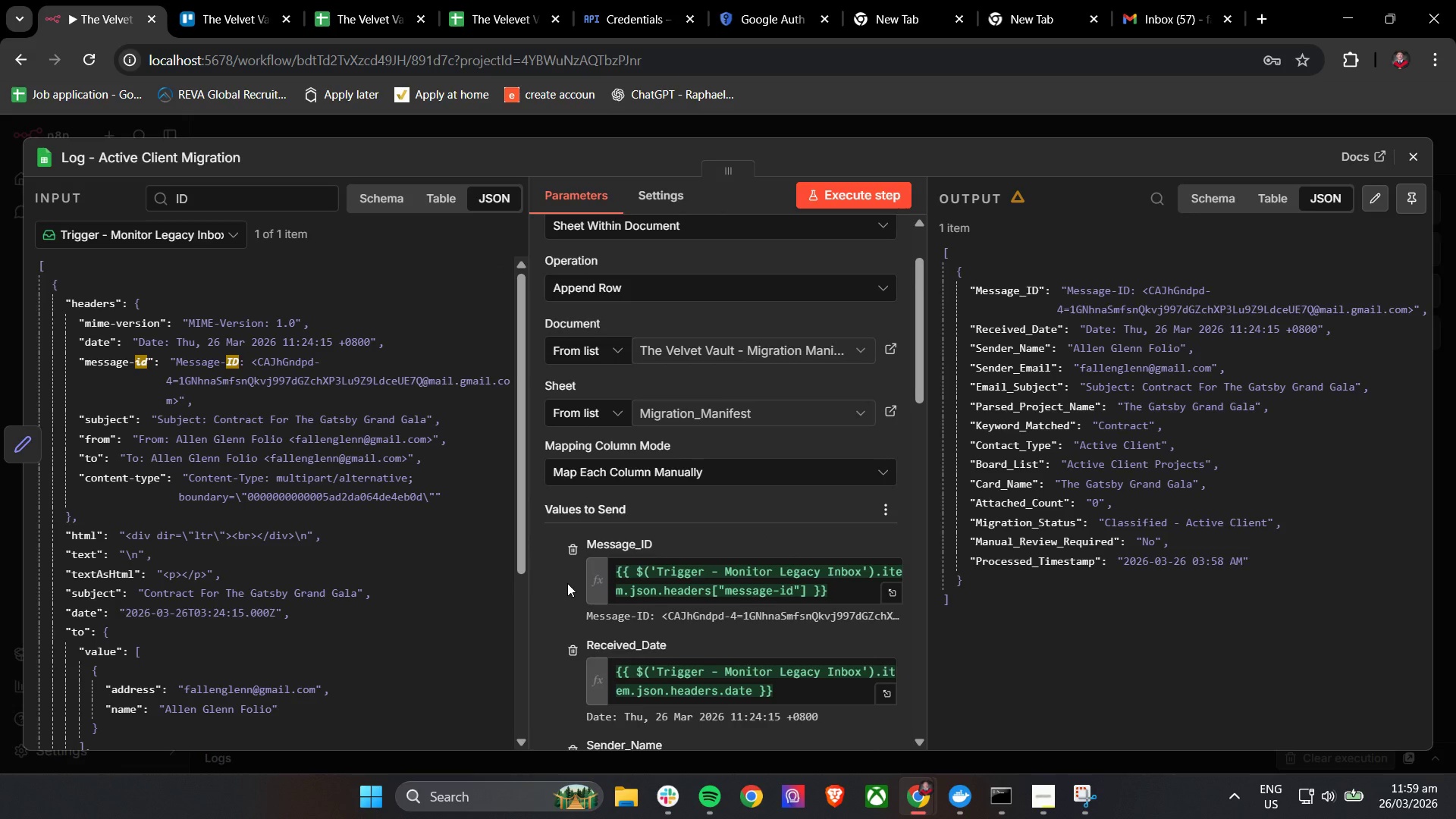 
scroll: coordinate [567, 583], scroll_direction: down, amount: 3.0
 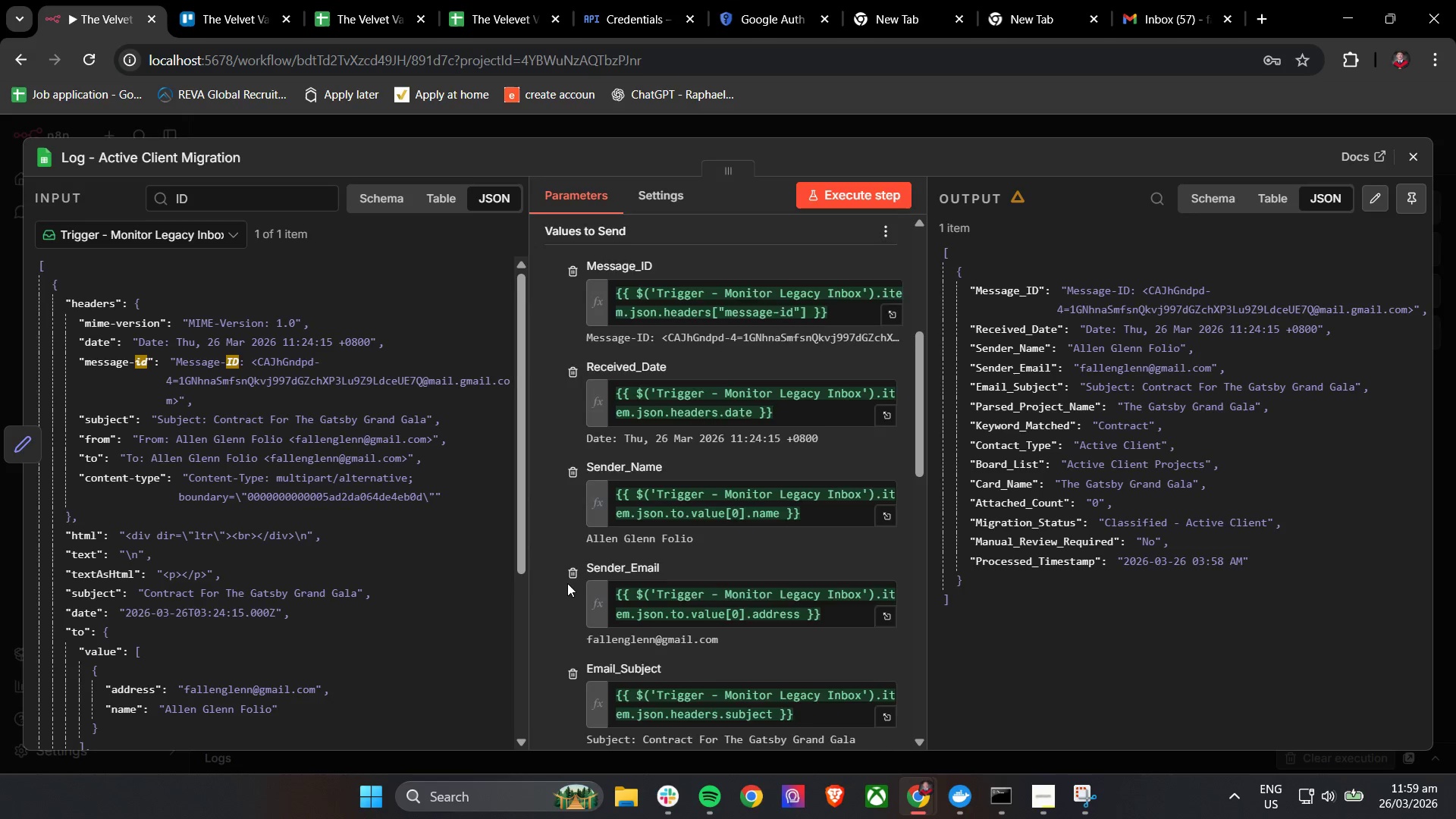 
scroll: coordinate [567, 583], scroll_direction: up, amount: 1.0
 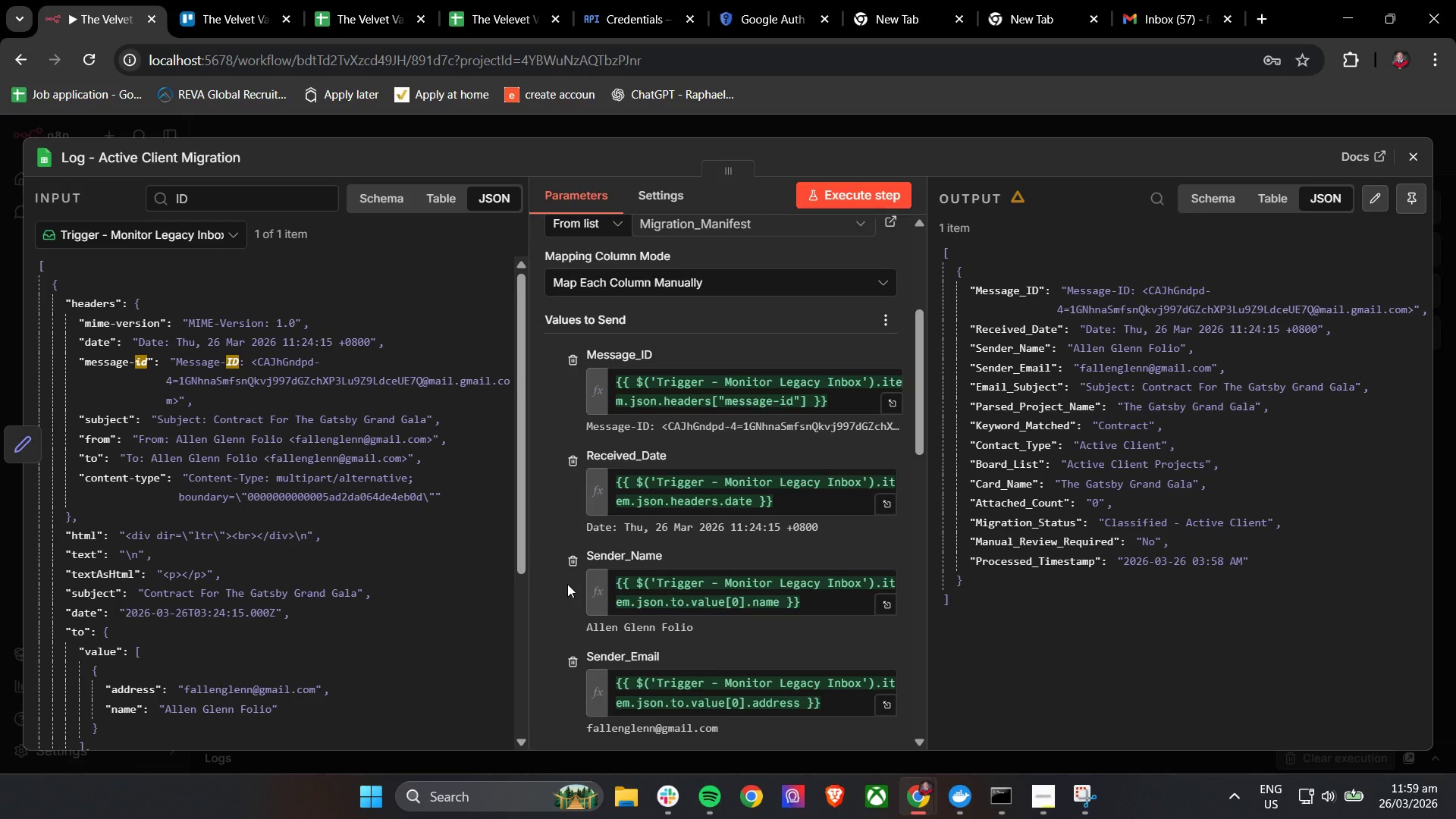 
wait(9.82)
 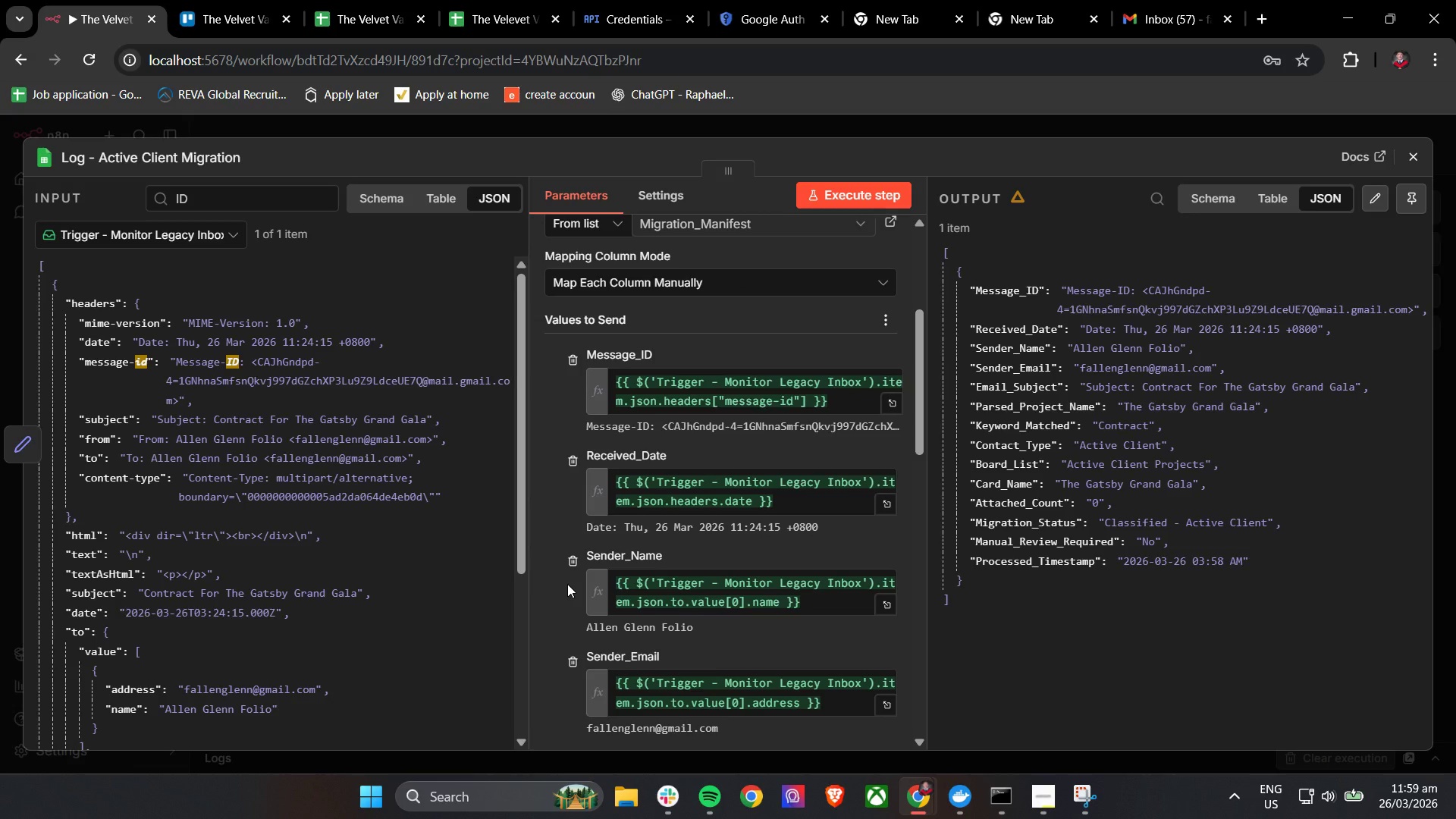 
left_click_drag(start_coordinate=[913, 400], to_coordinate=[923, 544])
 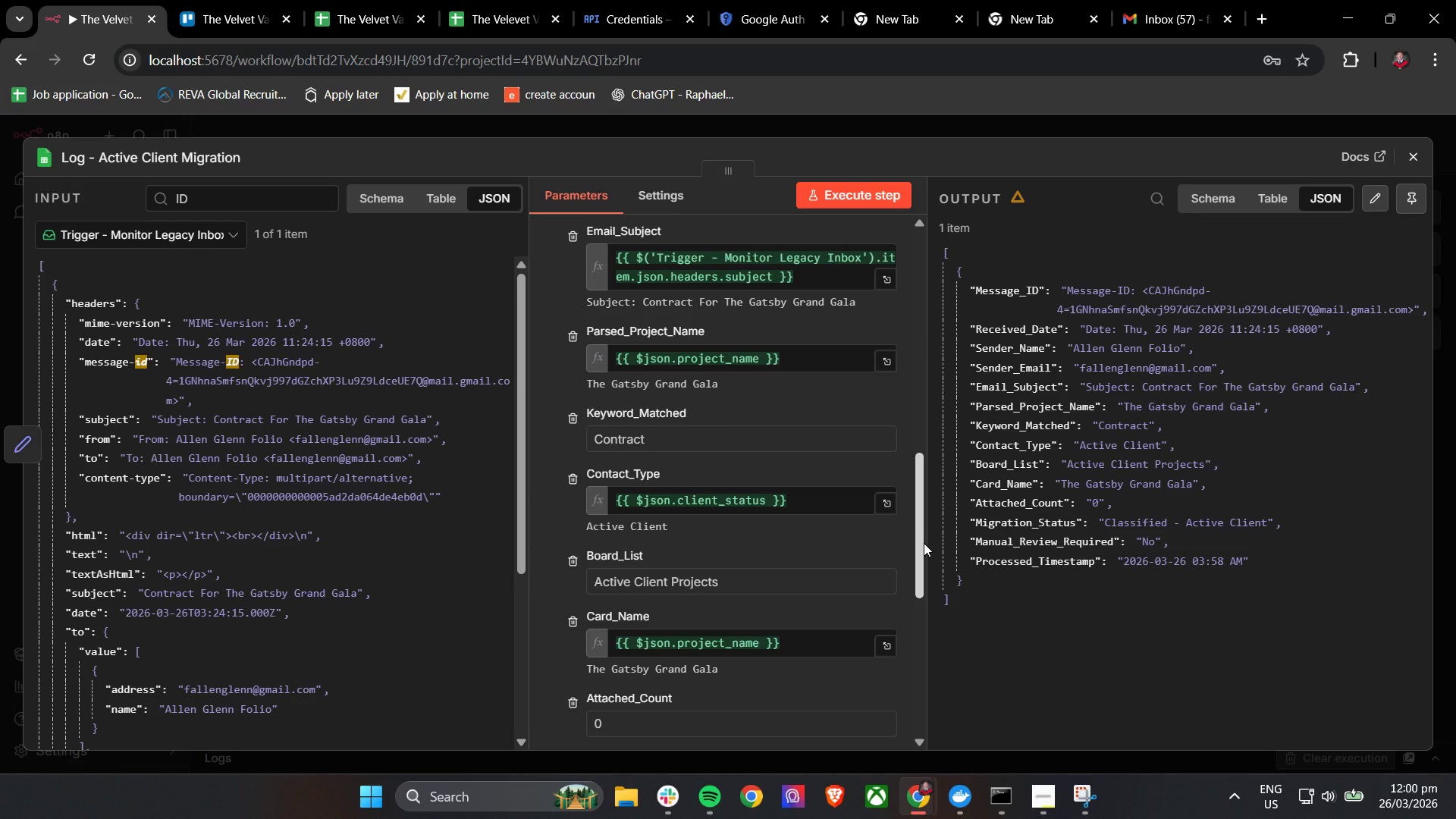 
wait(11.72)
 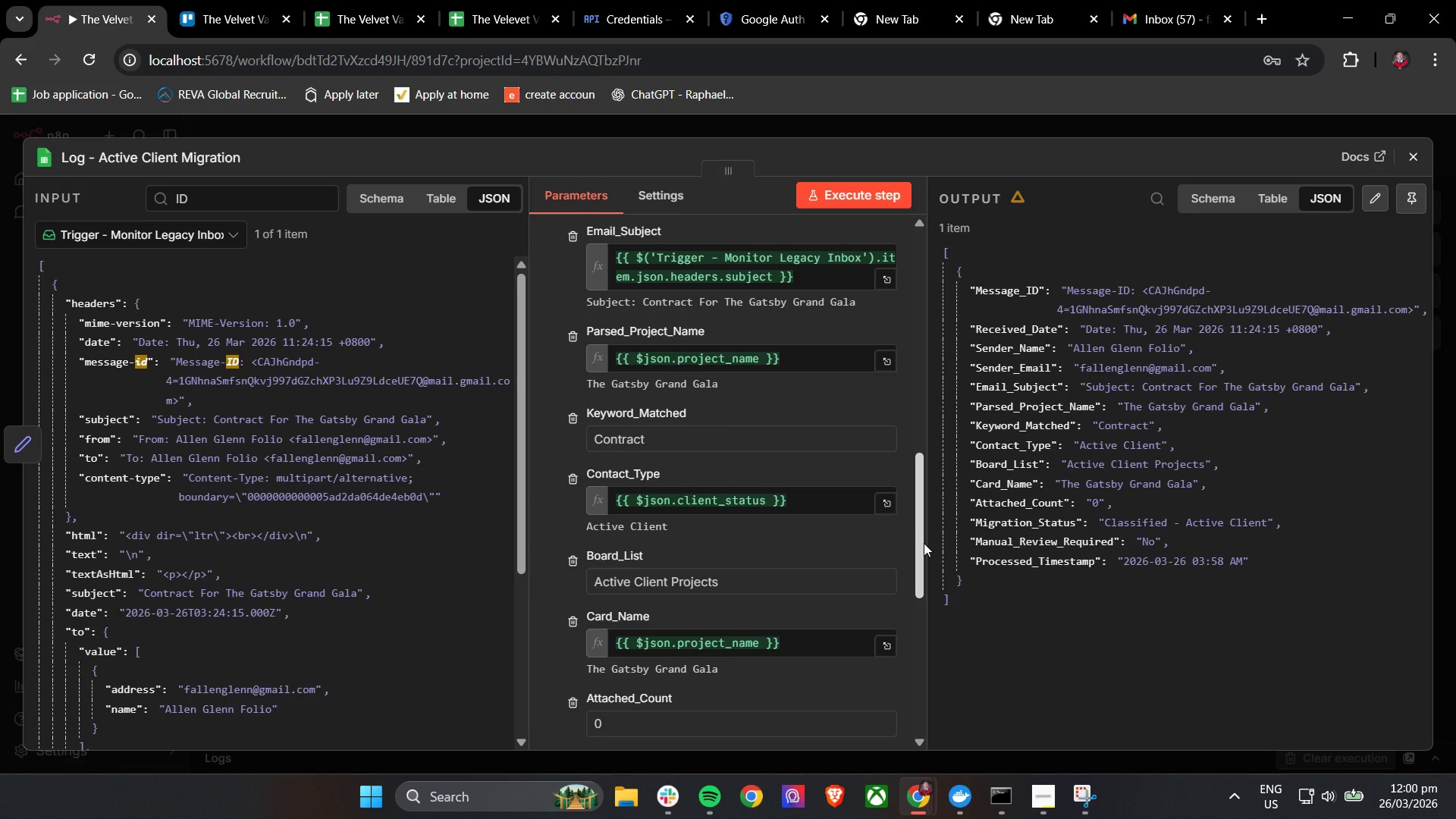 
left_click_drag(start_coordinate=[918, 534], to_coordinate=[913, 662])
 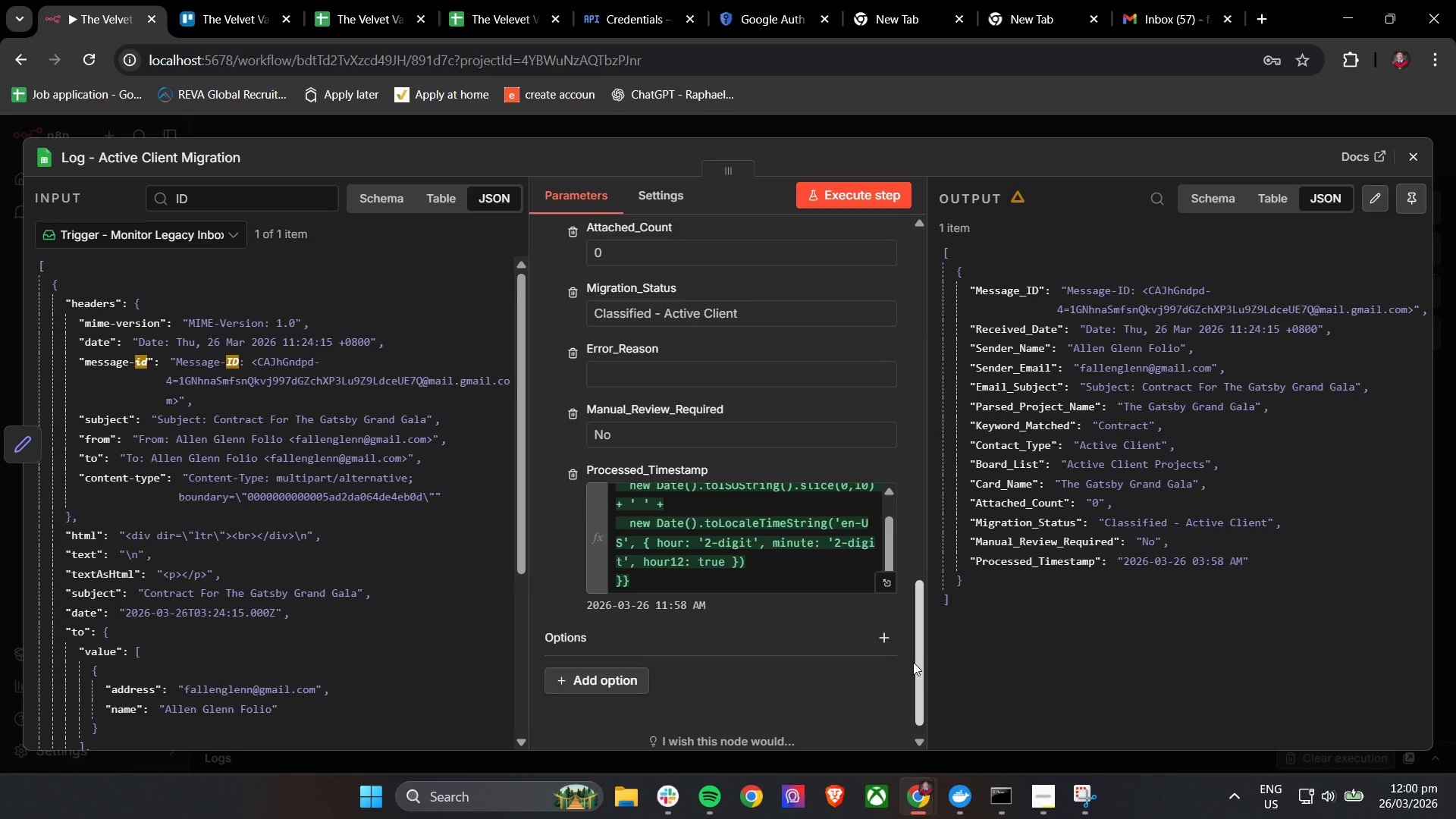 
wait(10.14)
 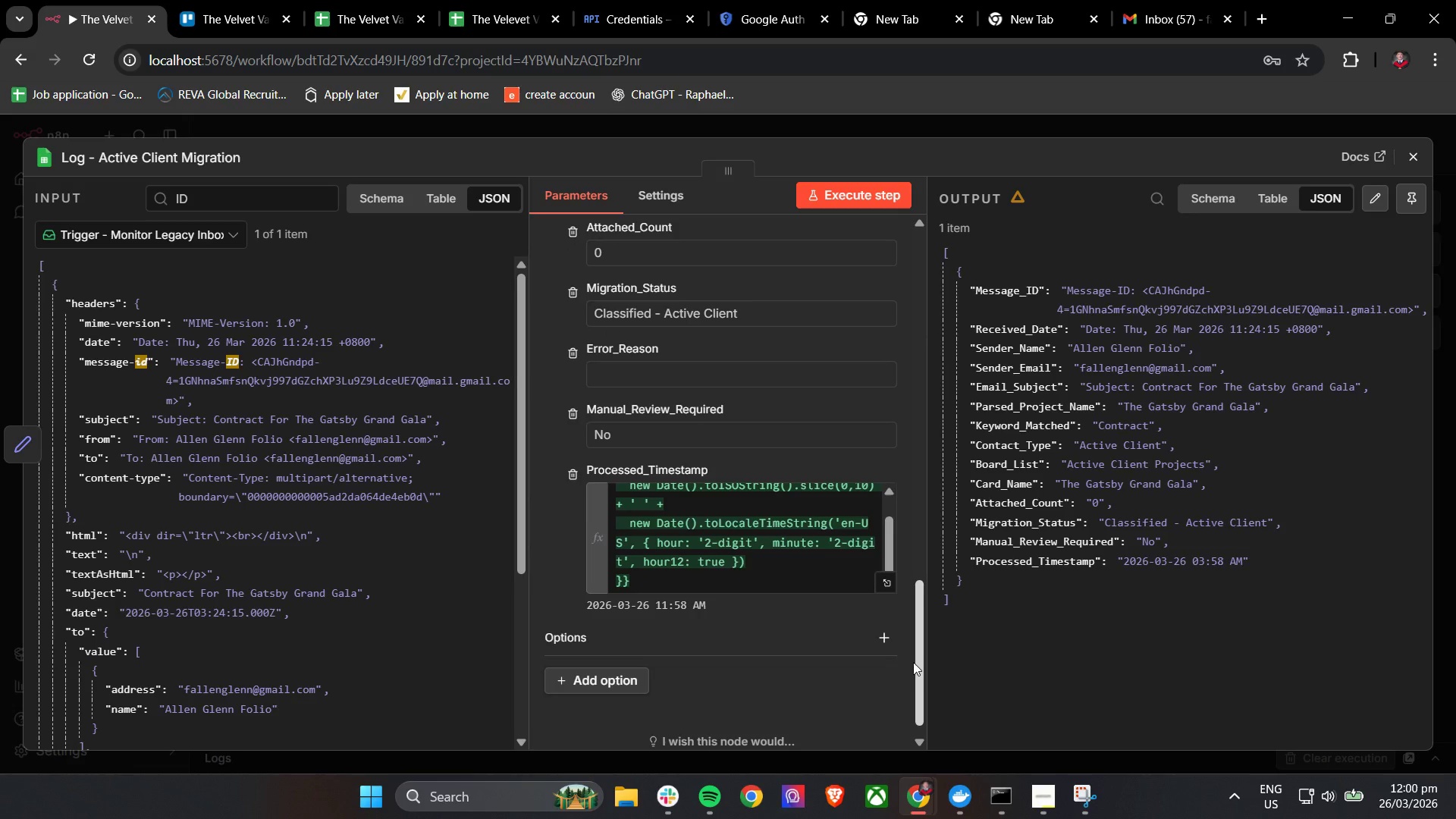 
left_click([483, 0])
 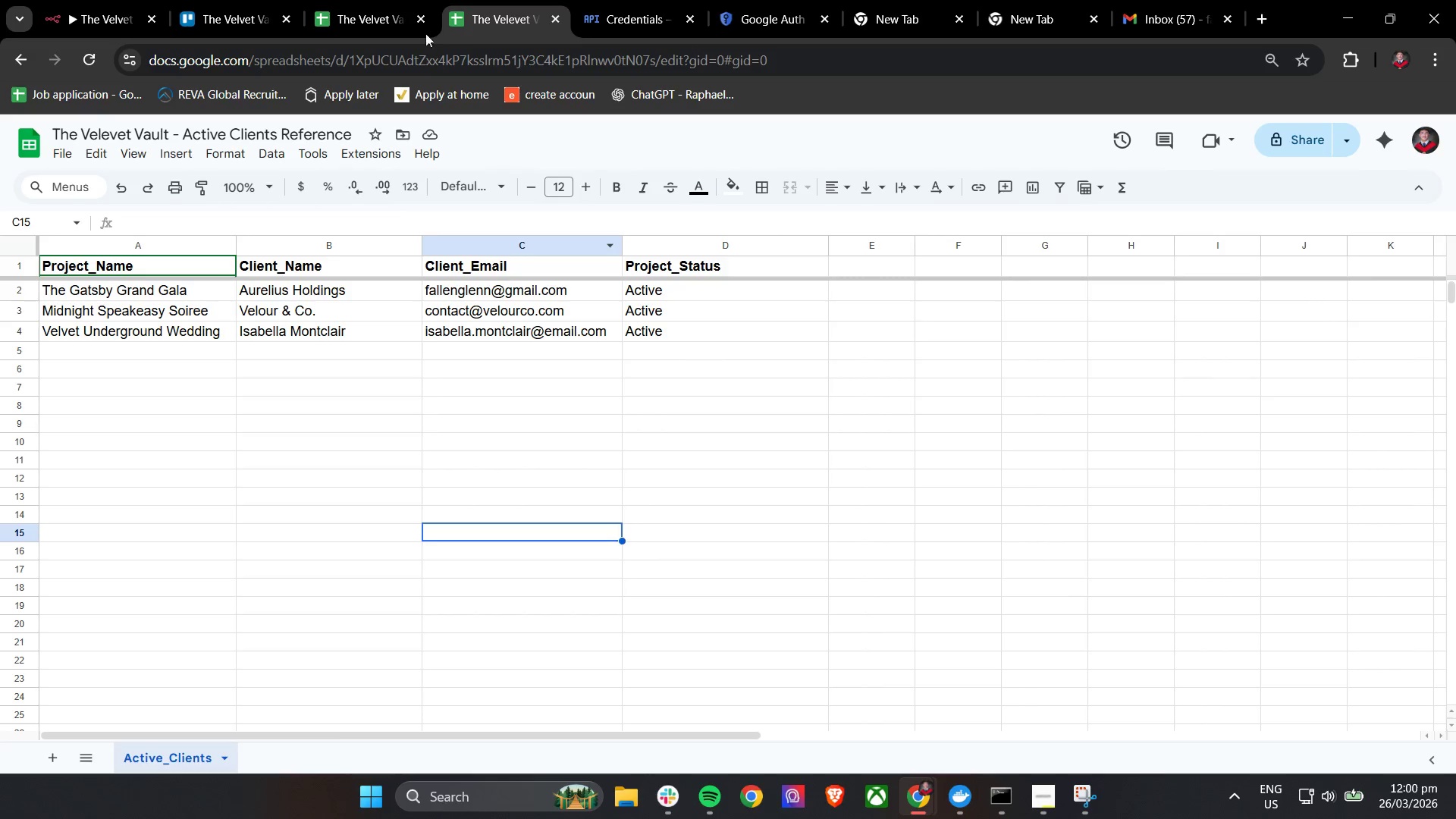 
left_click([430, 0])
 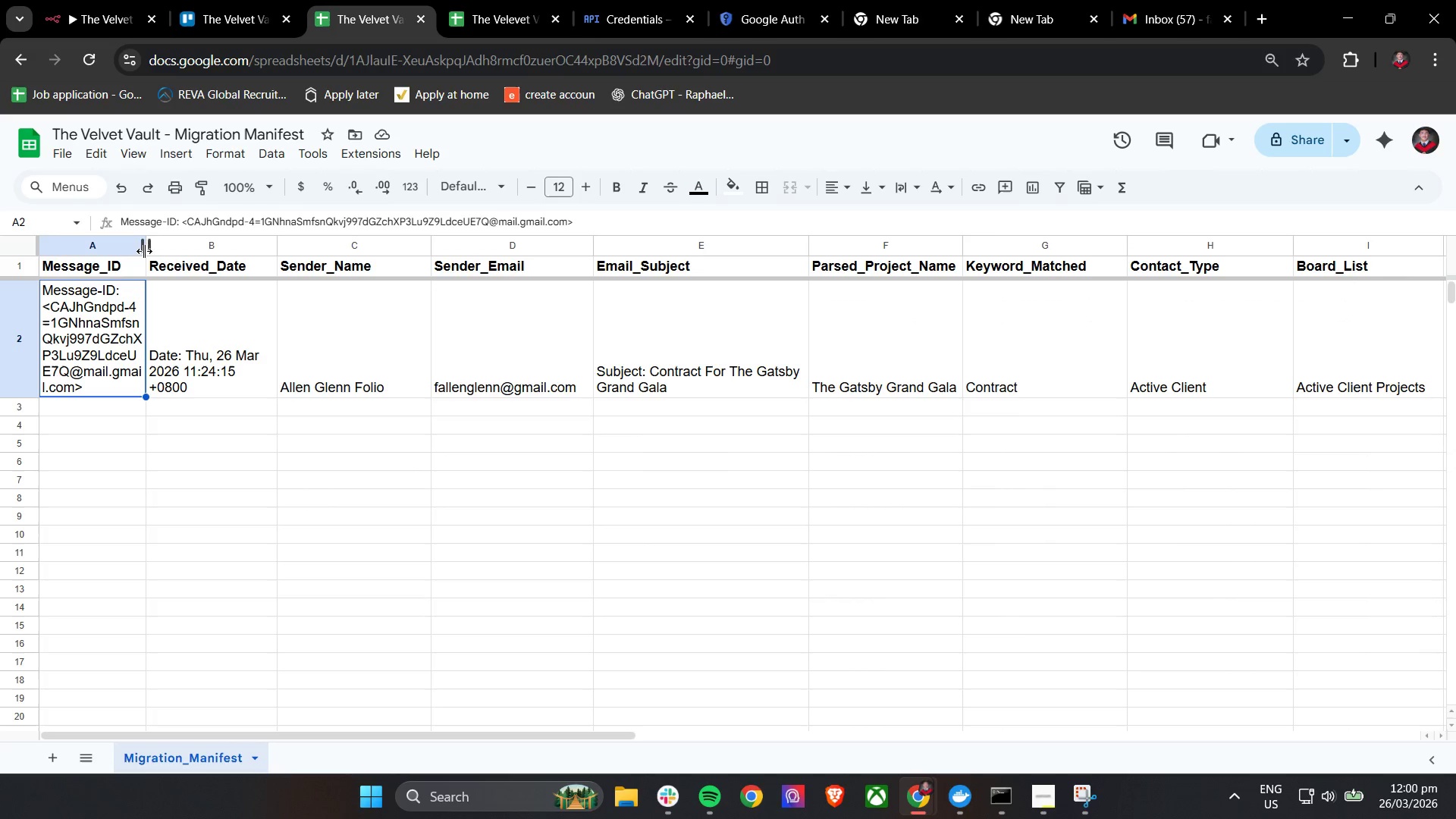 
left_click([129, 246])
 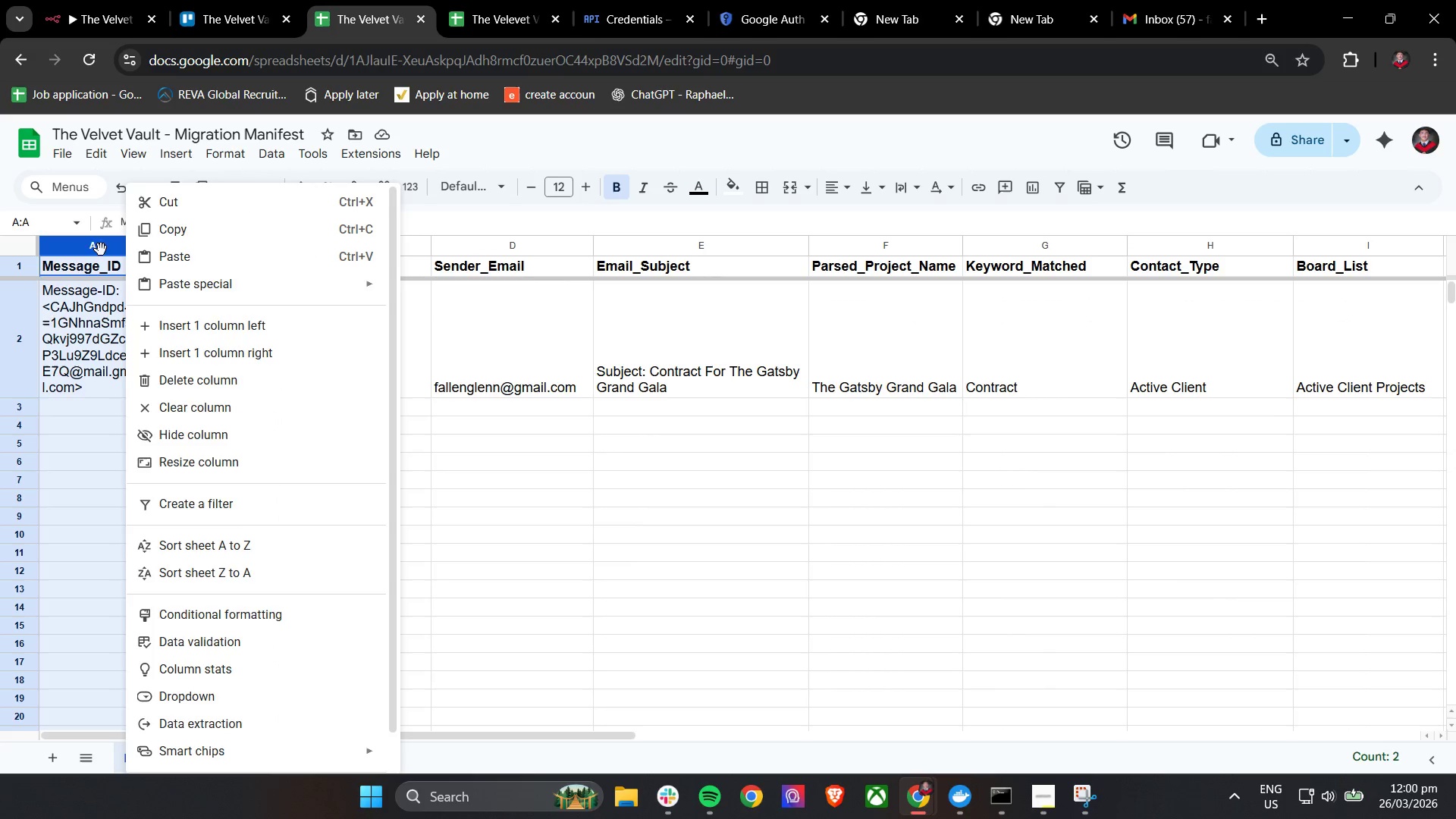 
left_click([112, 249])
 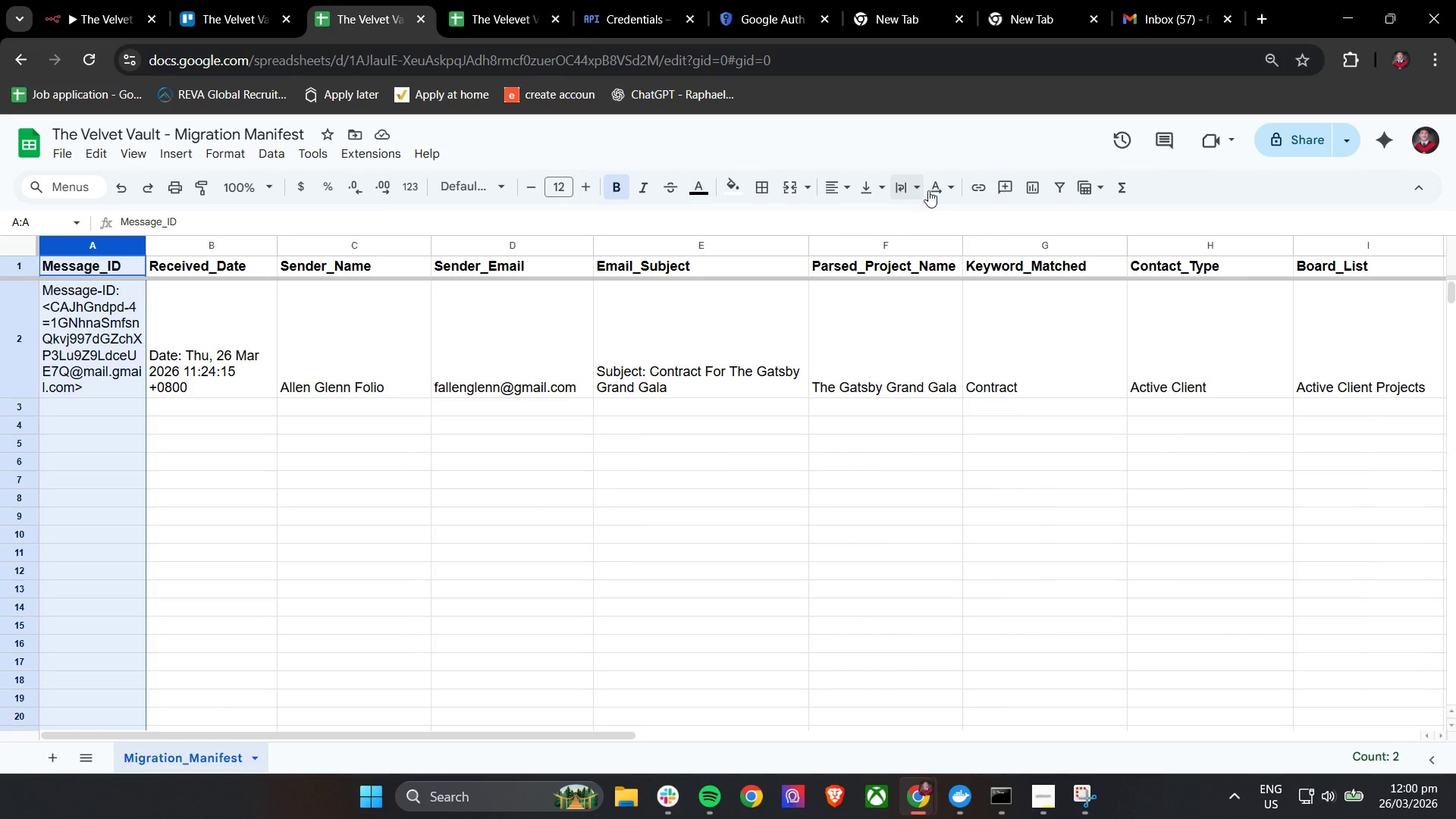 
left_click([927, 181])
 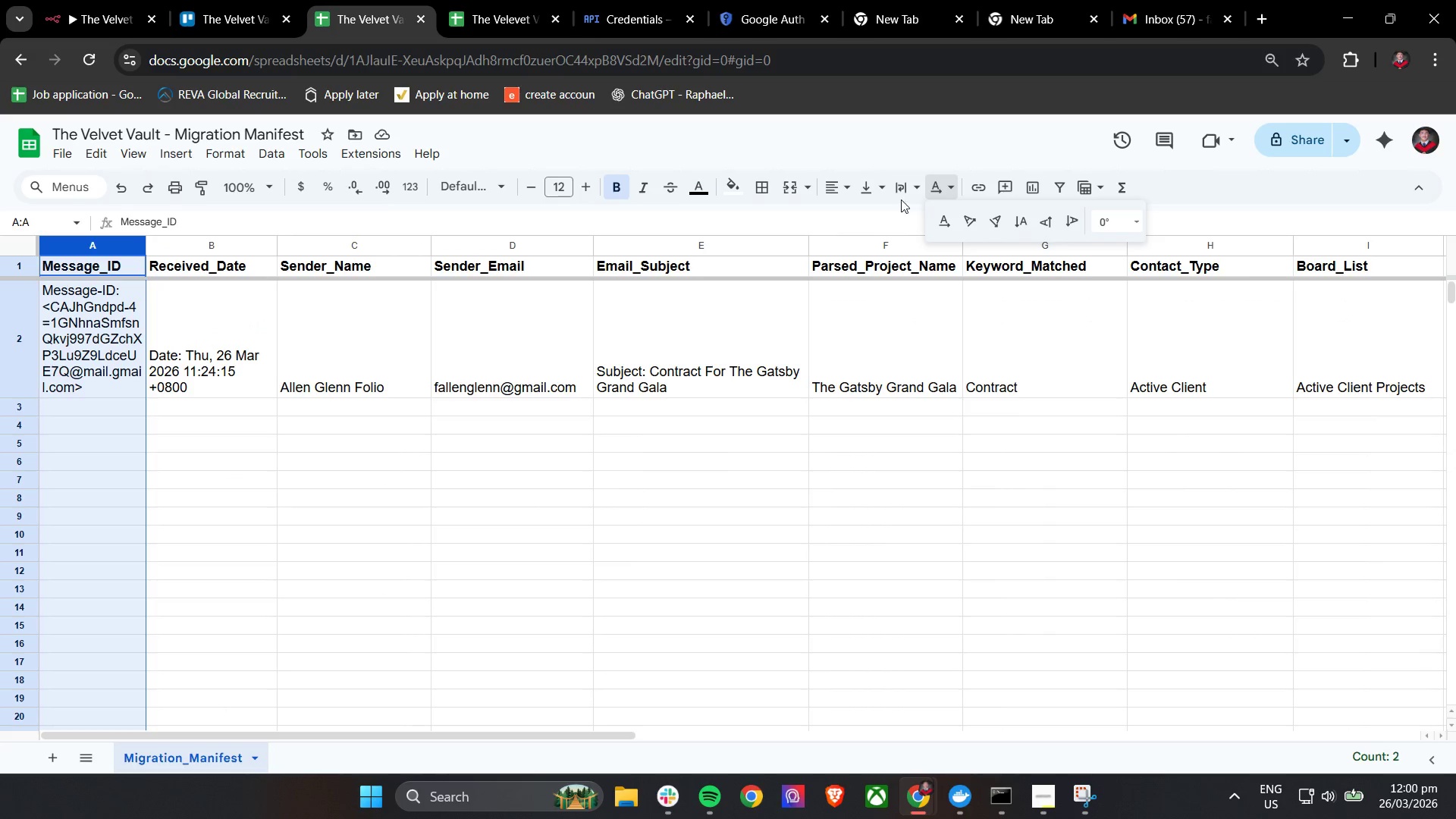 
left_click([900, 187])
 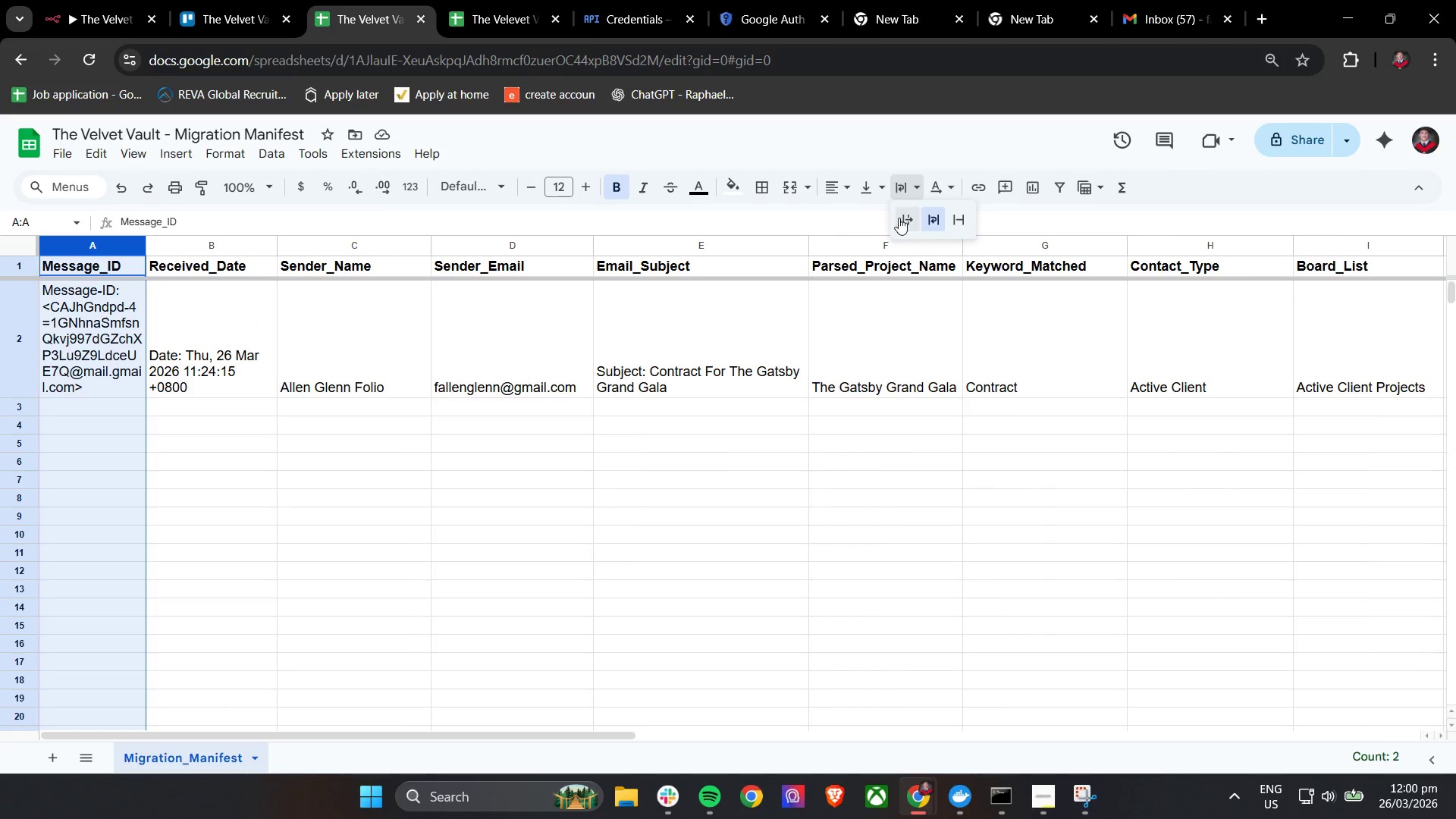 
left_click([902, 218])
 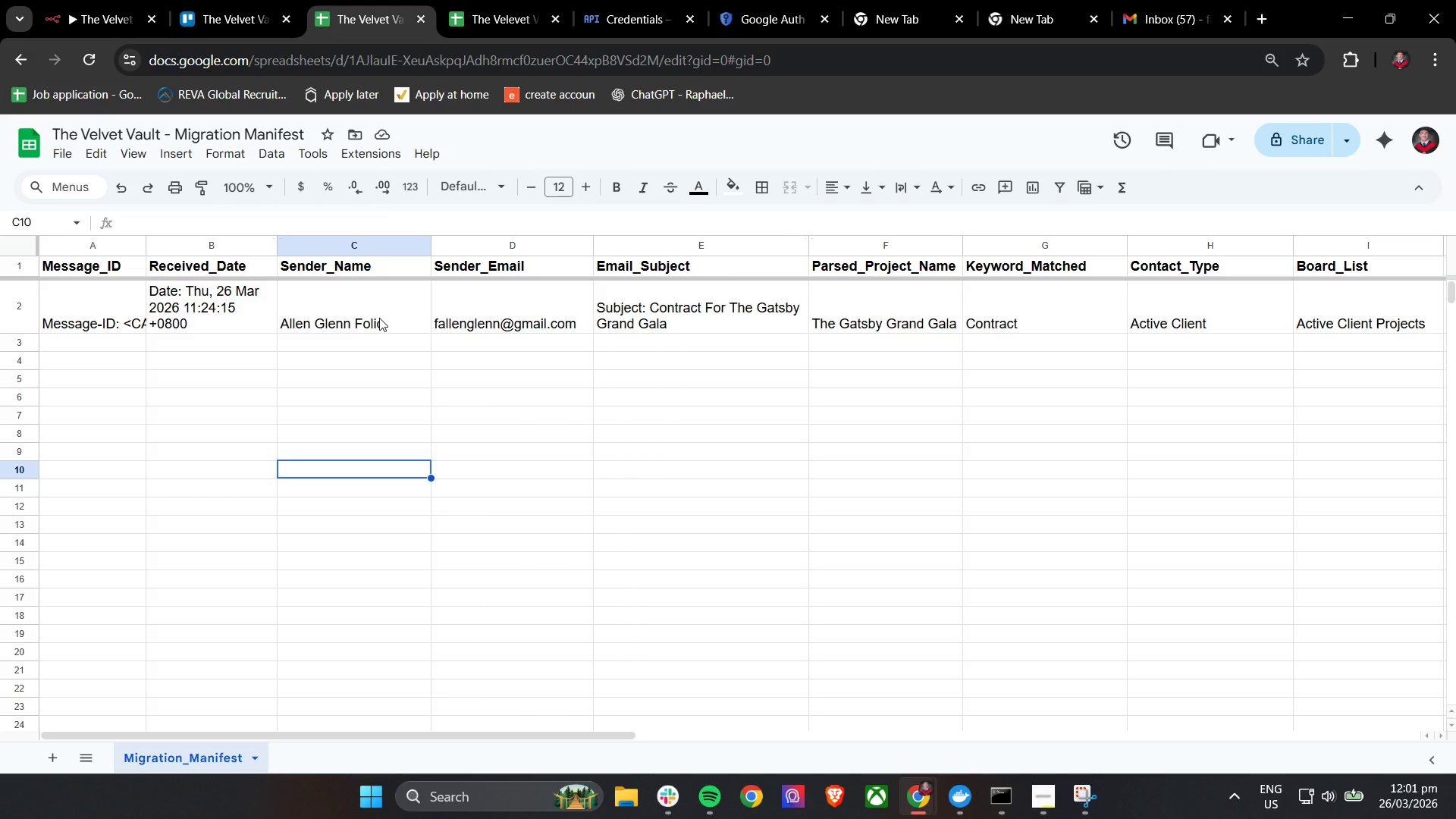 
wait(42.23)
 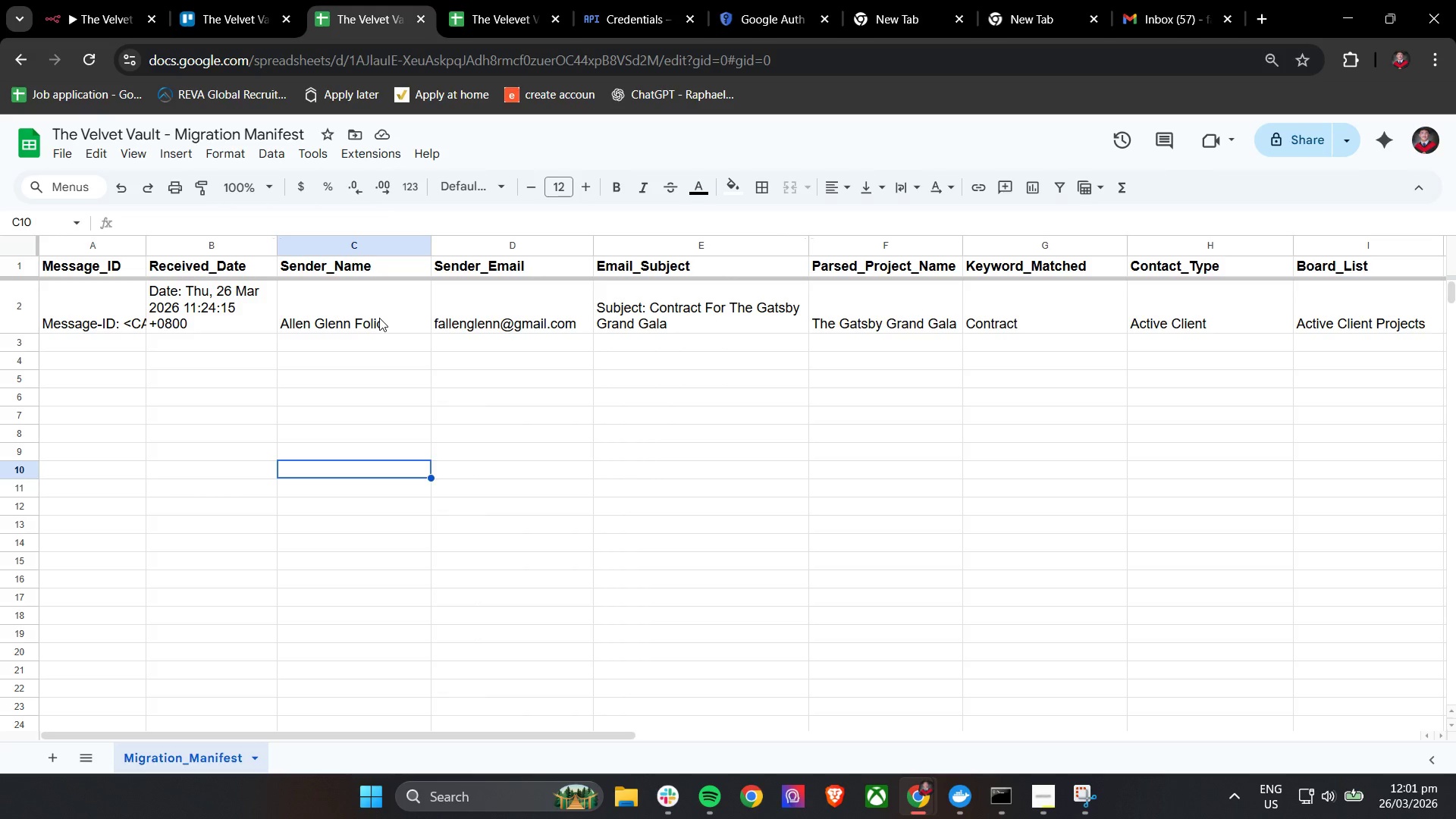 
double_click([0, 0])
 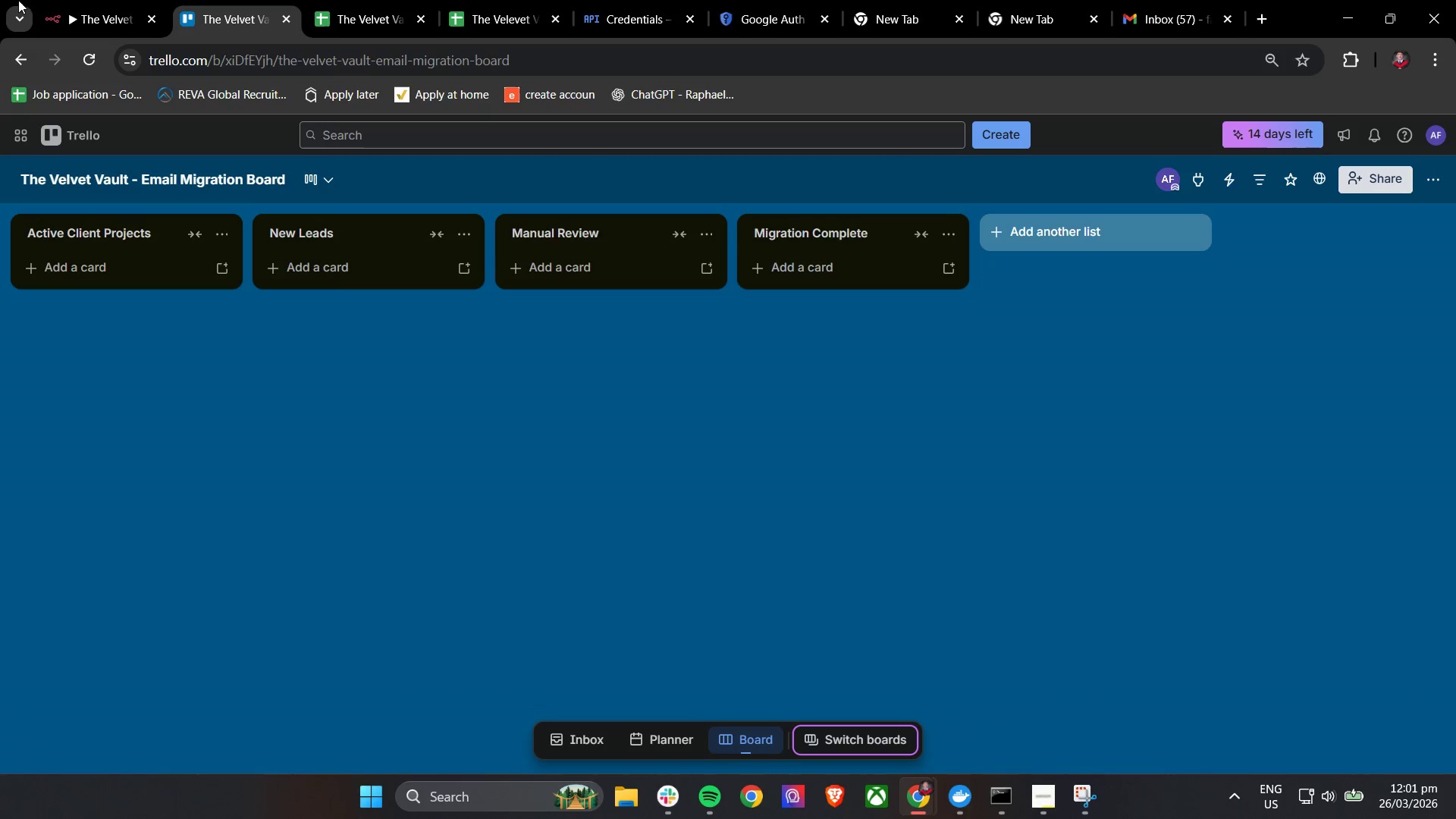 
triple_click([29, 0])
 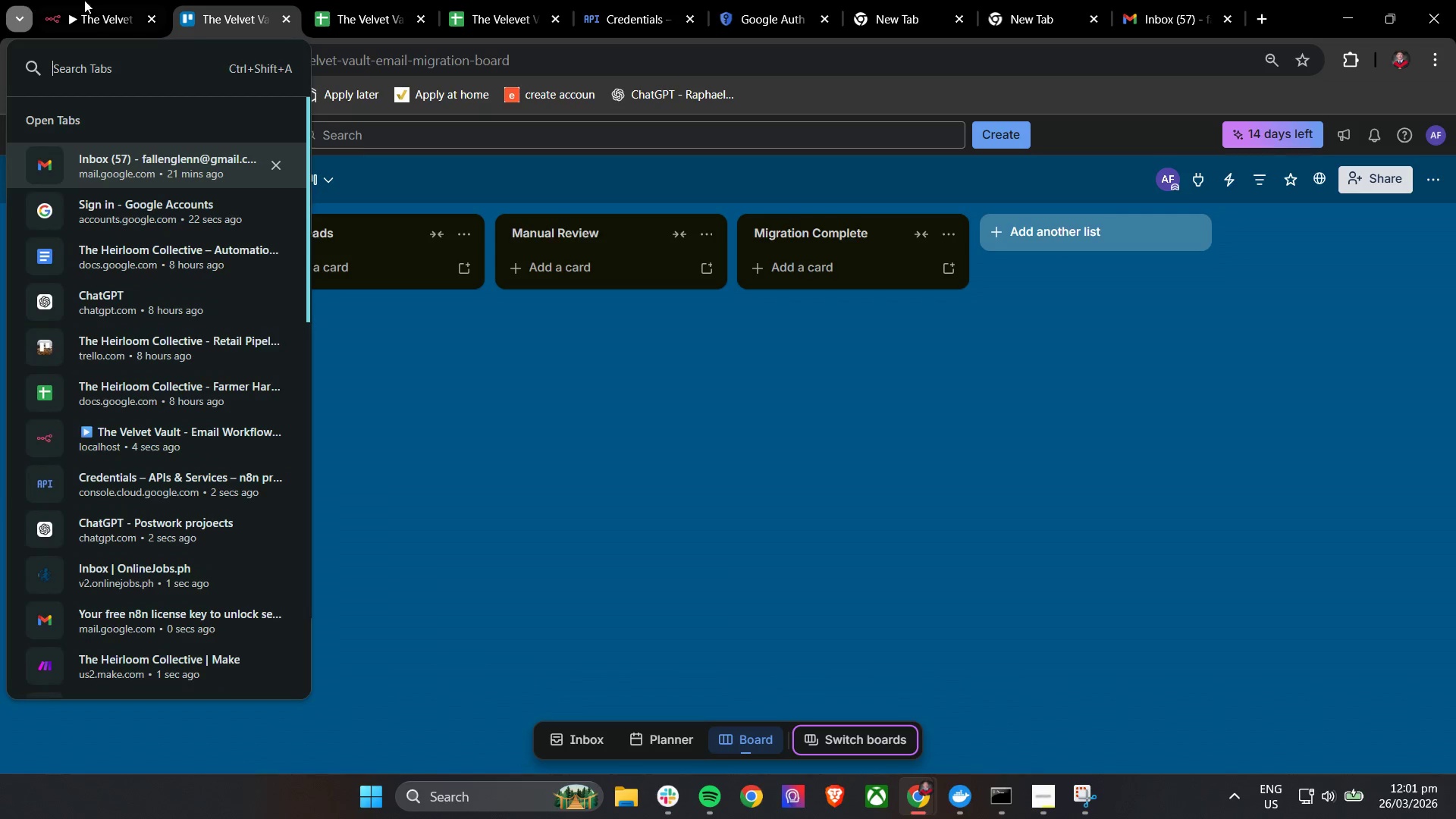 
left_click([107, 0])
 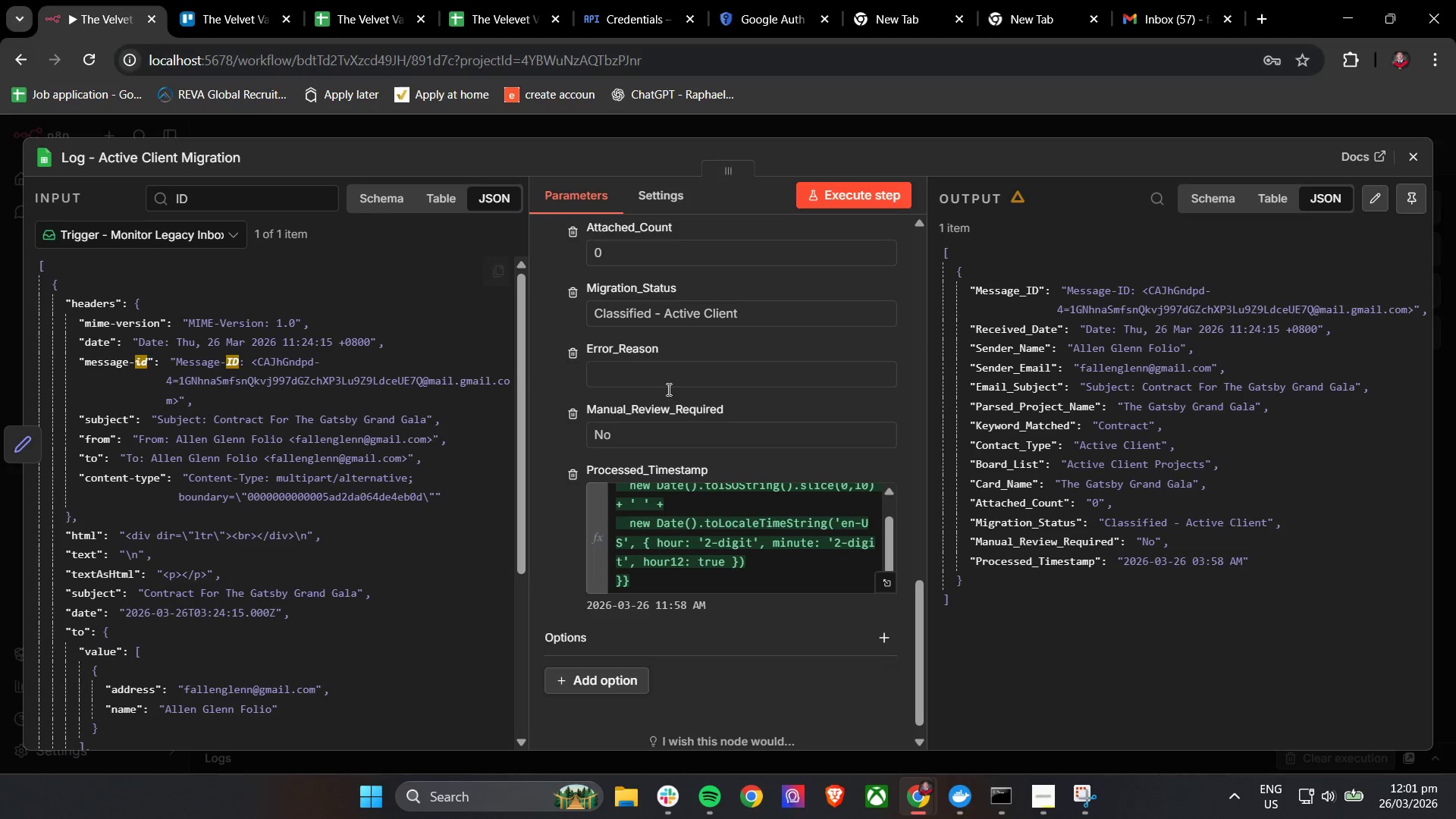 
scroll: coordinate [733, 507], scroll_direction: up, amount: 11.0
 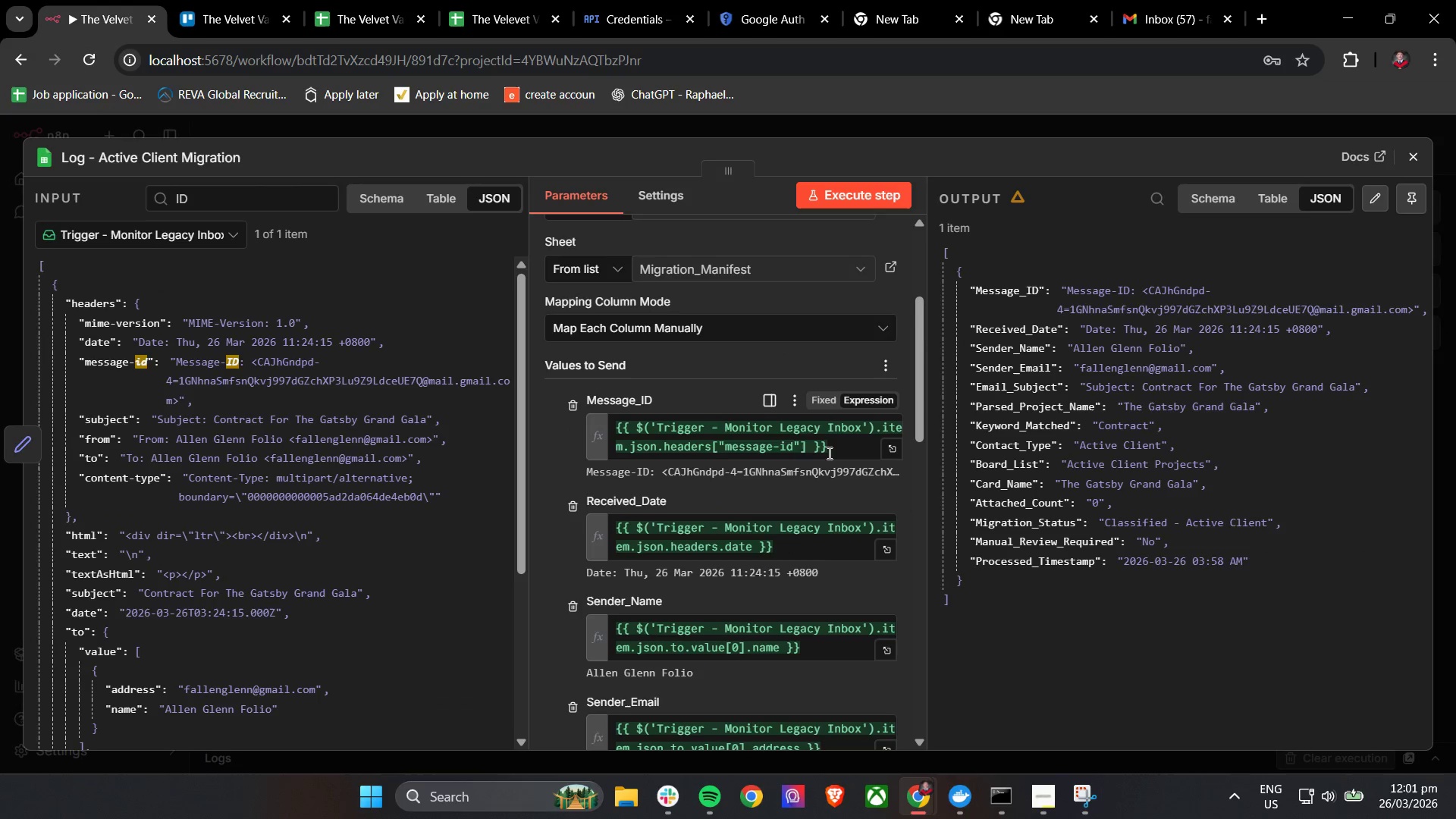 
double_click([836, 450])
 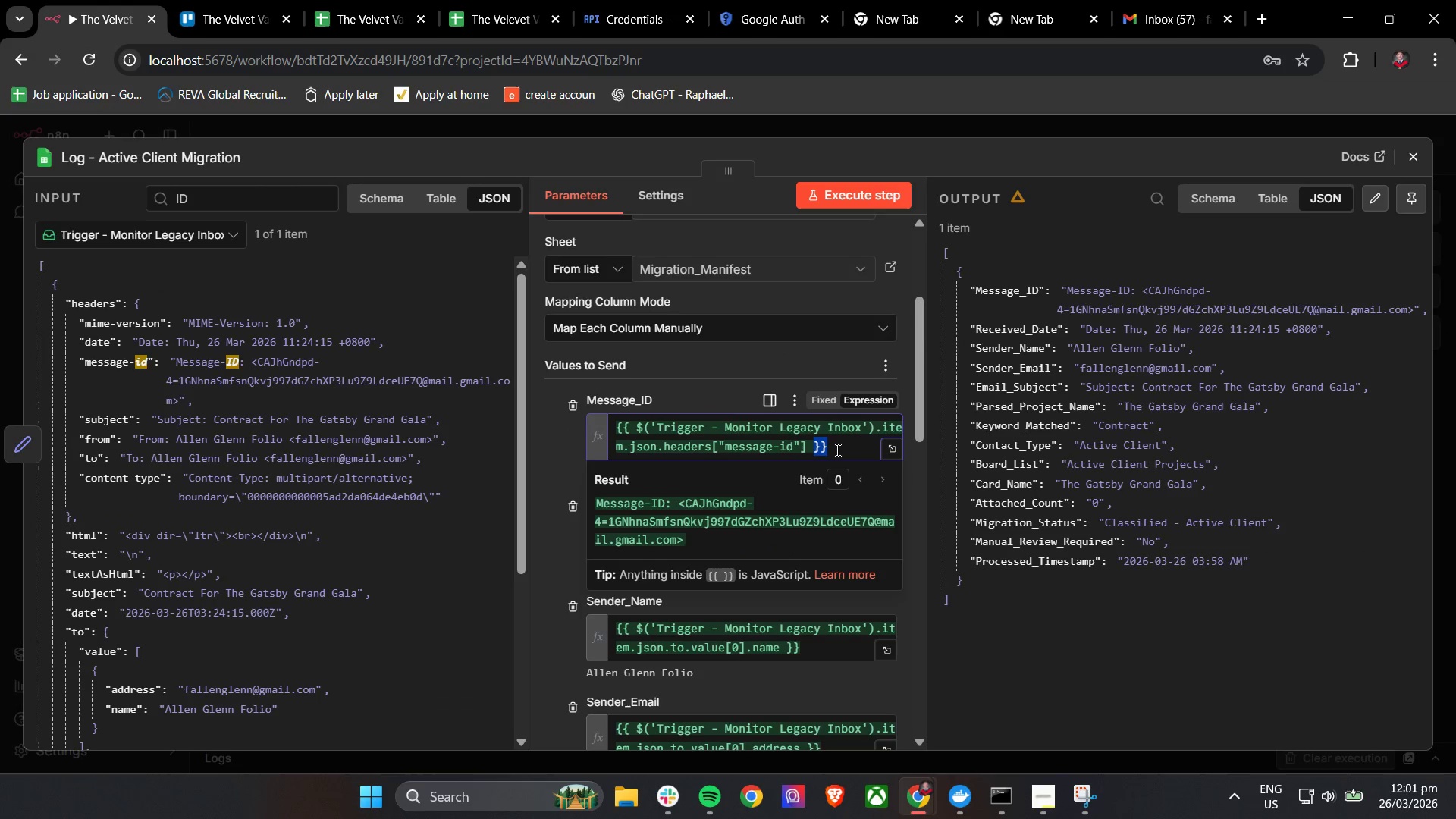 
triple_click([836, 450])
 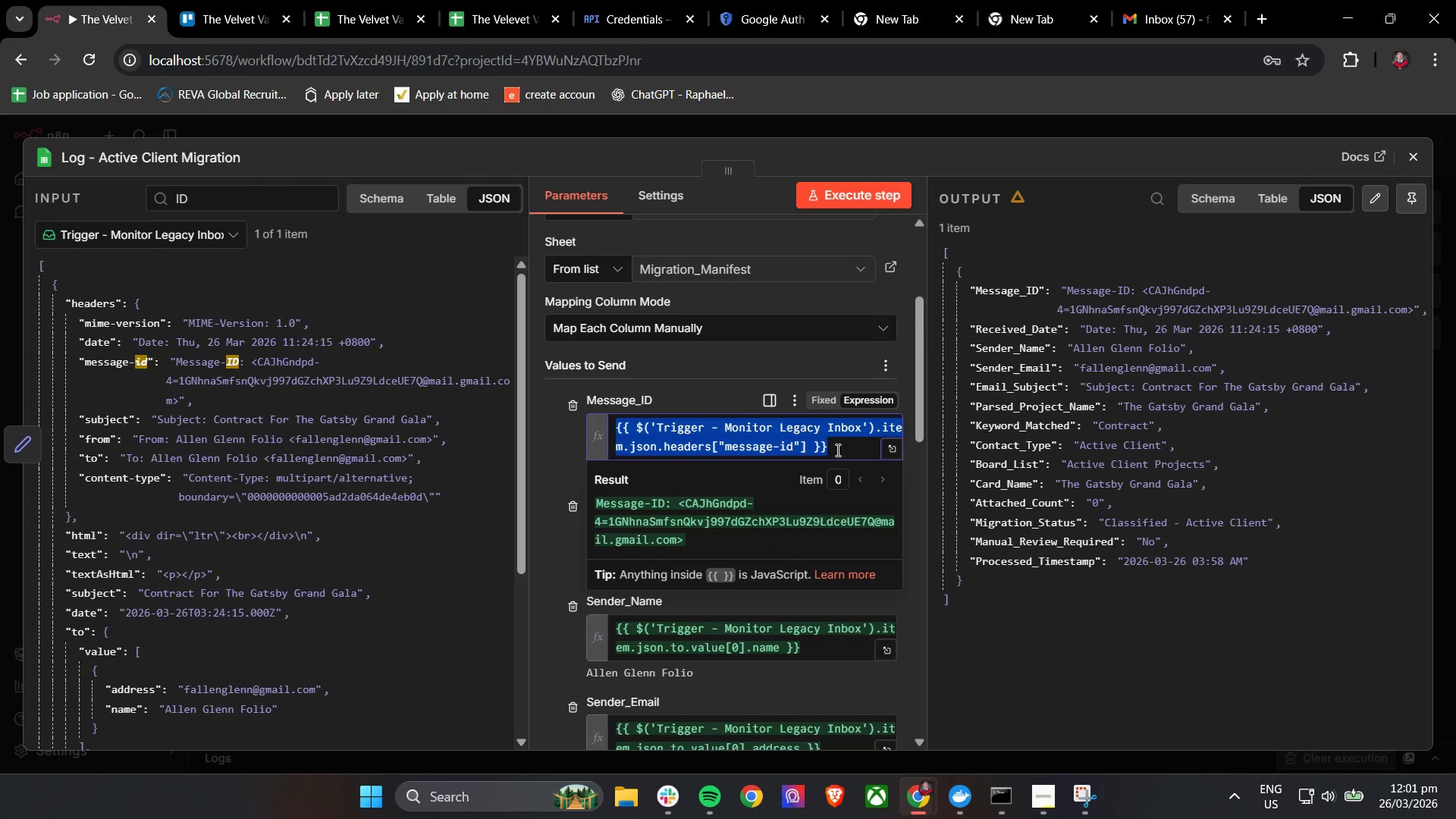 
triple_click([836, 450])
 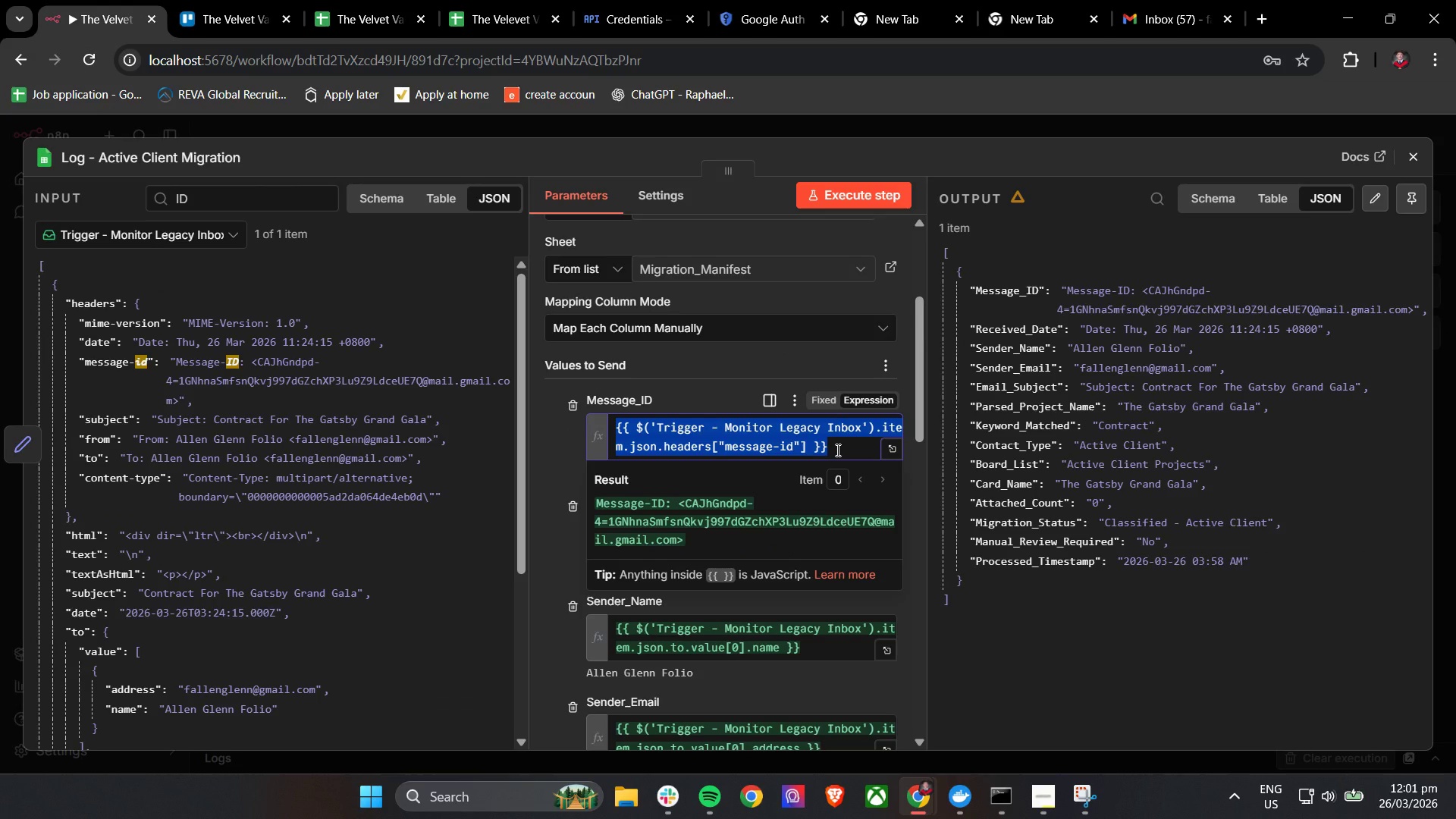 
key(Backspace)
 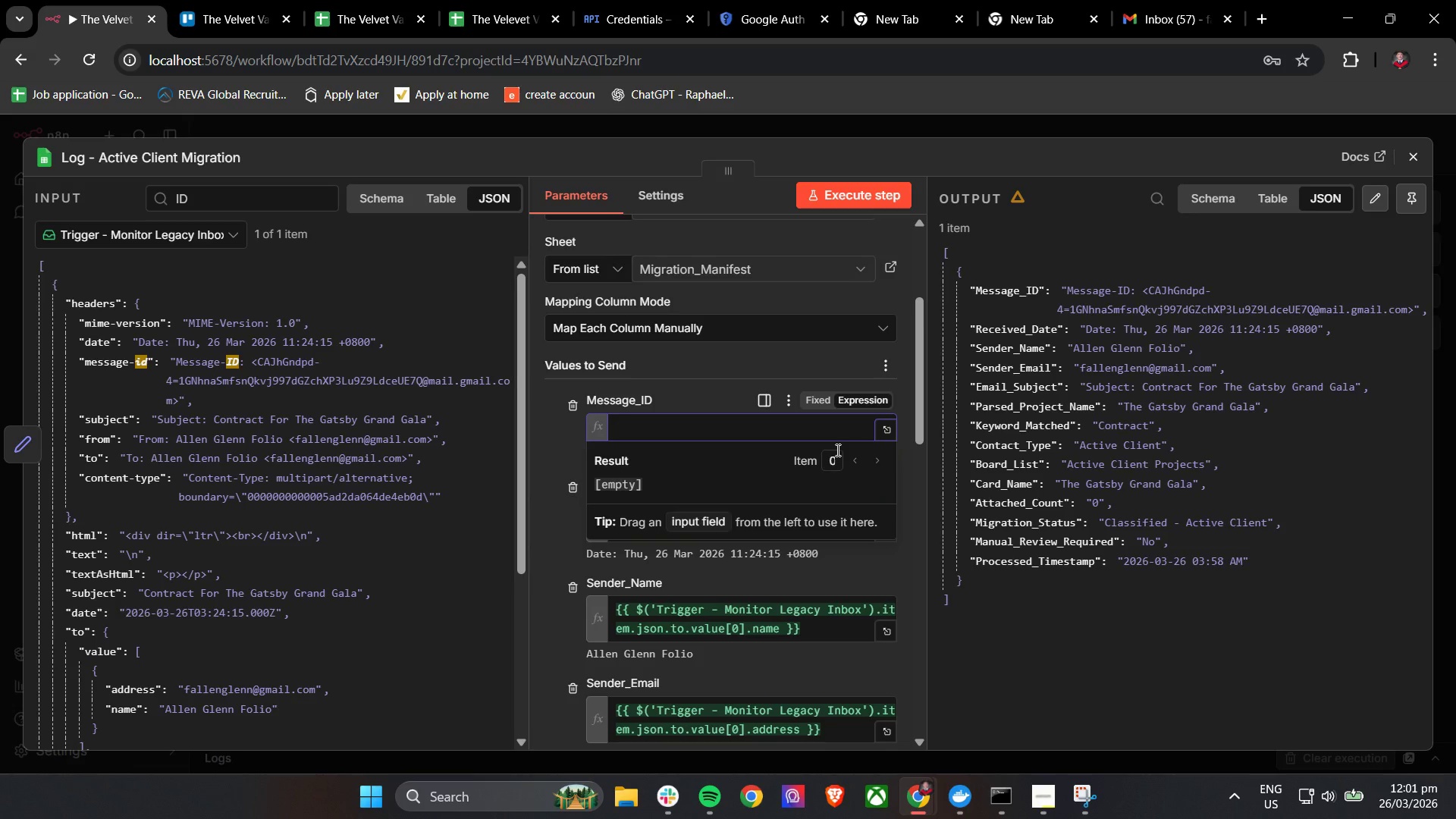 
key(Shift+BracketLeft)
 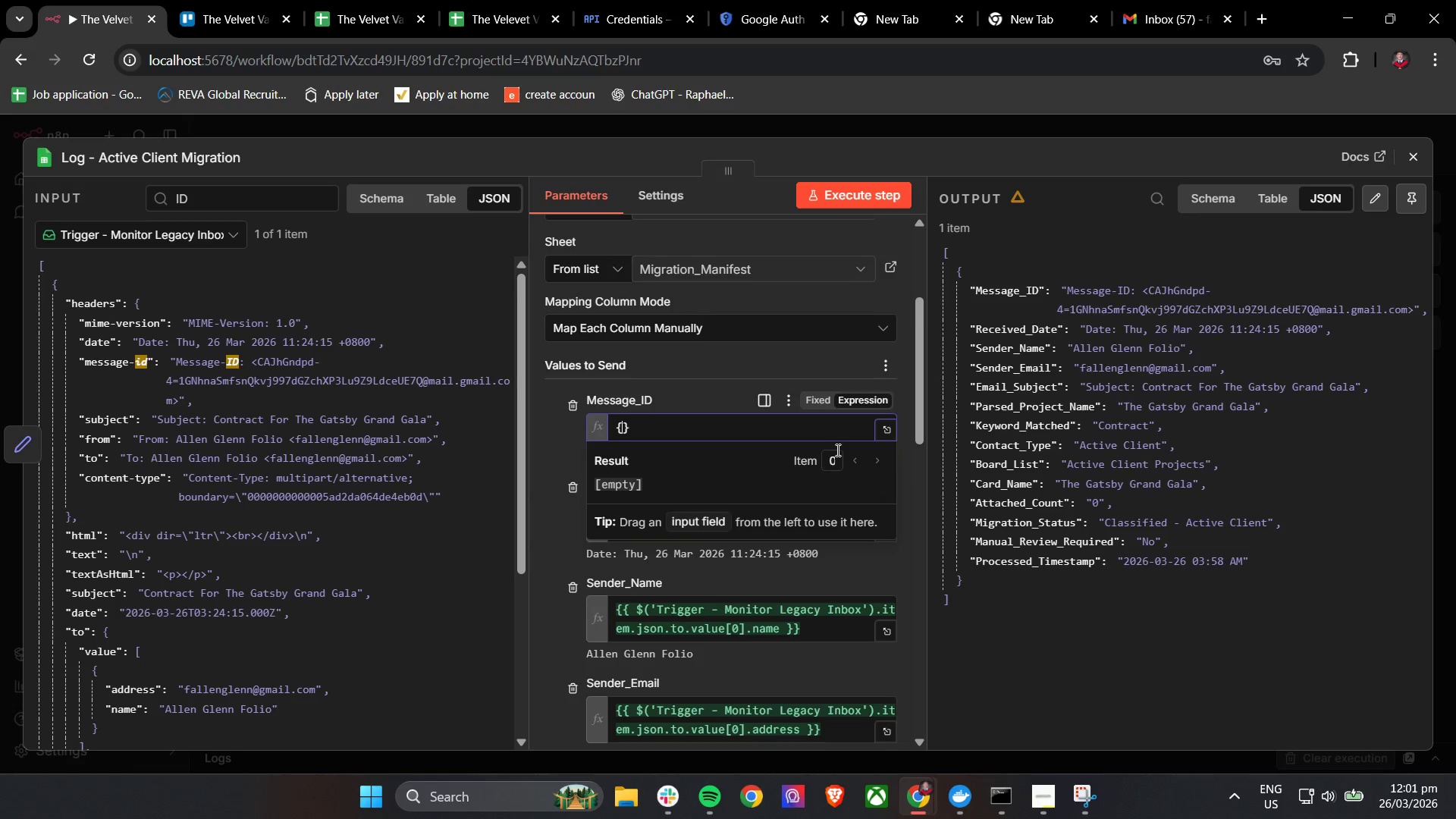 
key(Shift+BracketLeft)
 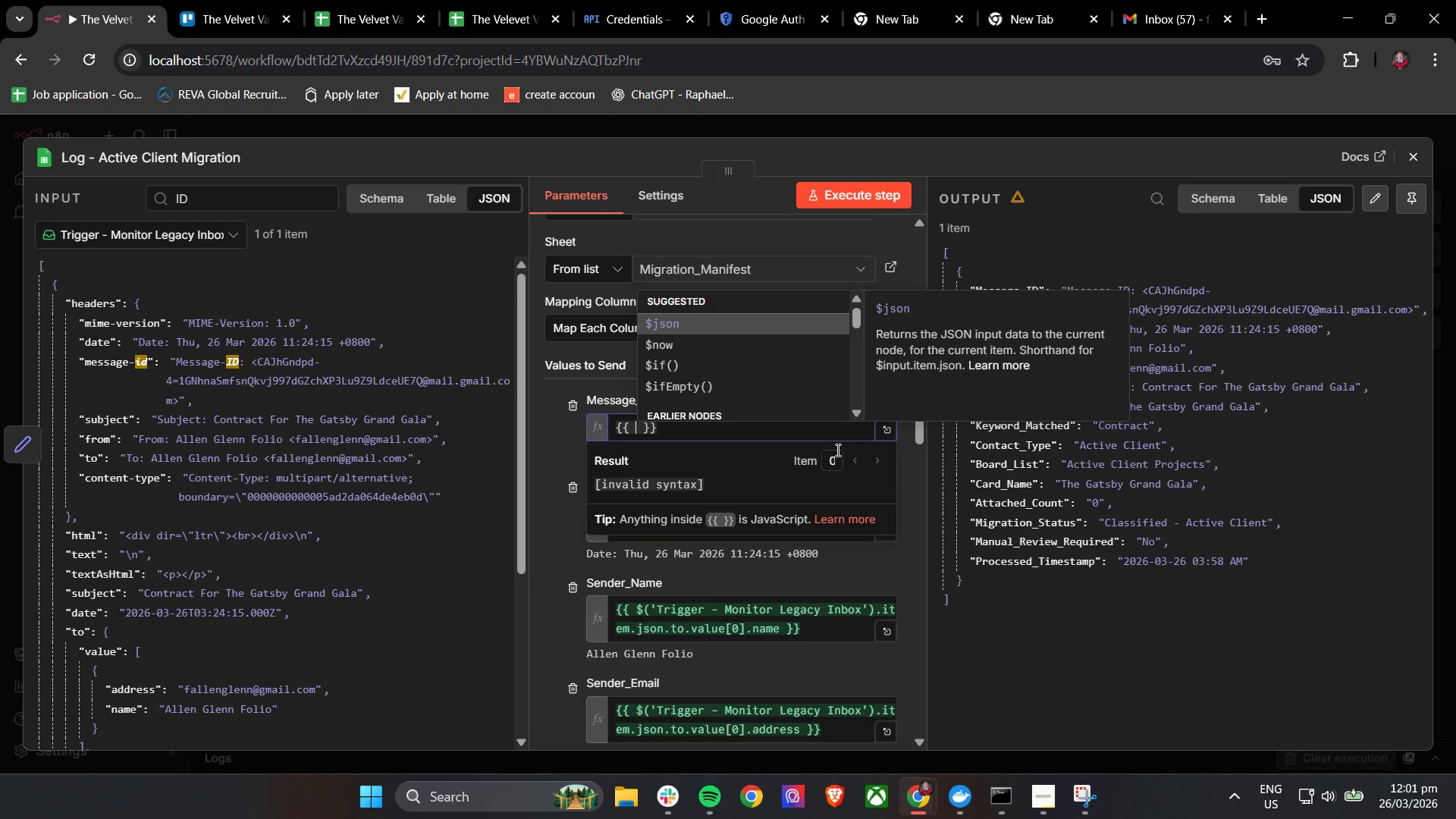 
type($()
 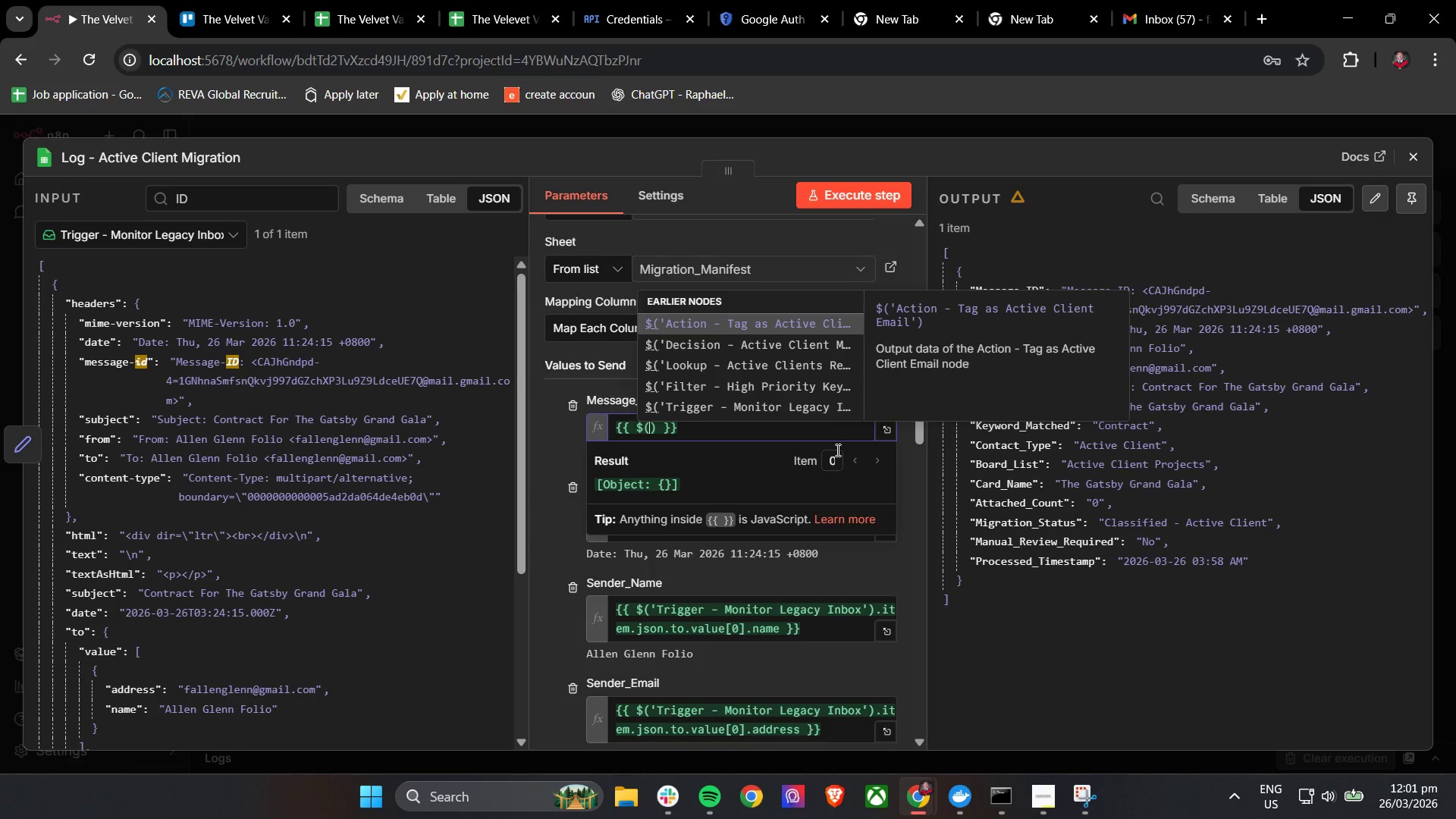 
wait(15.08)
 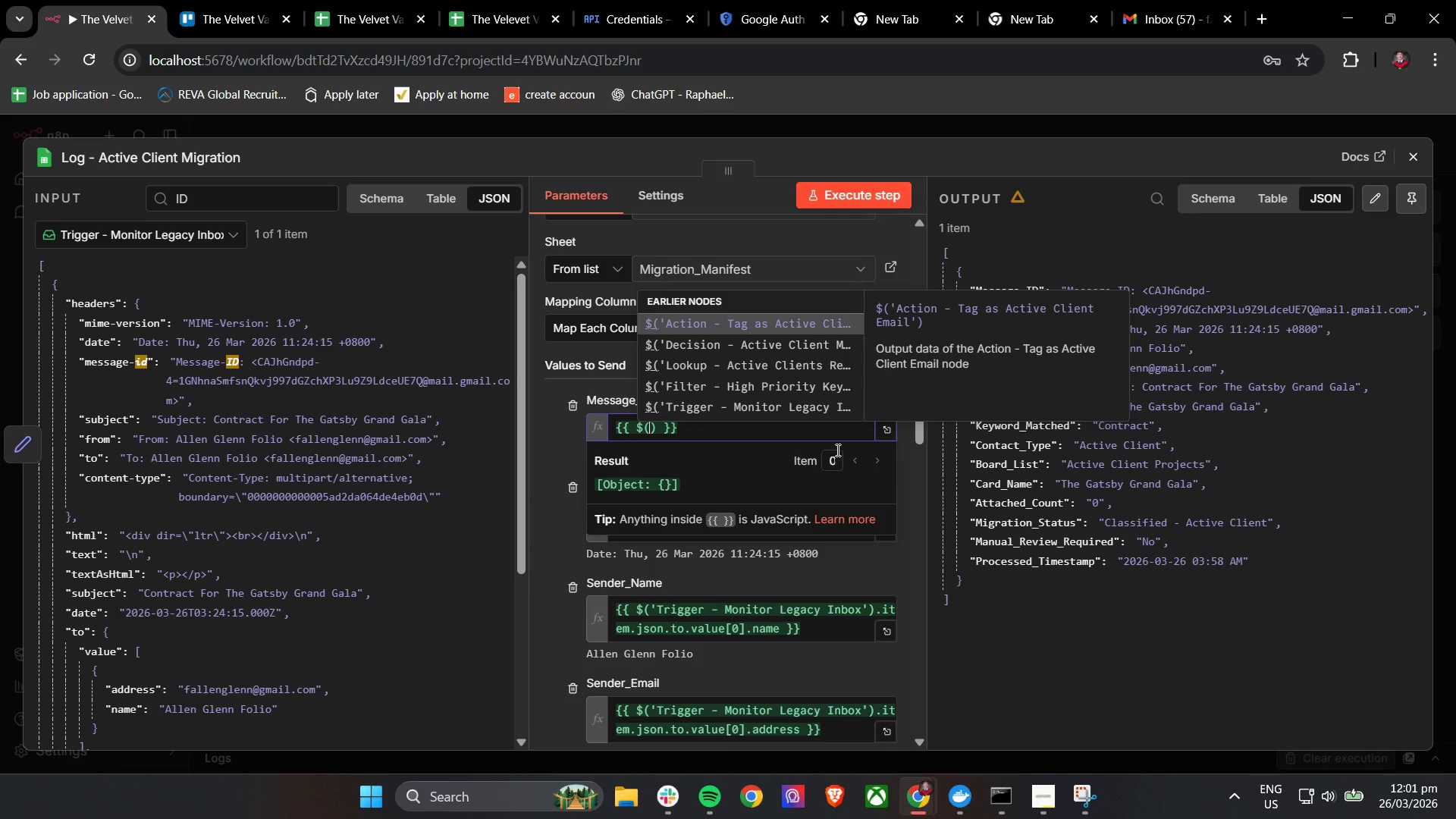 
left_click([814, 408])
 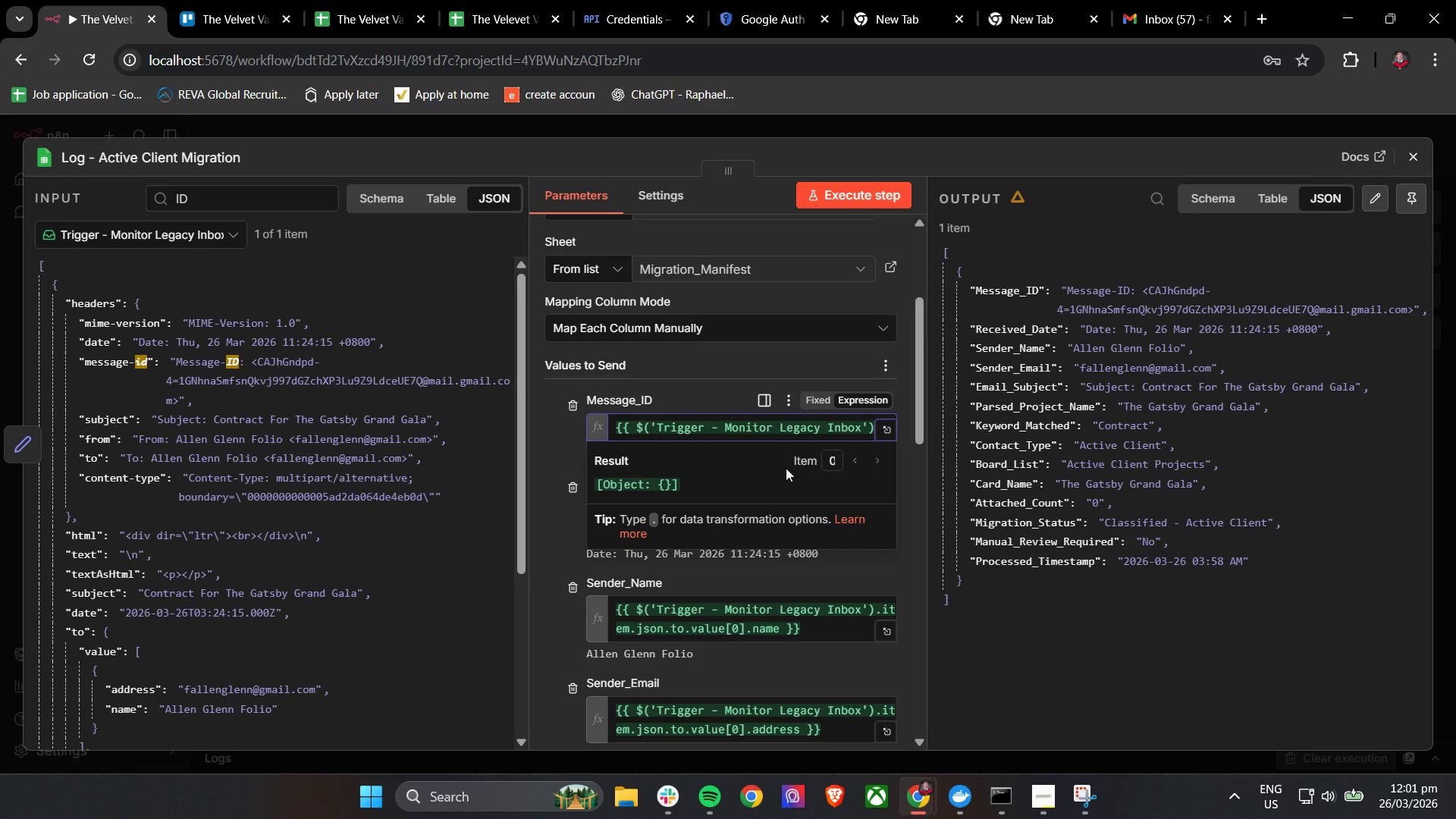 
hold_key(key=ShiftLeft, duration=0.58)
scroll: coordinate [808, 433], scroll_direction: down, amount: 5.0
 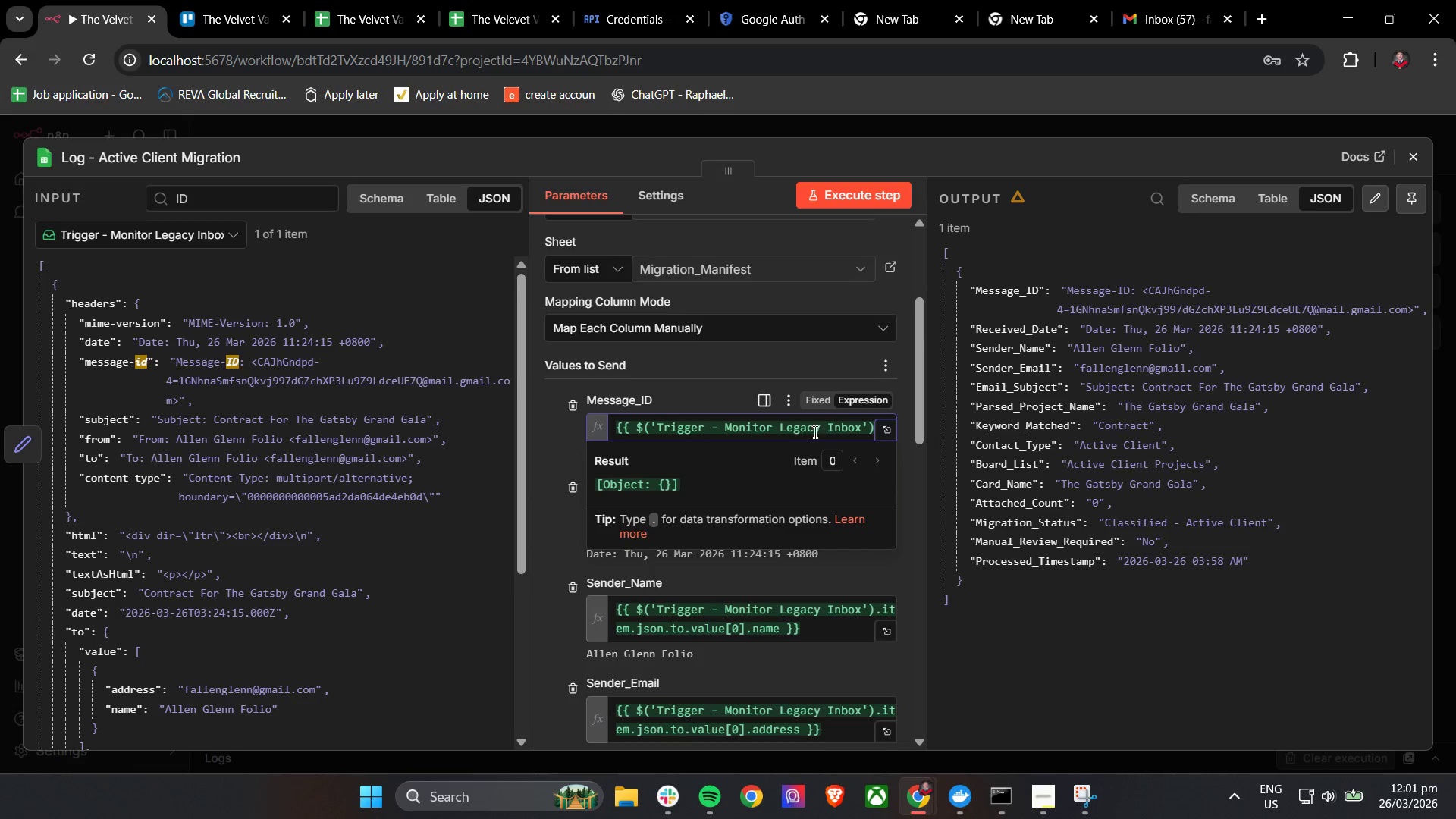 
left_click([816, 431])
 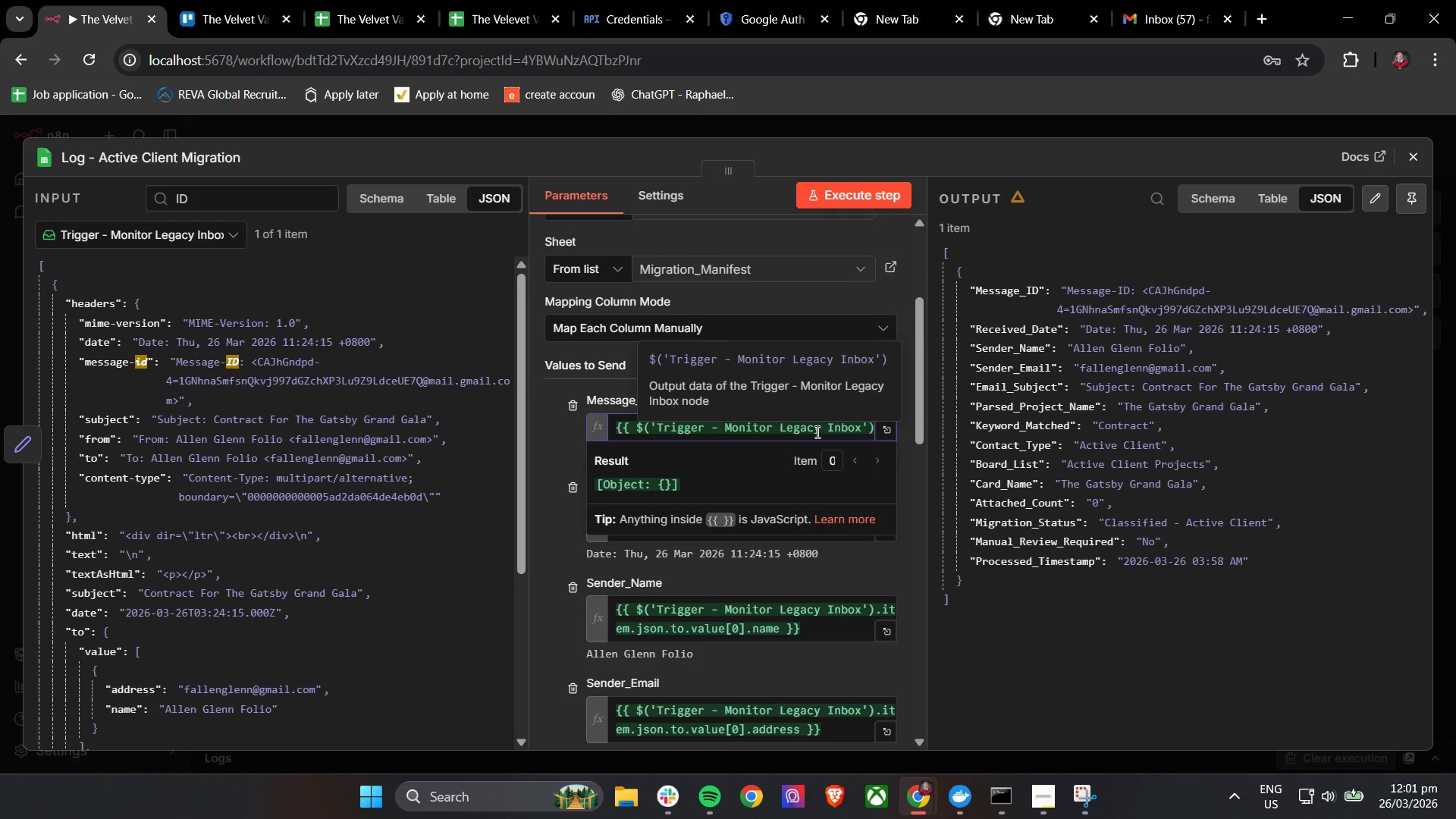 
hold_key(key=ArrowRight, duration=1.26)
 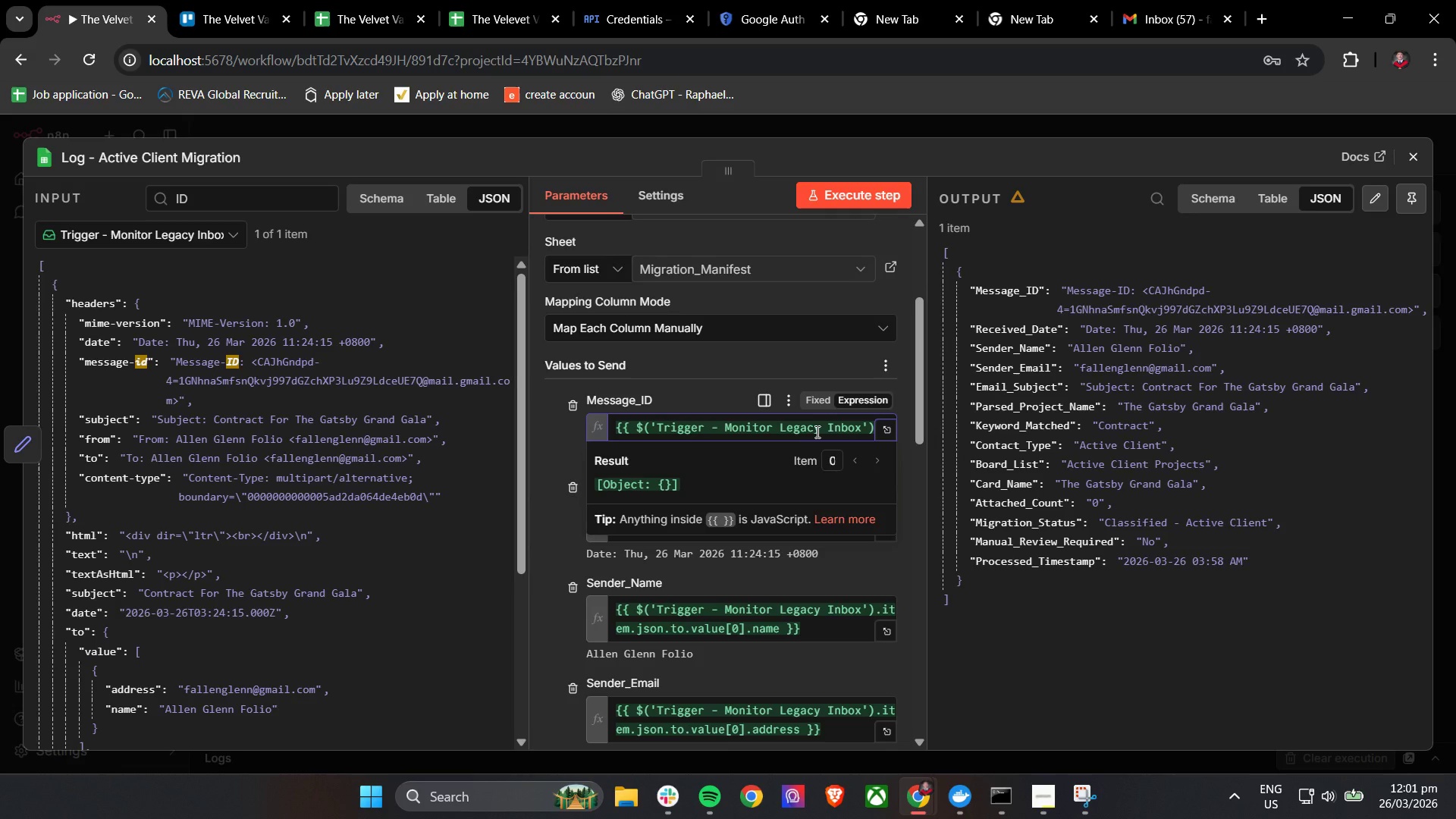 
key(ArrowDown)
 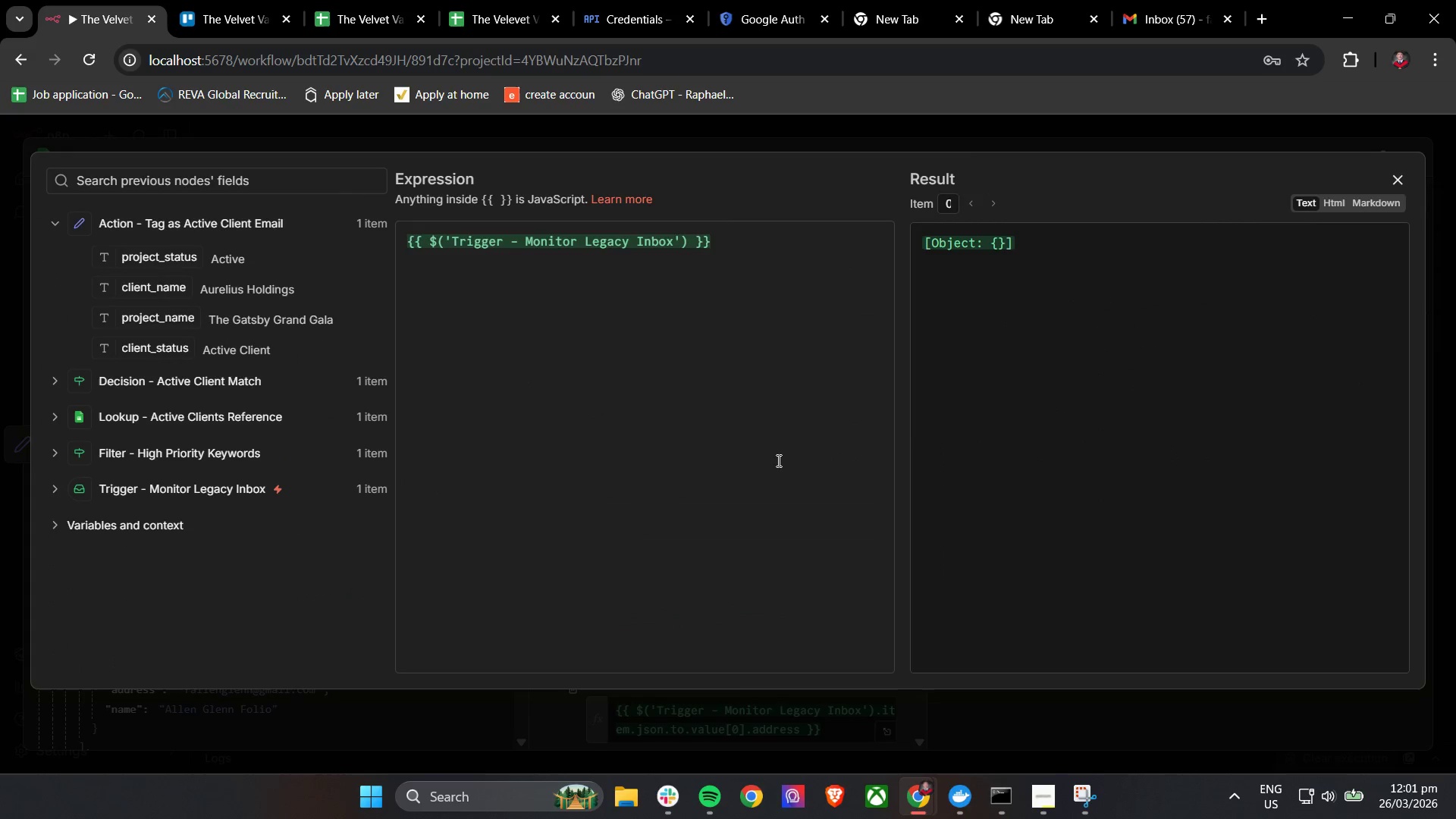 
left_click_drag(start_coordinate=[747, 262], to_coordinate=[752, 260])
 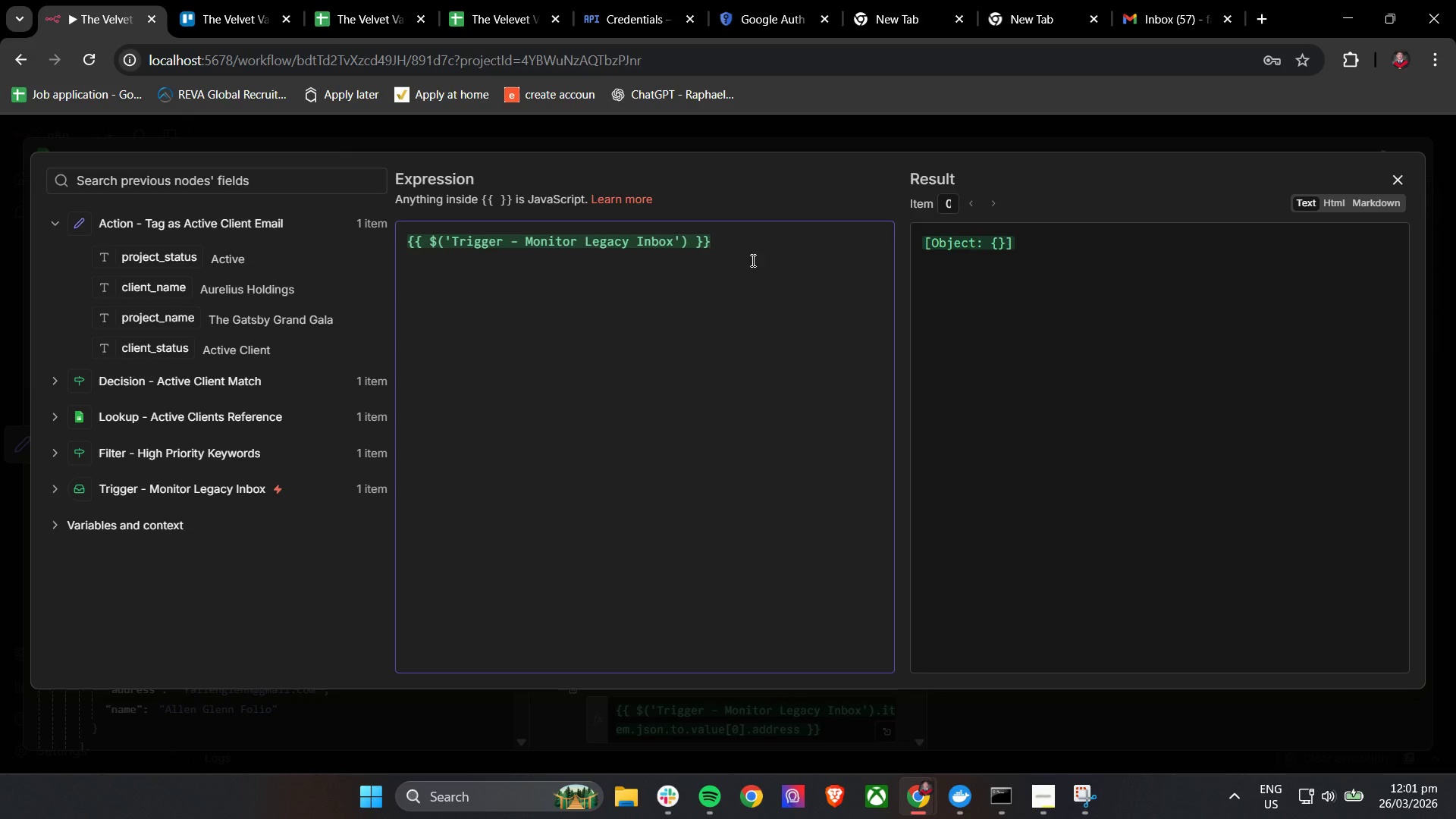 
wait(11.03)
 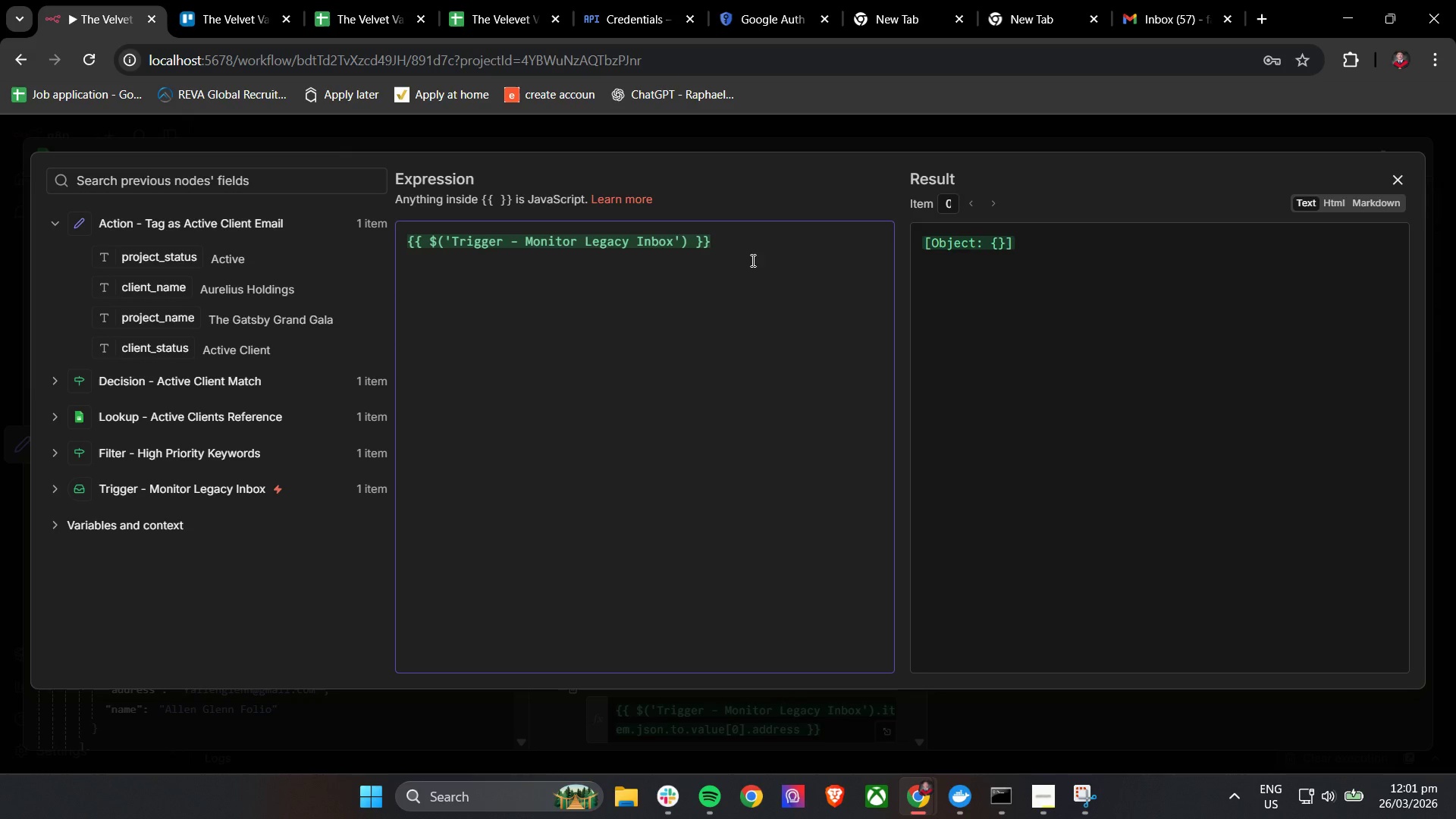 
key(Backspace)
 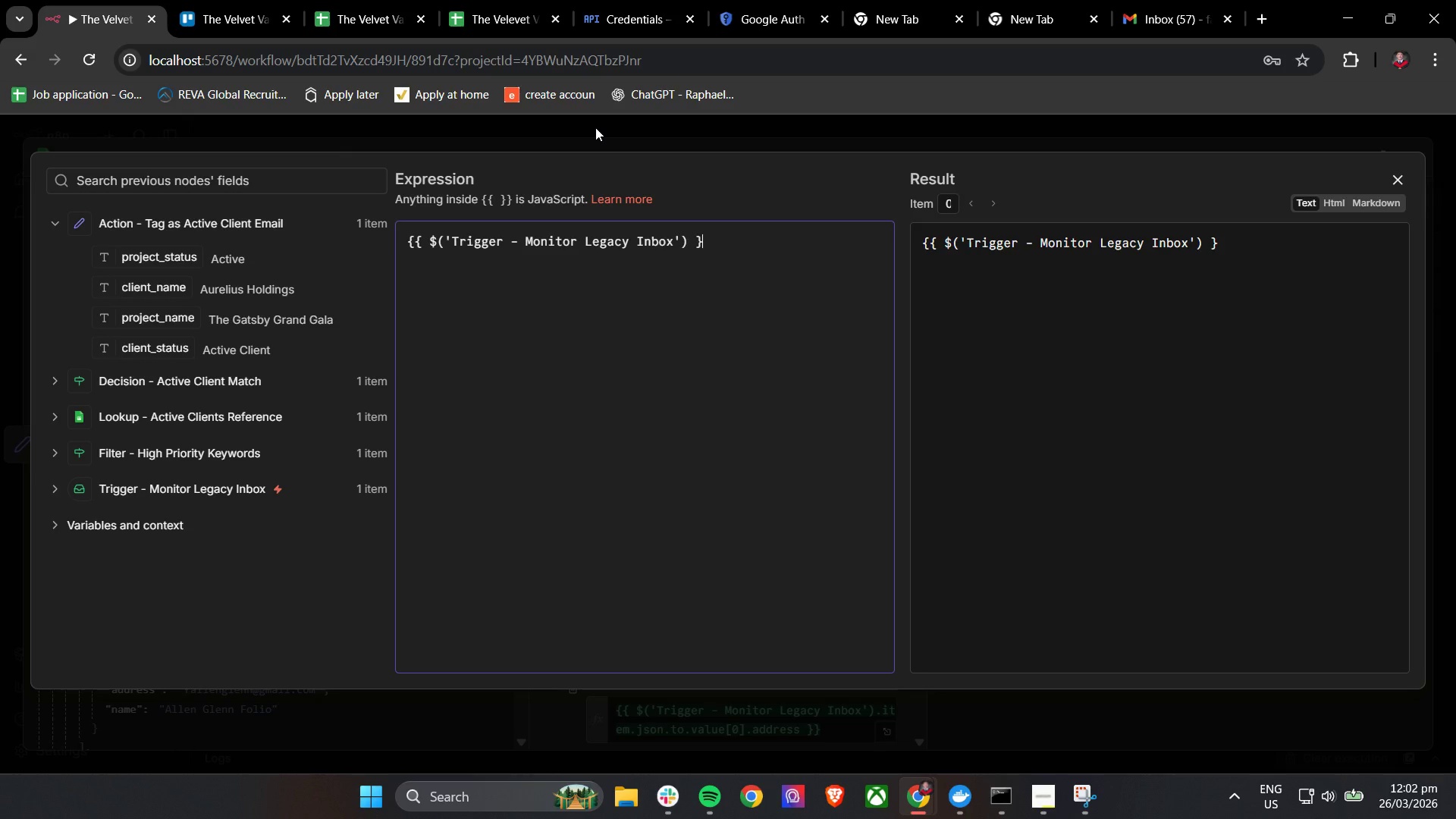 
key(Backspace)
 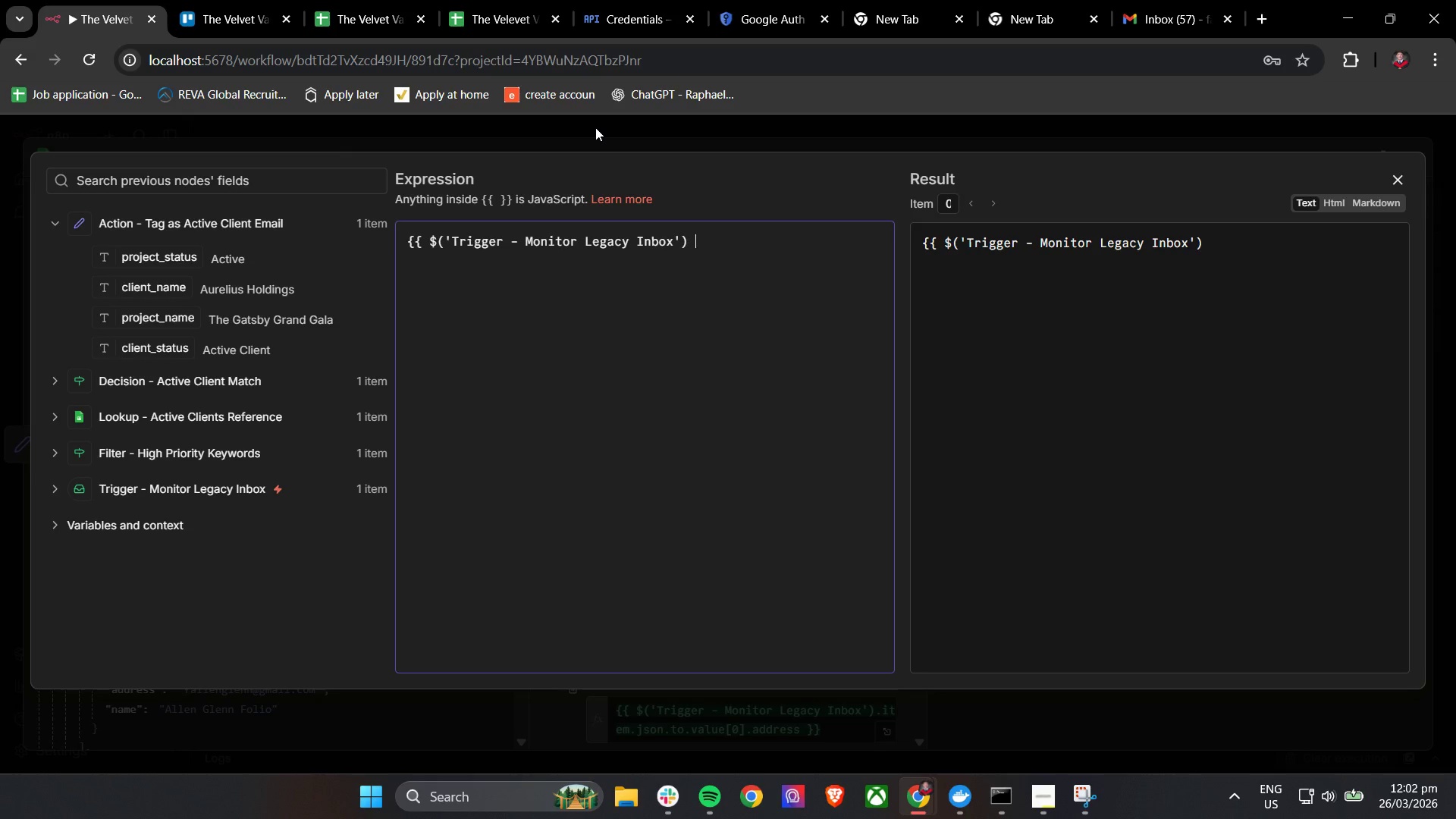 
key(Backspace)
 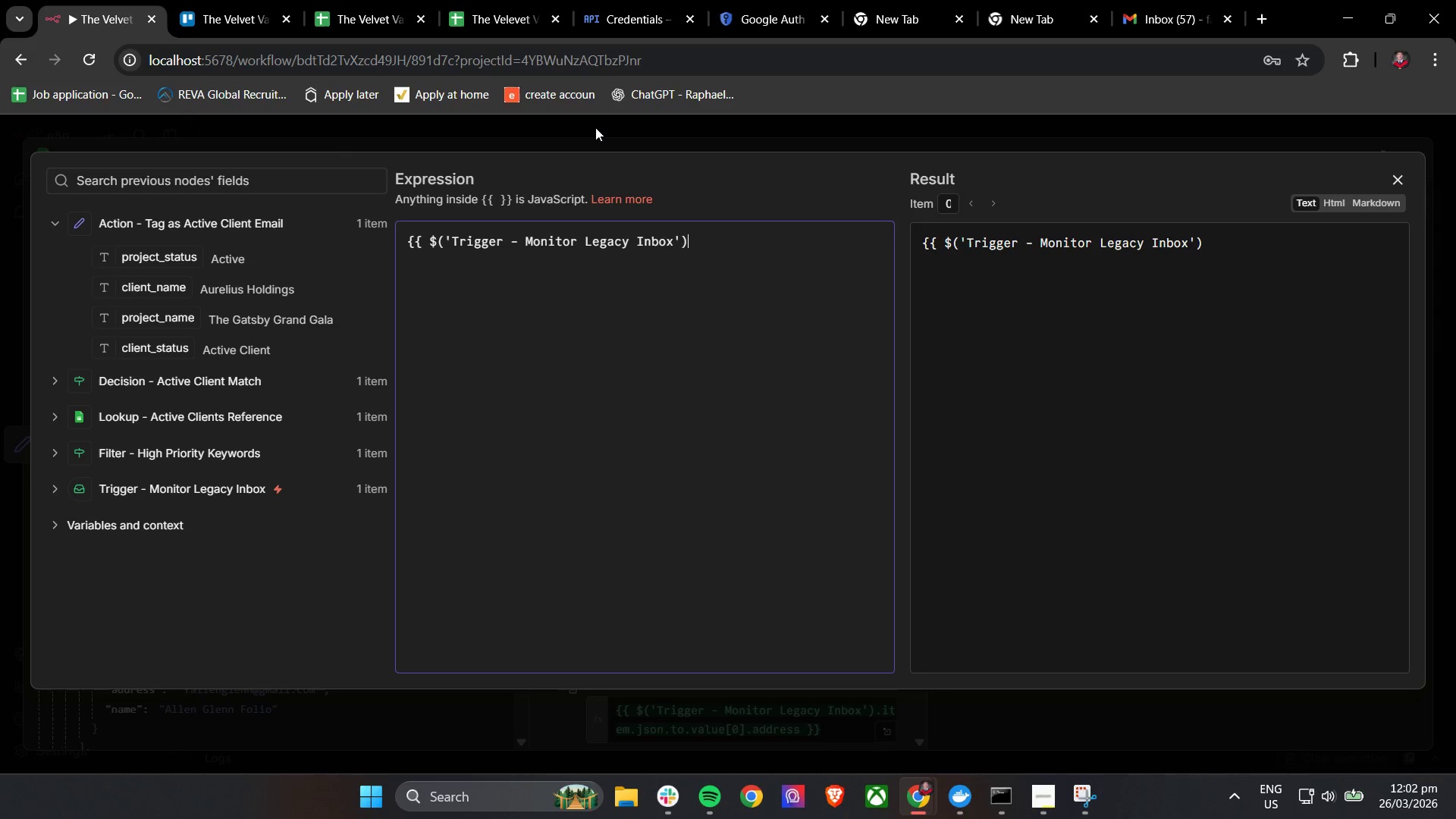 
wait(6.92)
 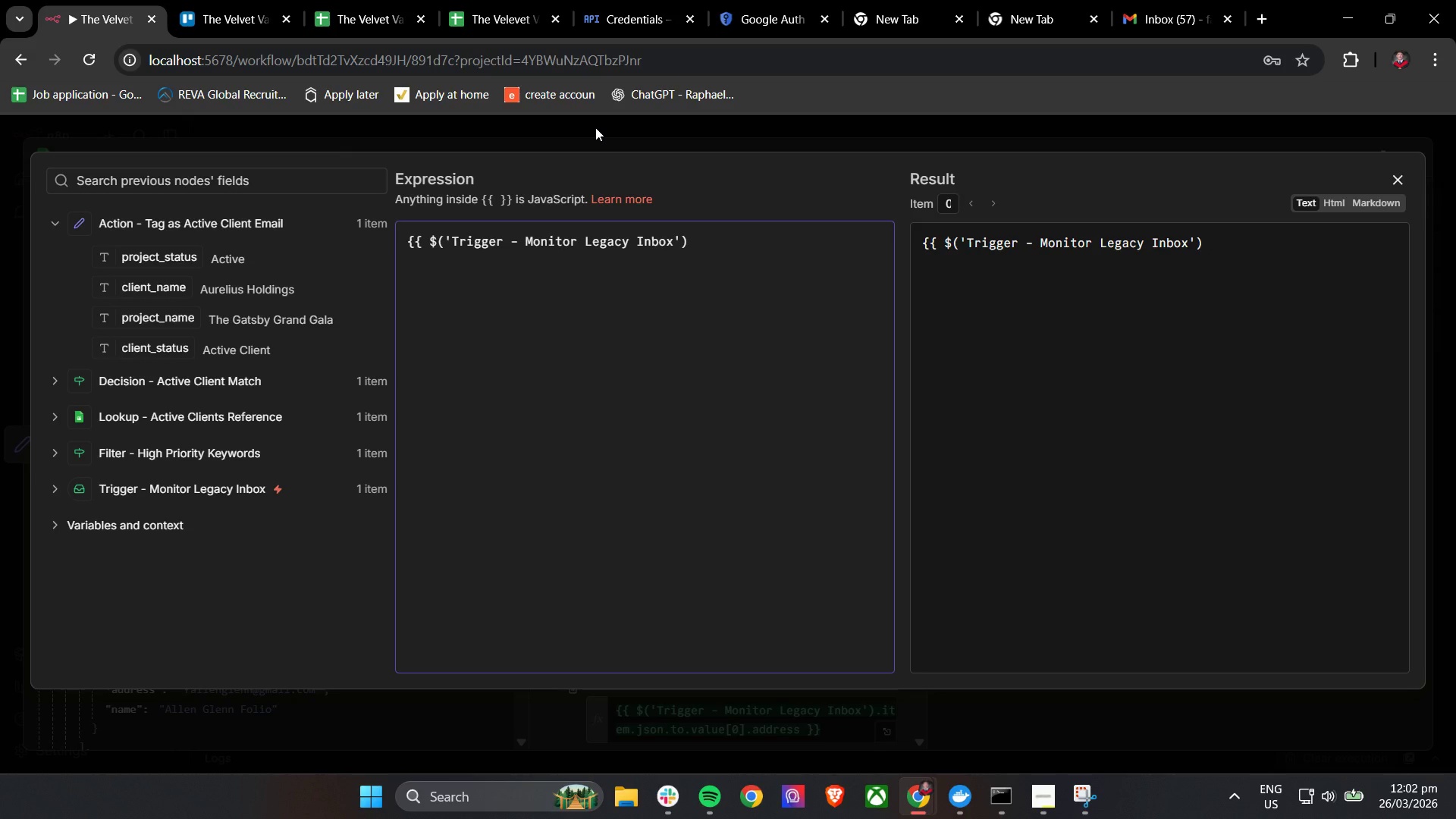 
left_click_drag(start_coordinate=[720, 247], to_coordinate=[368, 246])
 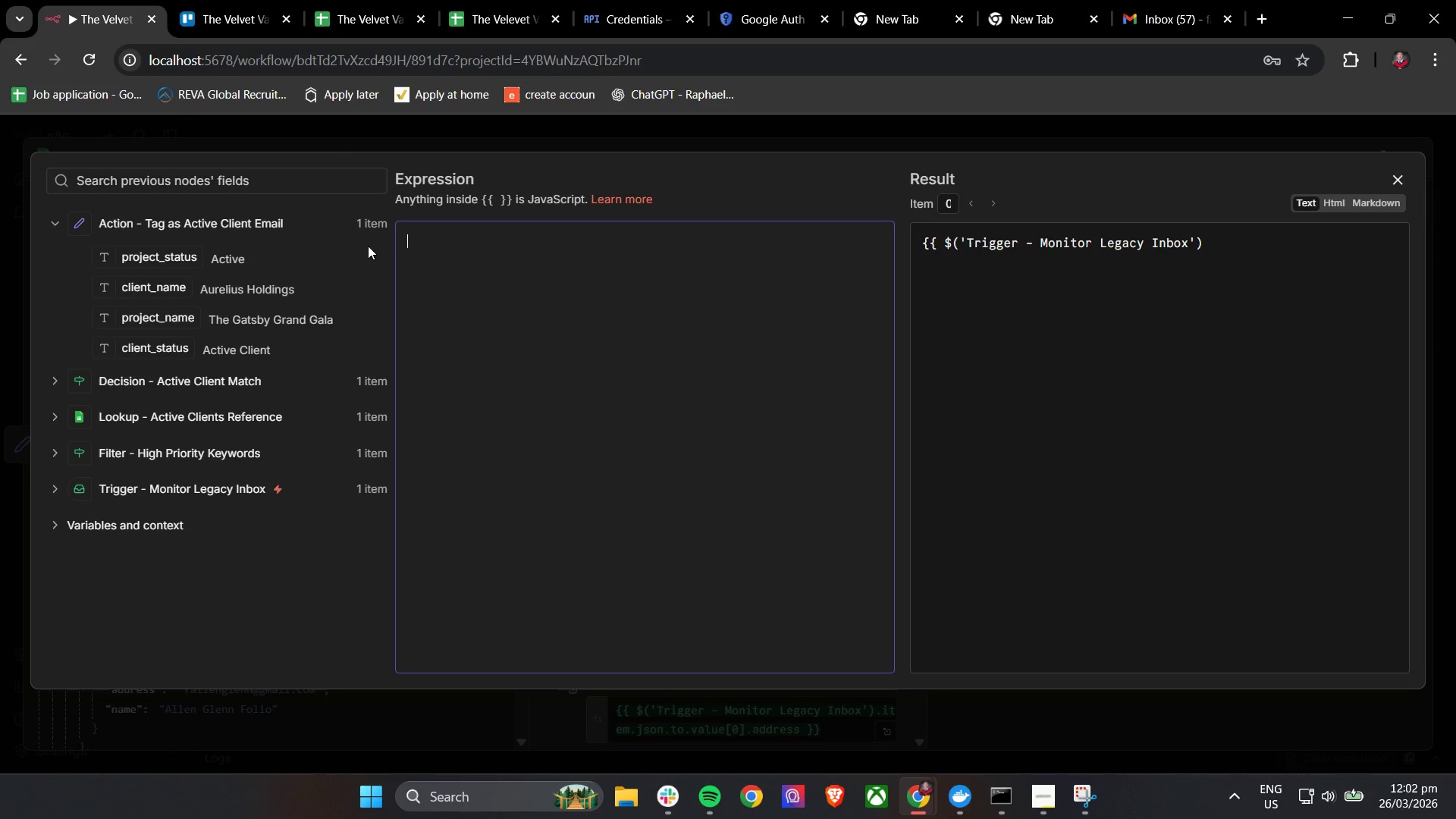 
key(Backspace)
key(Backspace)
key(Backspace)
key(Backspace)
type({{$('trigger - Monitor)
 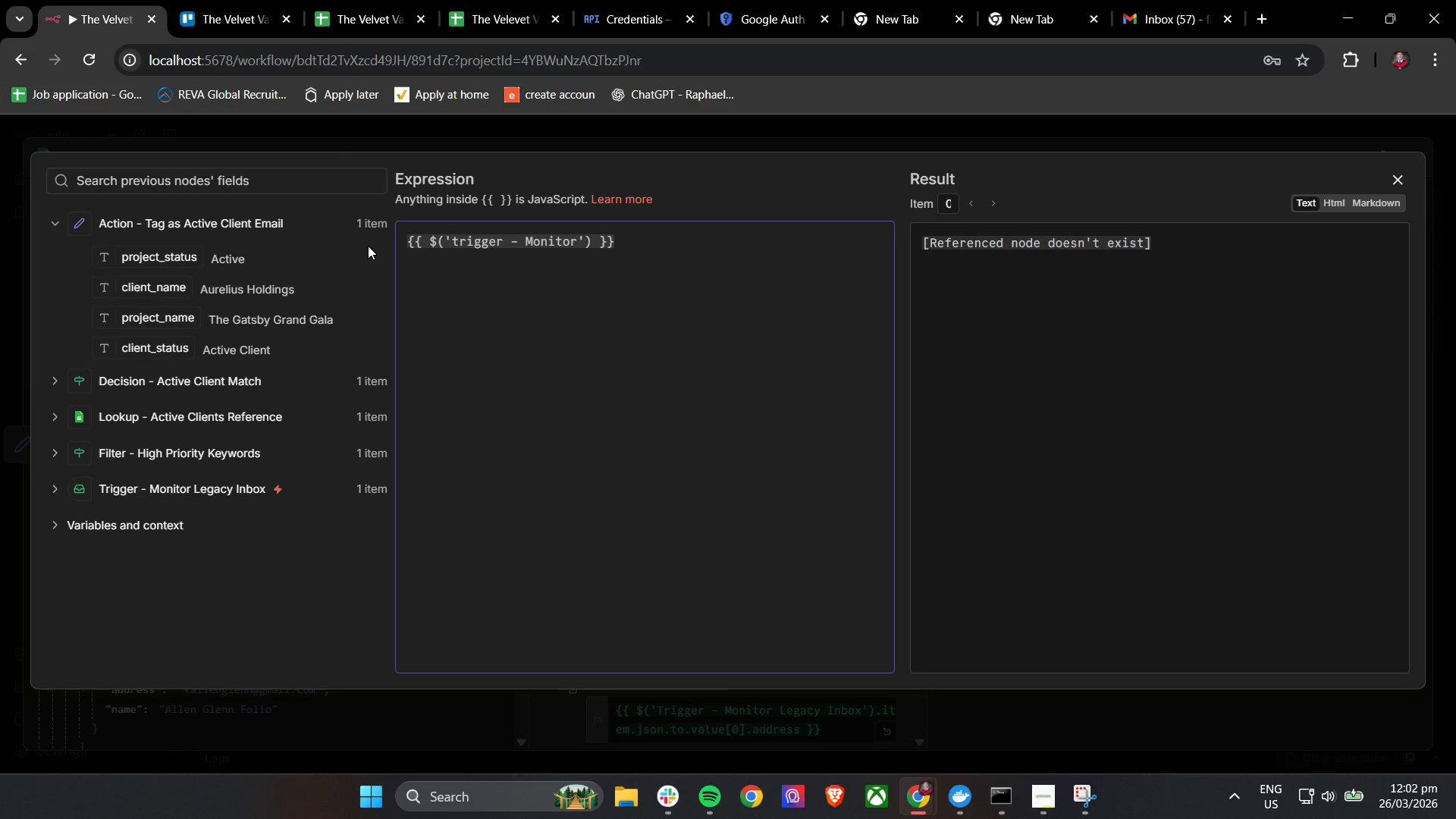 
wait(5.66)
 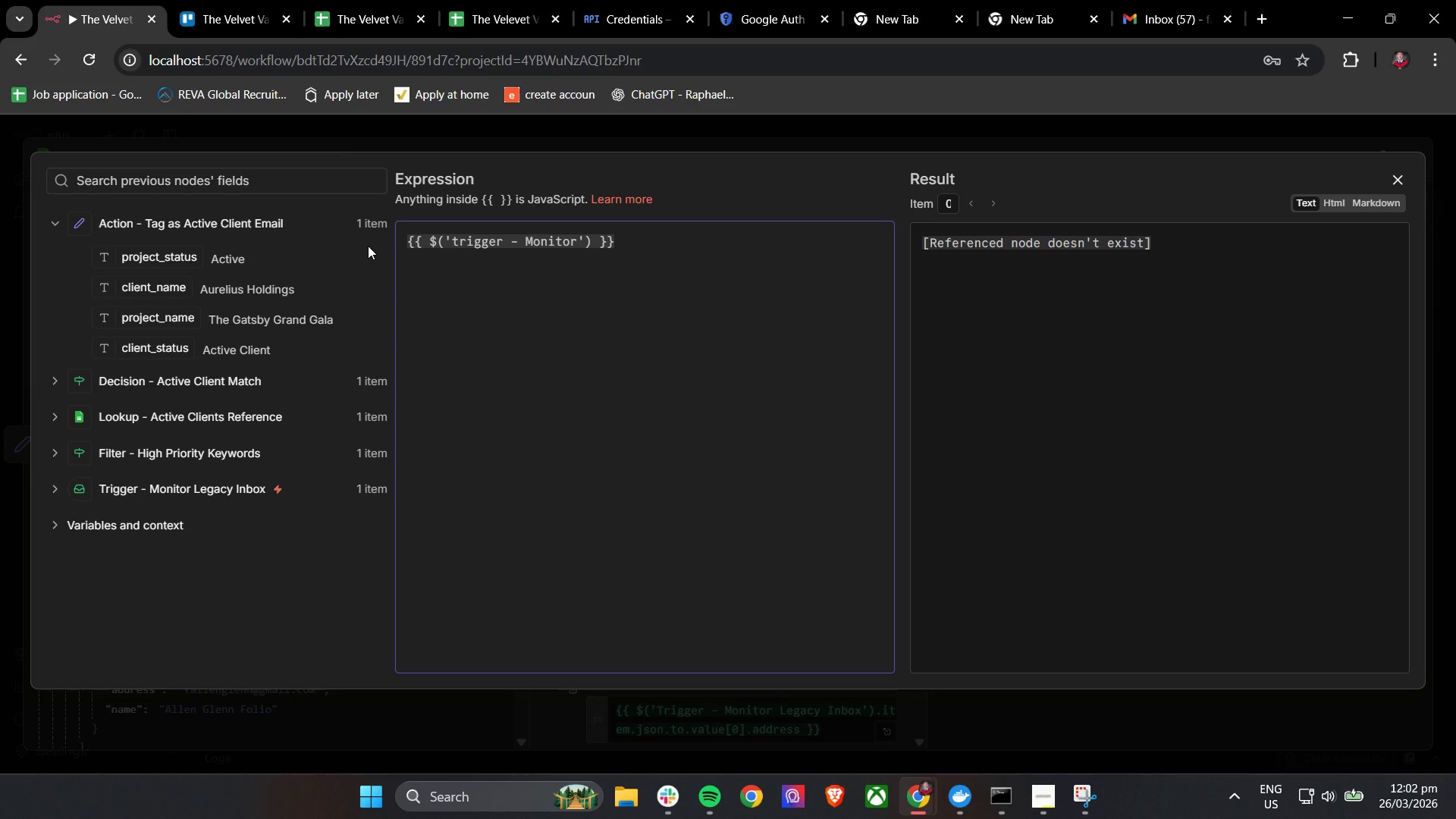 
type( Legay)
key(Backspace)
type(cy Inbox)
 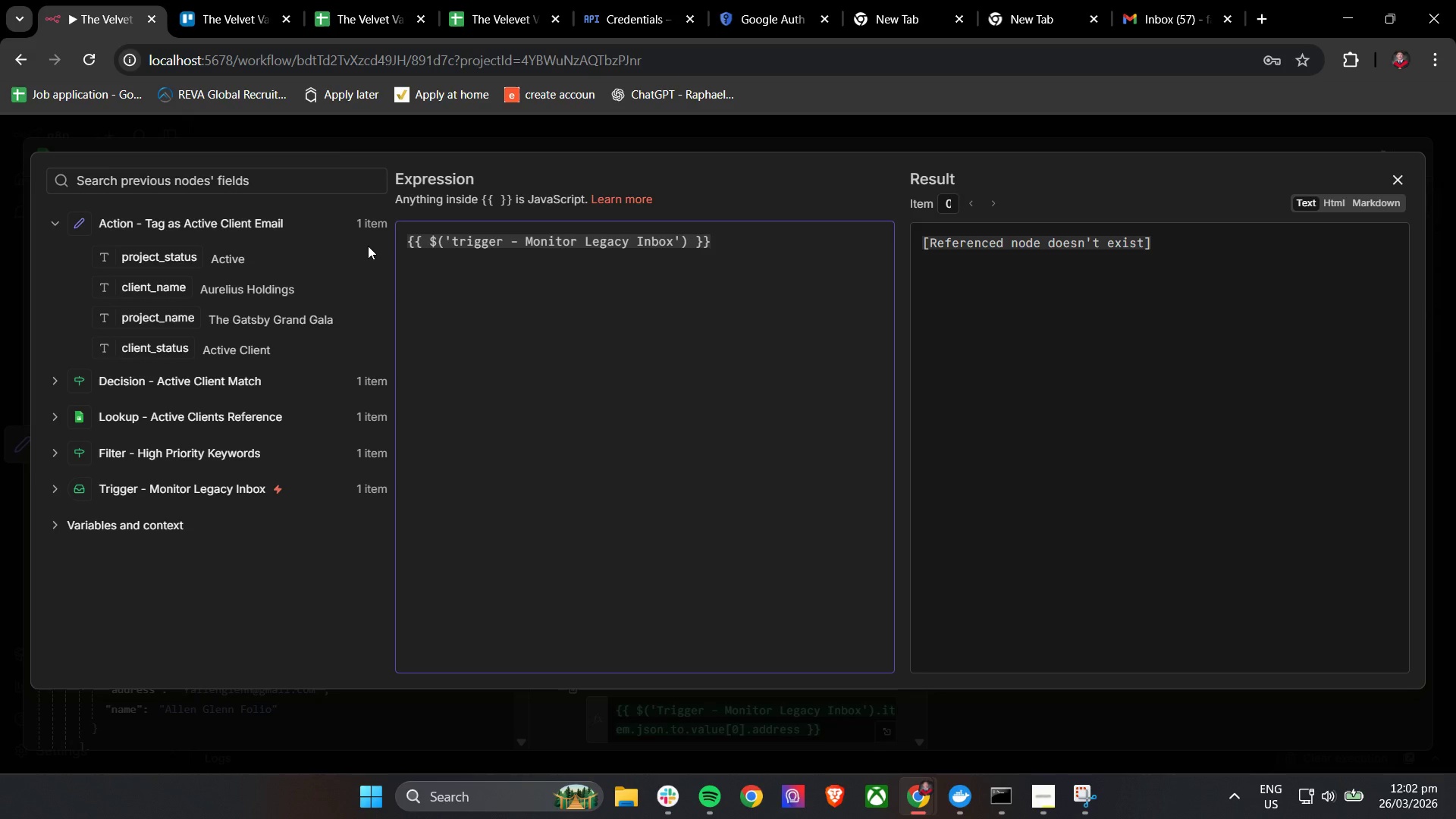 
key(ArrowRight)
 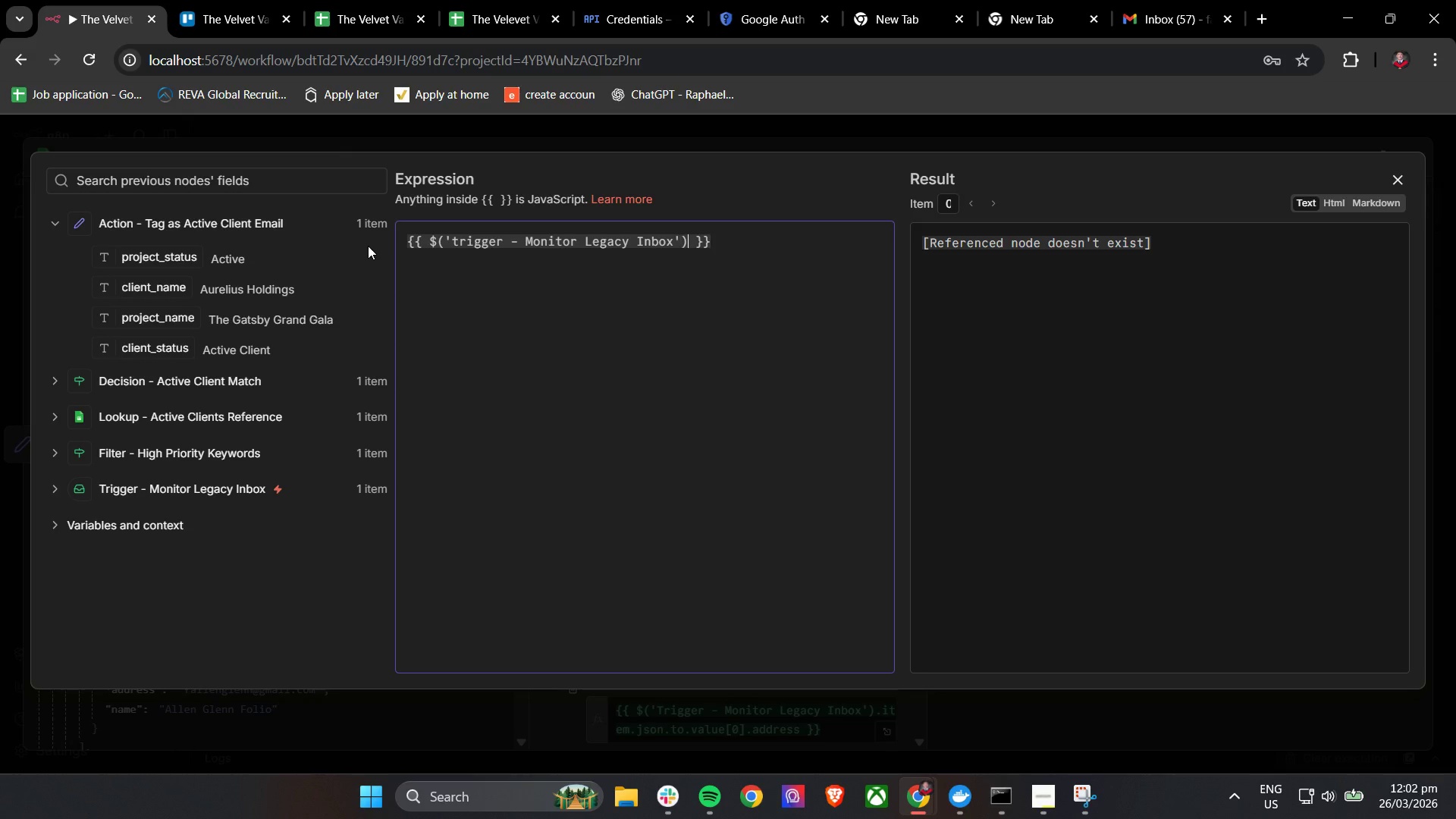 
key(ArrowRight)
 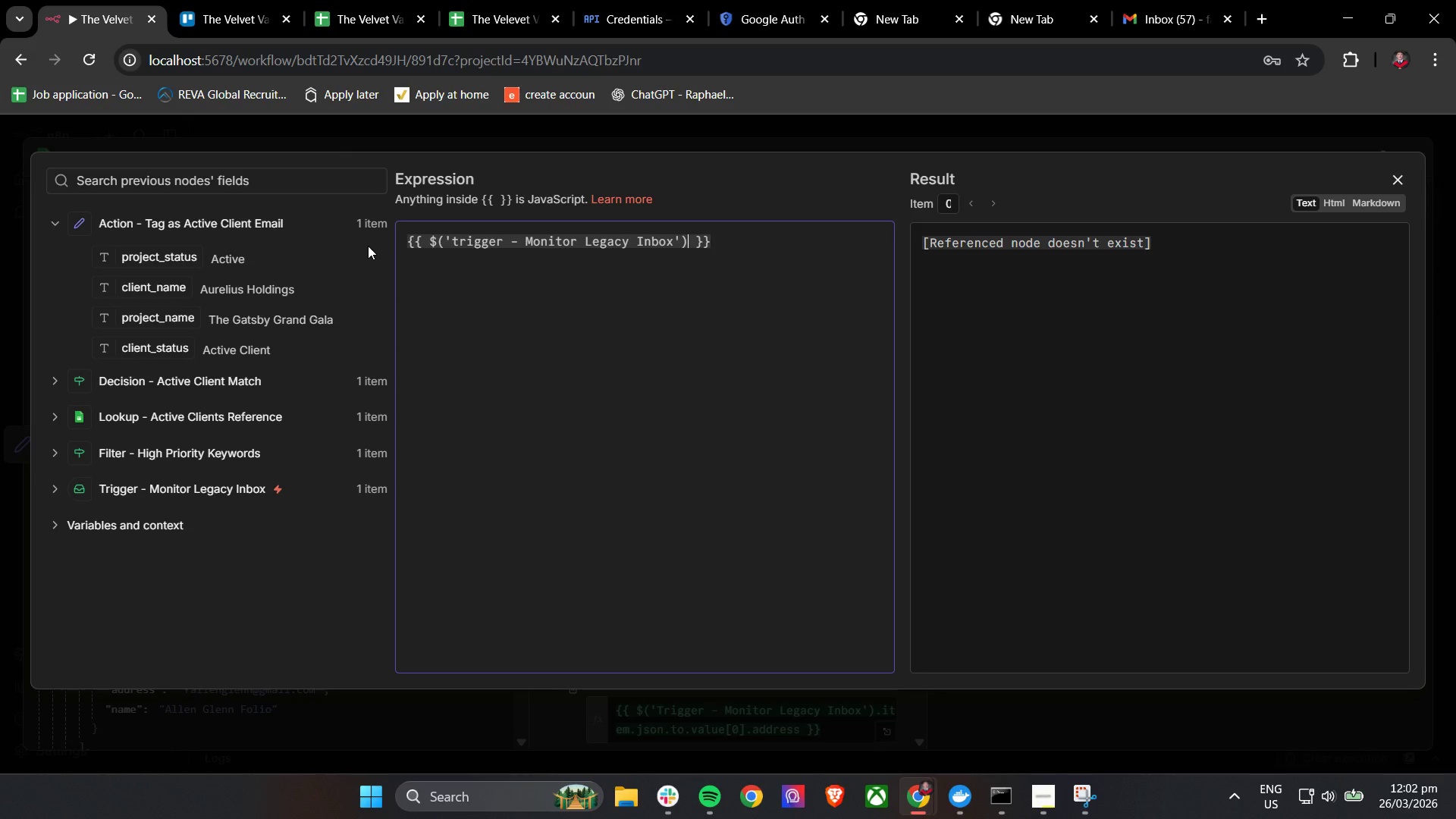 
key(ArrowRight)
 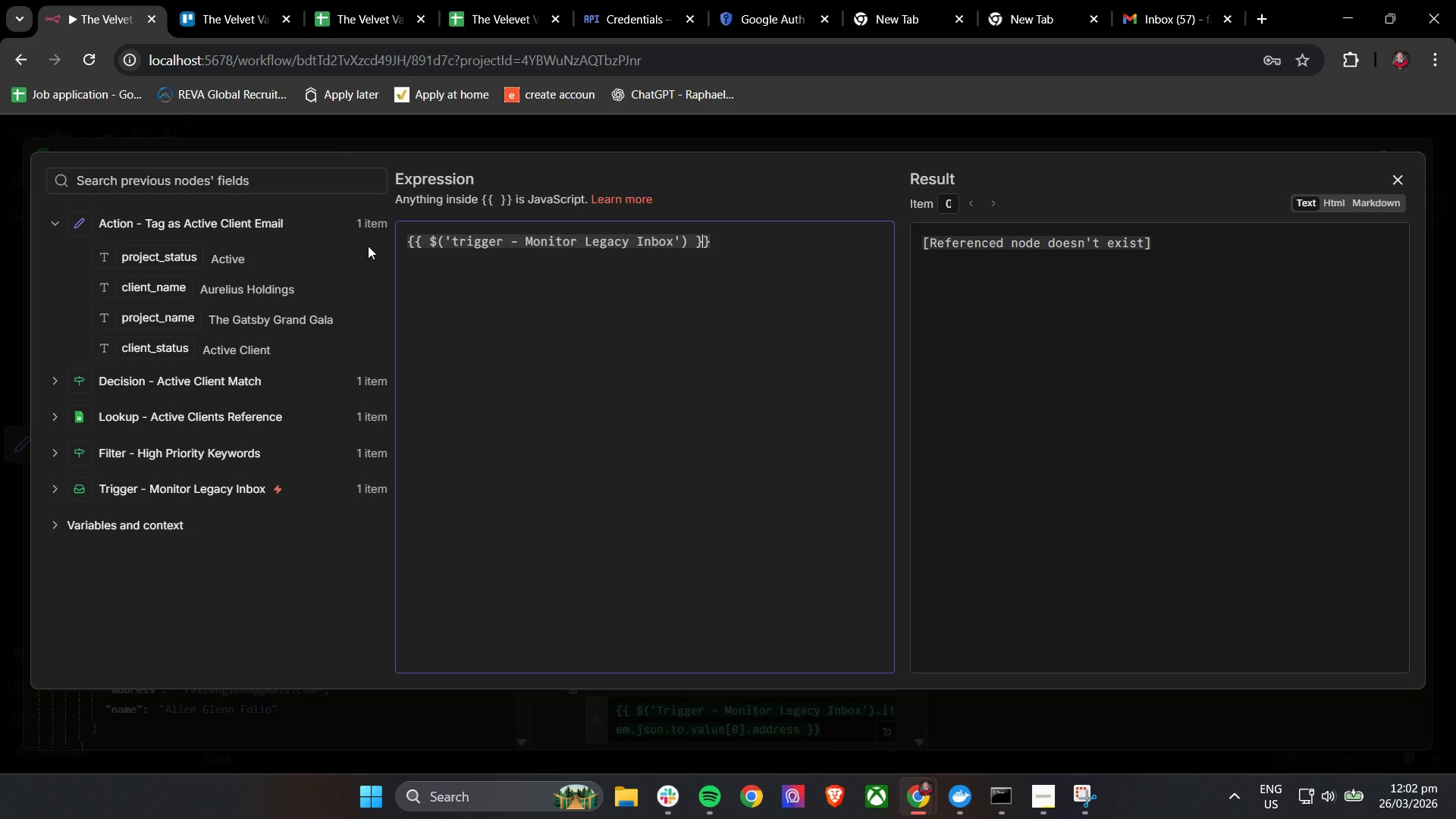 
key(ArrowRight)
 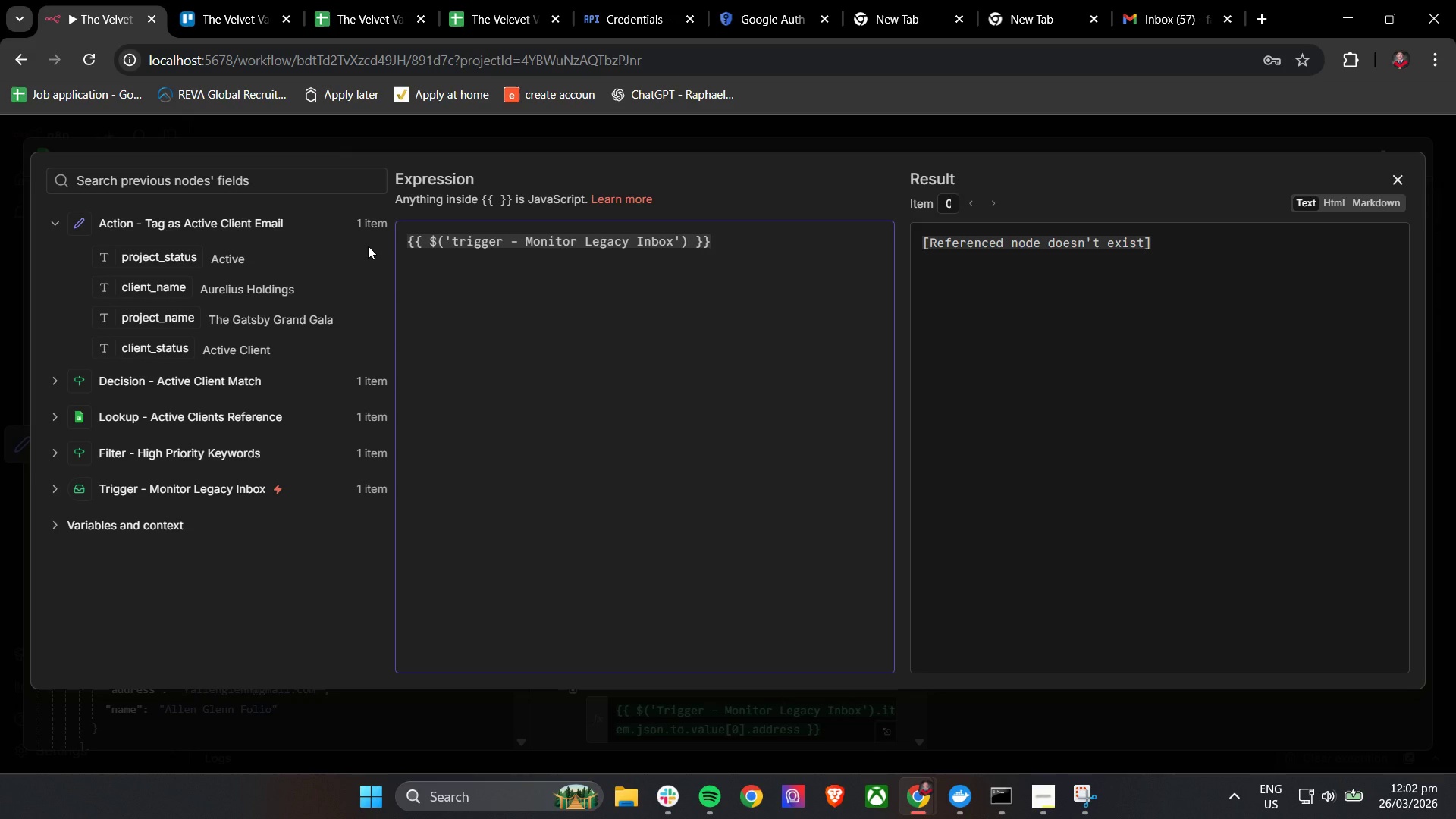 
key(ArrowRight)
 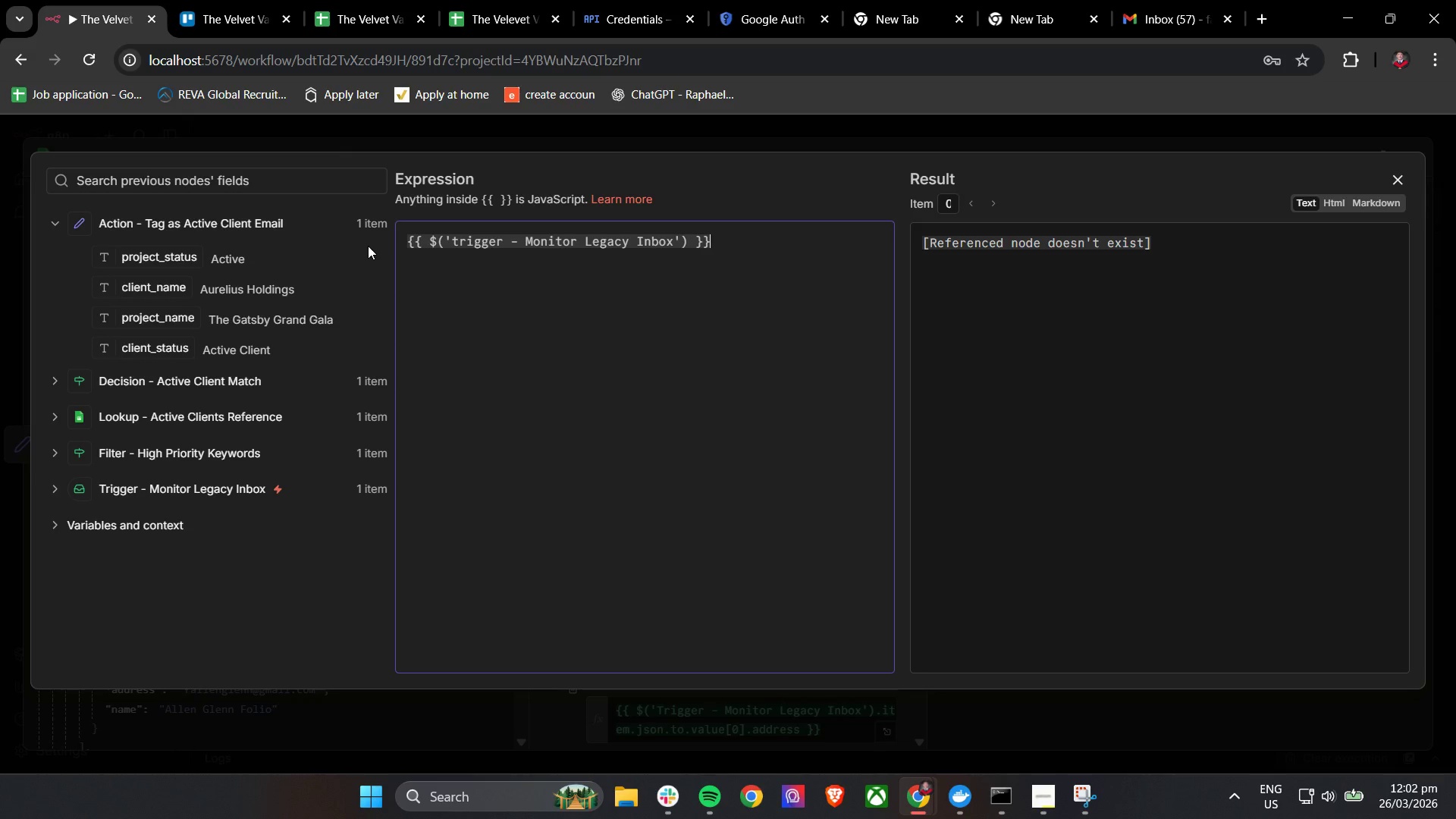 
key(ArrowRight)
 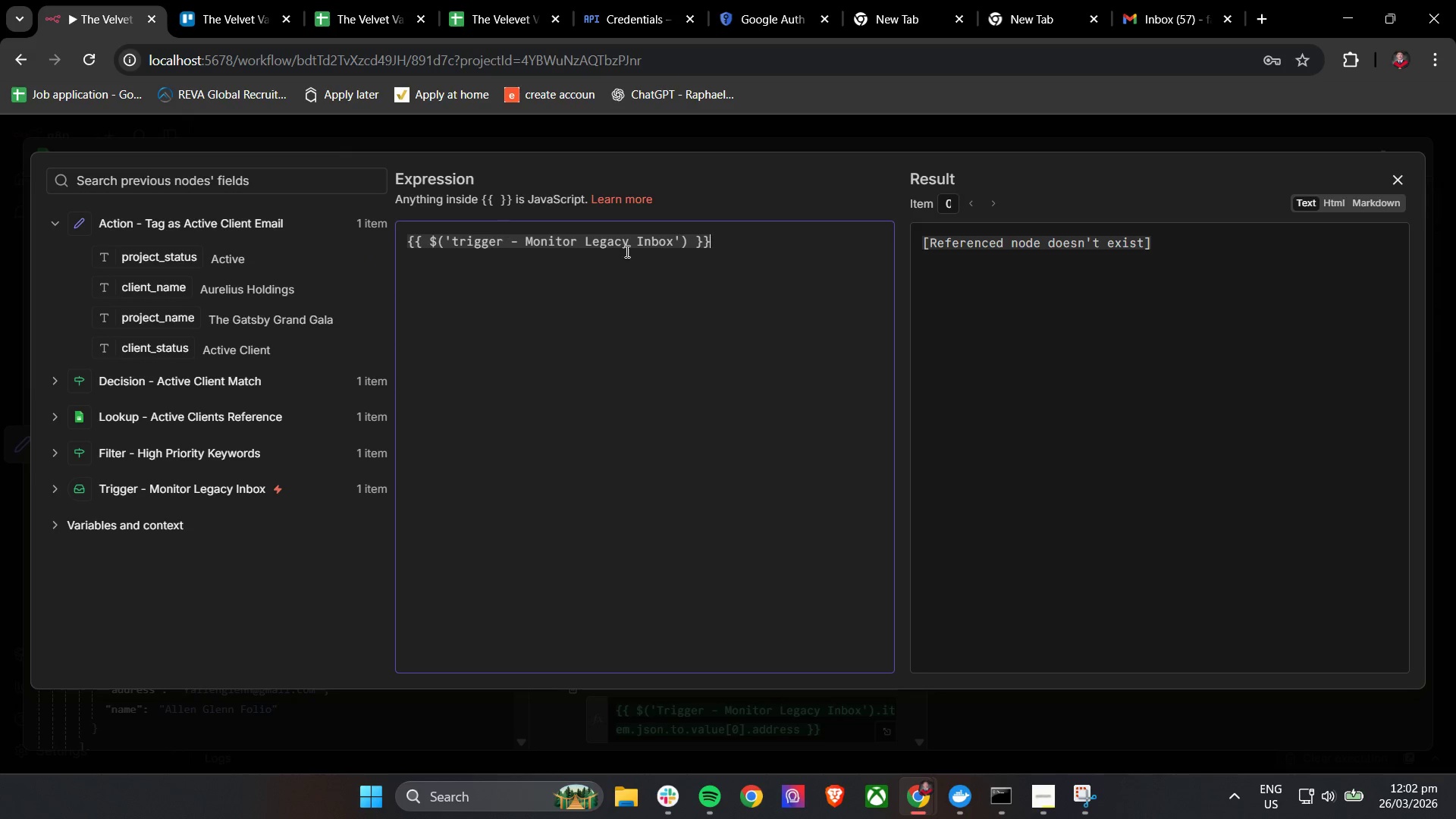 
left_click_drag(start_coordinate=[739, 248], to_coordinate=[398, 253])
 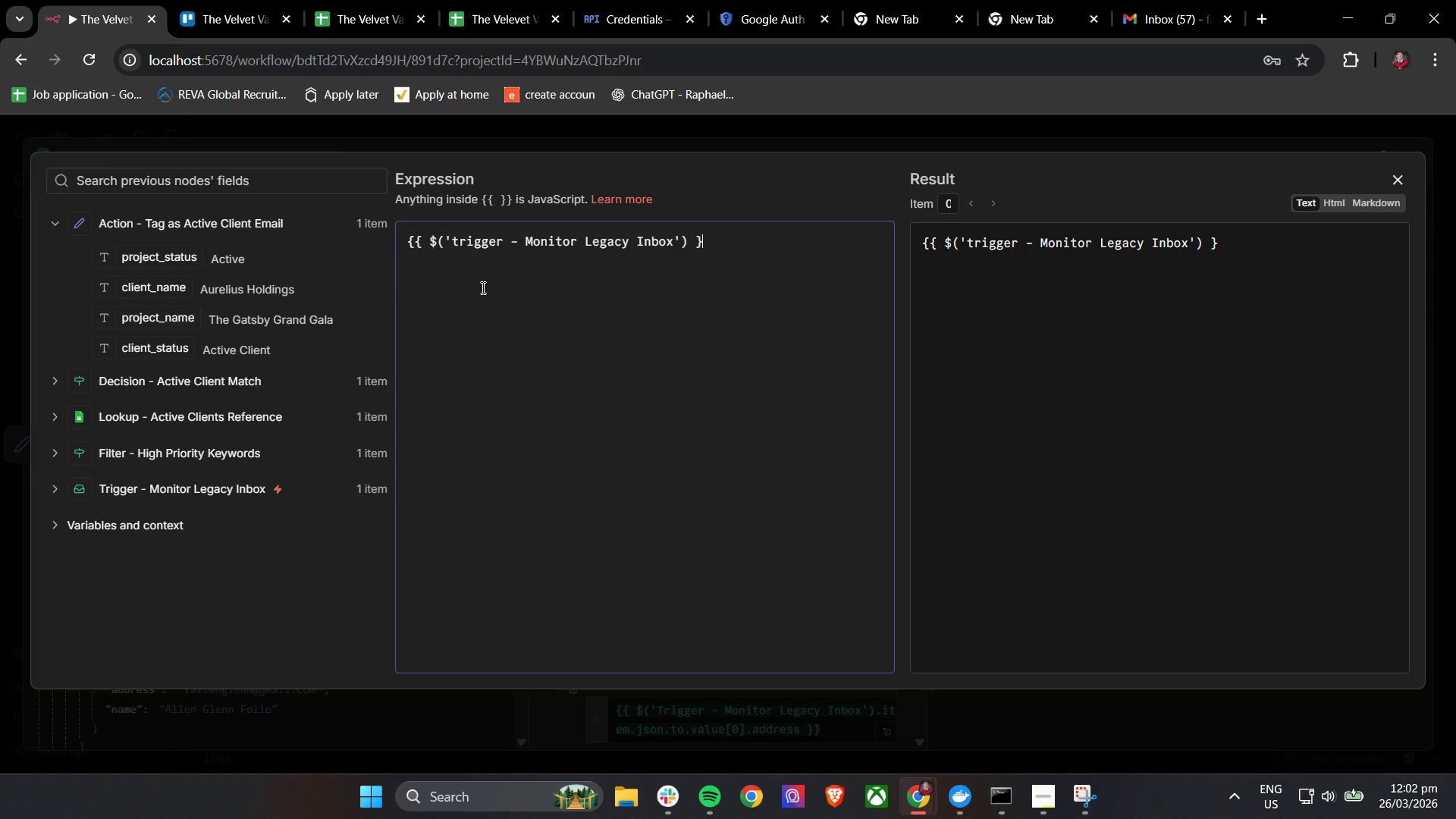 
key(Backspace)
 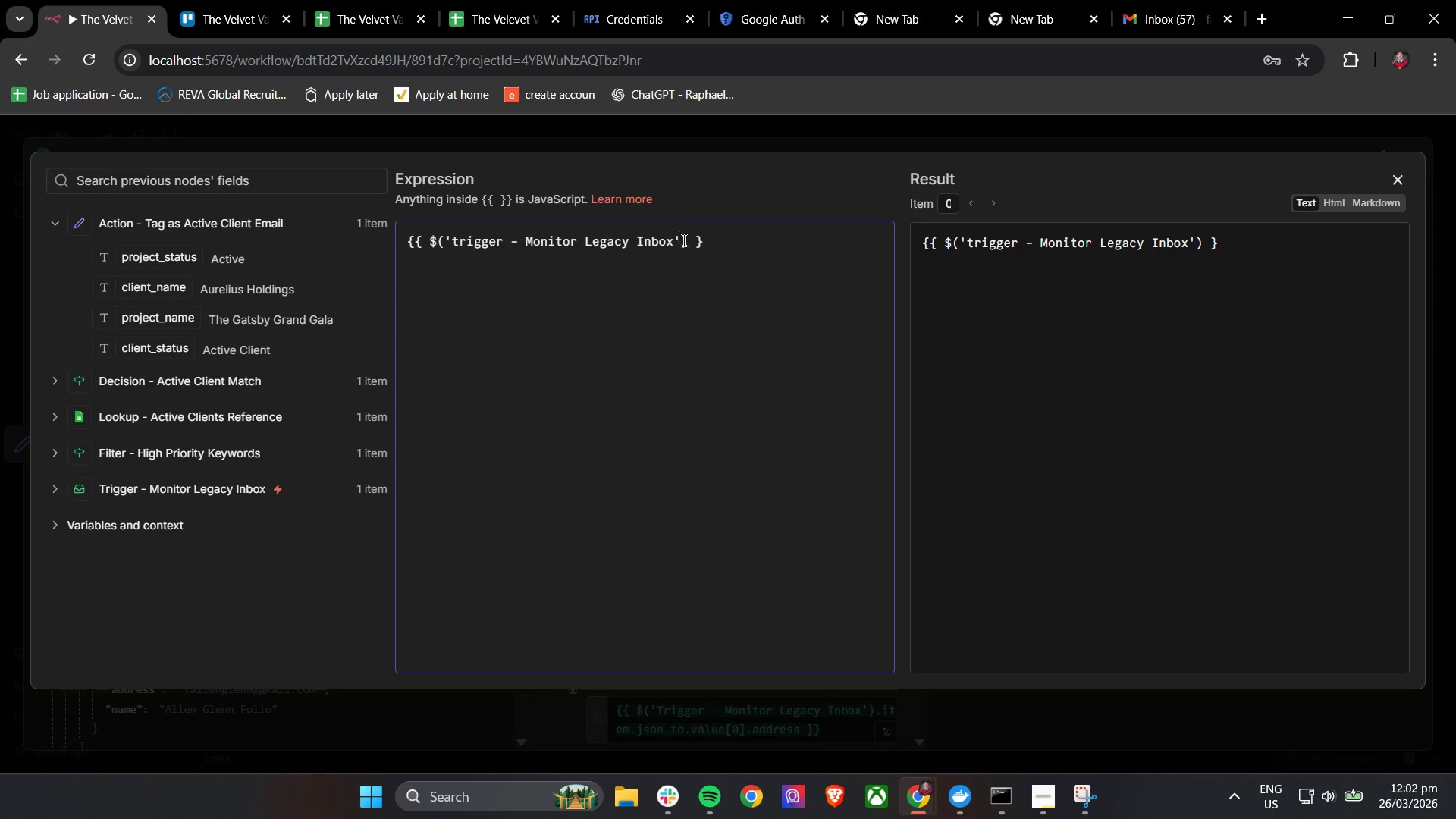 
left_click_drag(start_coordinate=[732, 243], to_coordinate=[327, 237])
 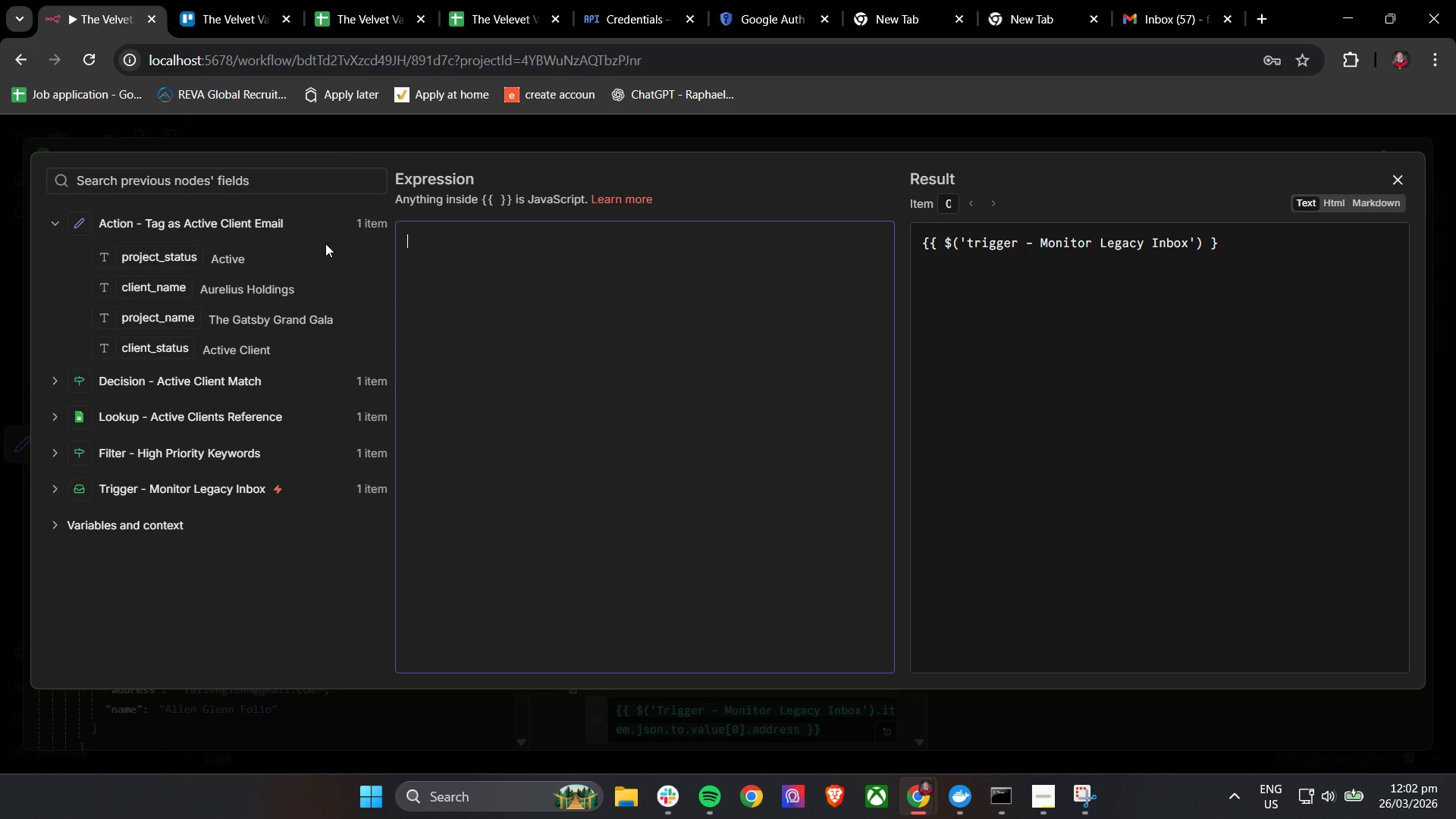 
key(Backspace)
 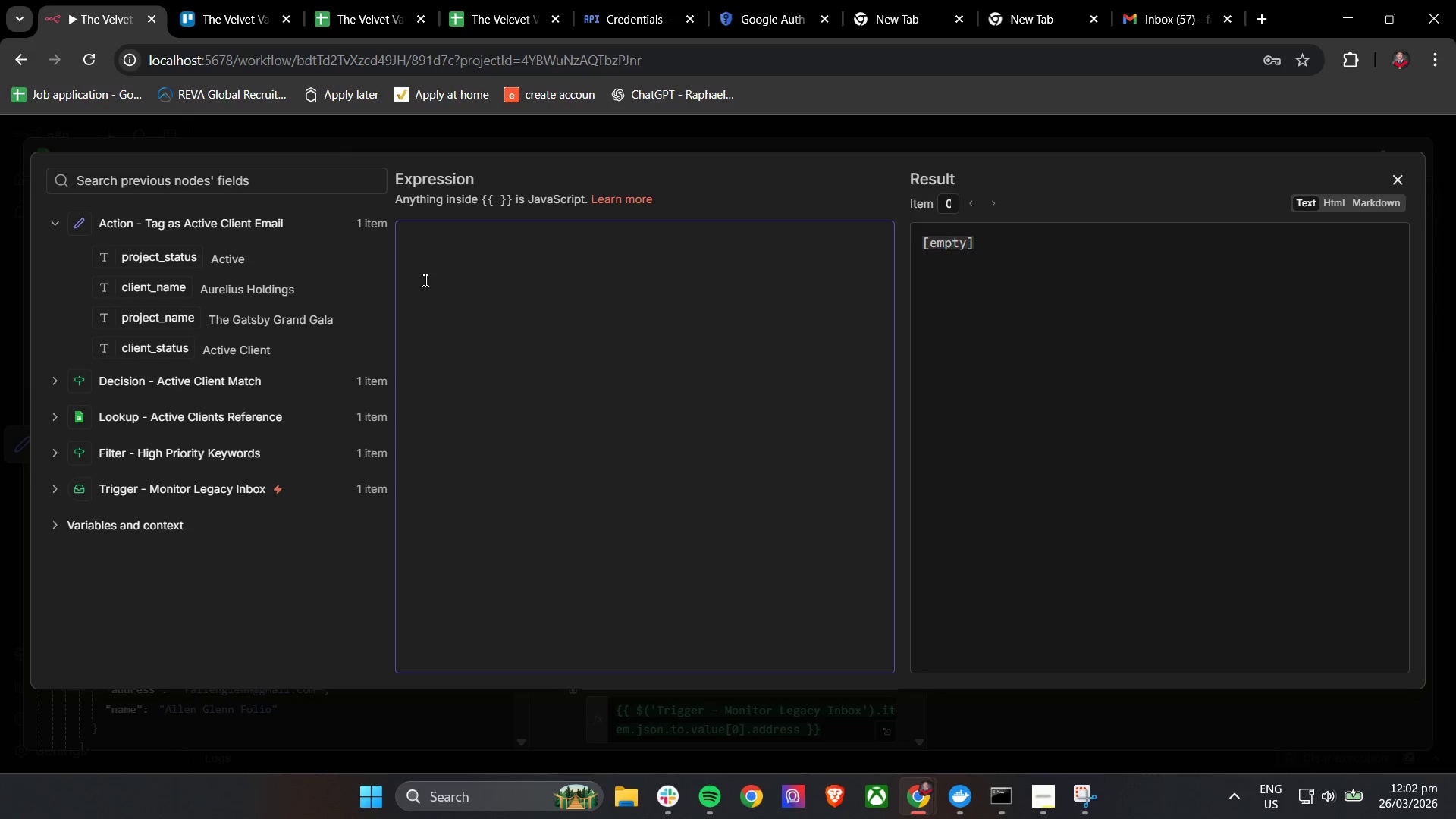 
key(Shift+BracketLeft)
 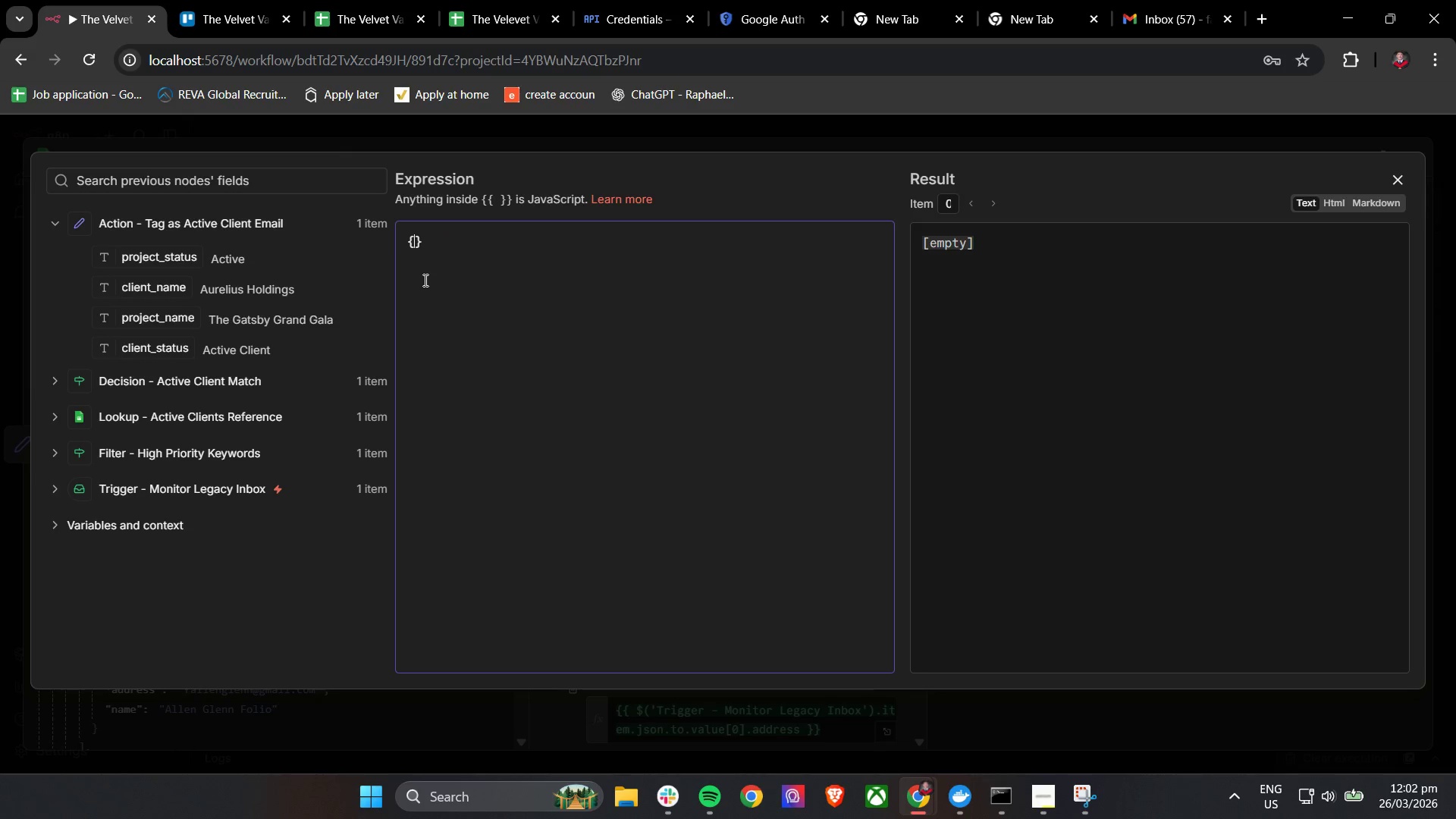 
key(Shift+BracketLeft)
 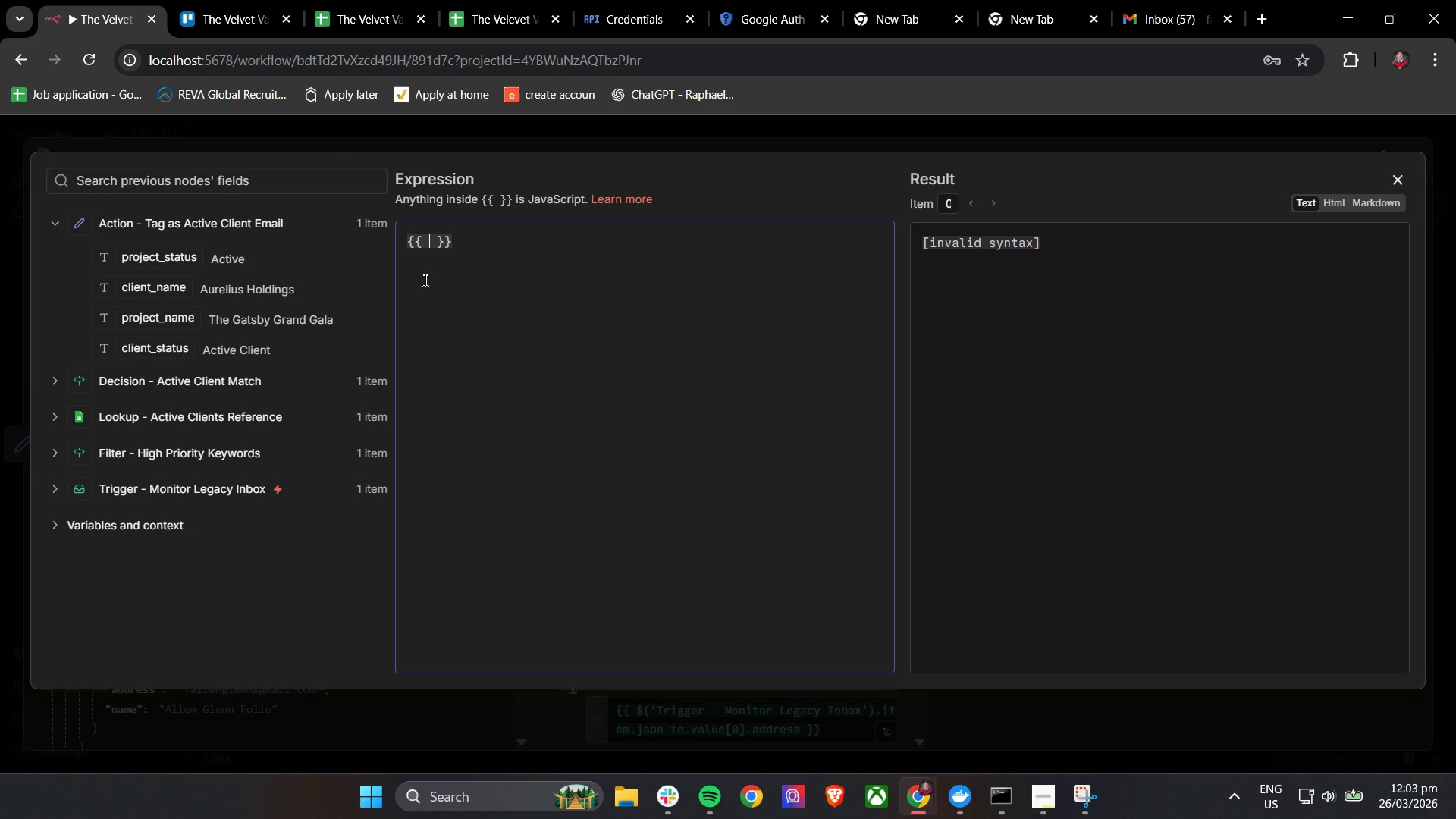 
type($()
 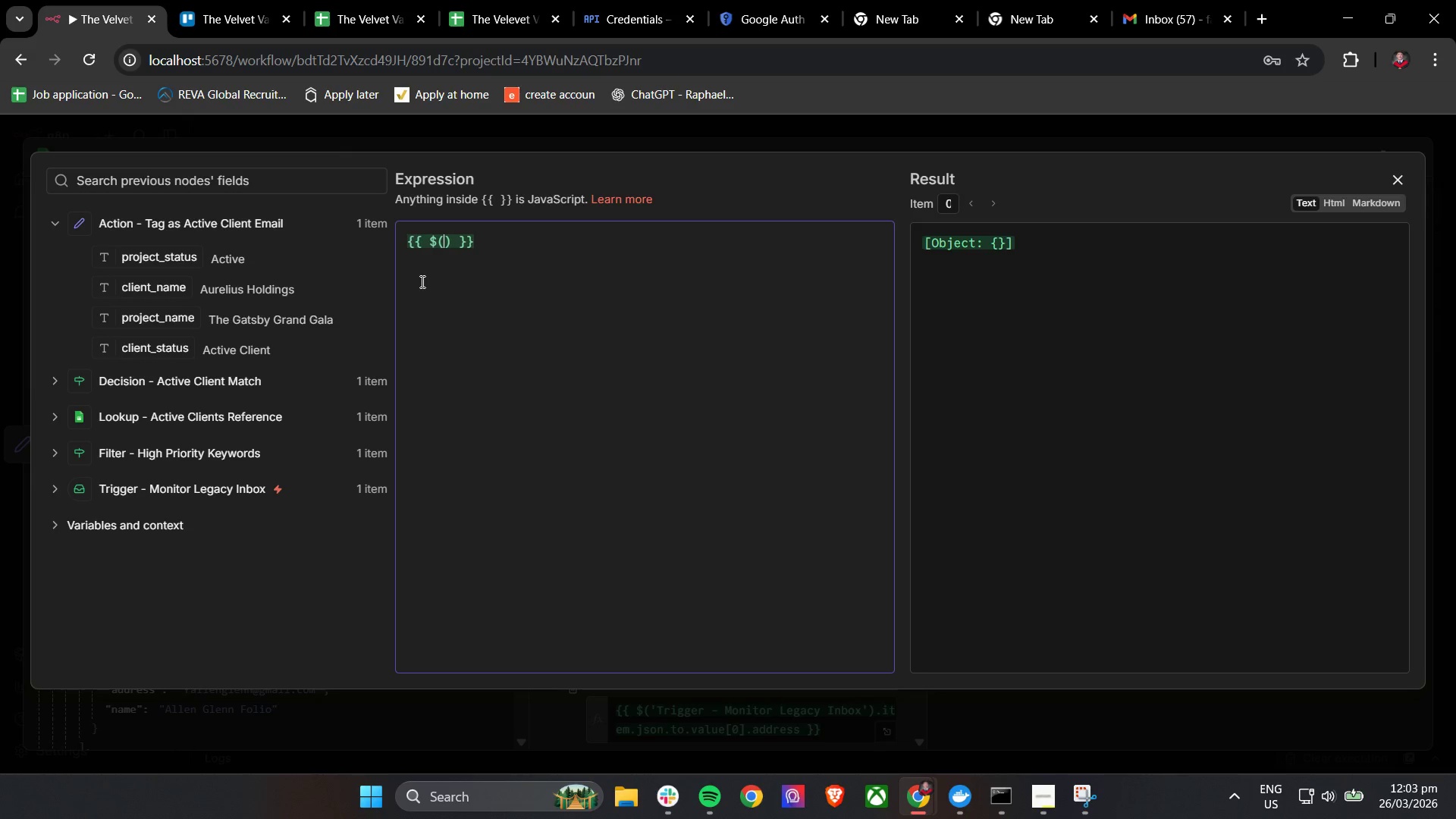 
left_click([180, 492])
 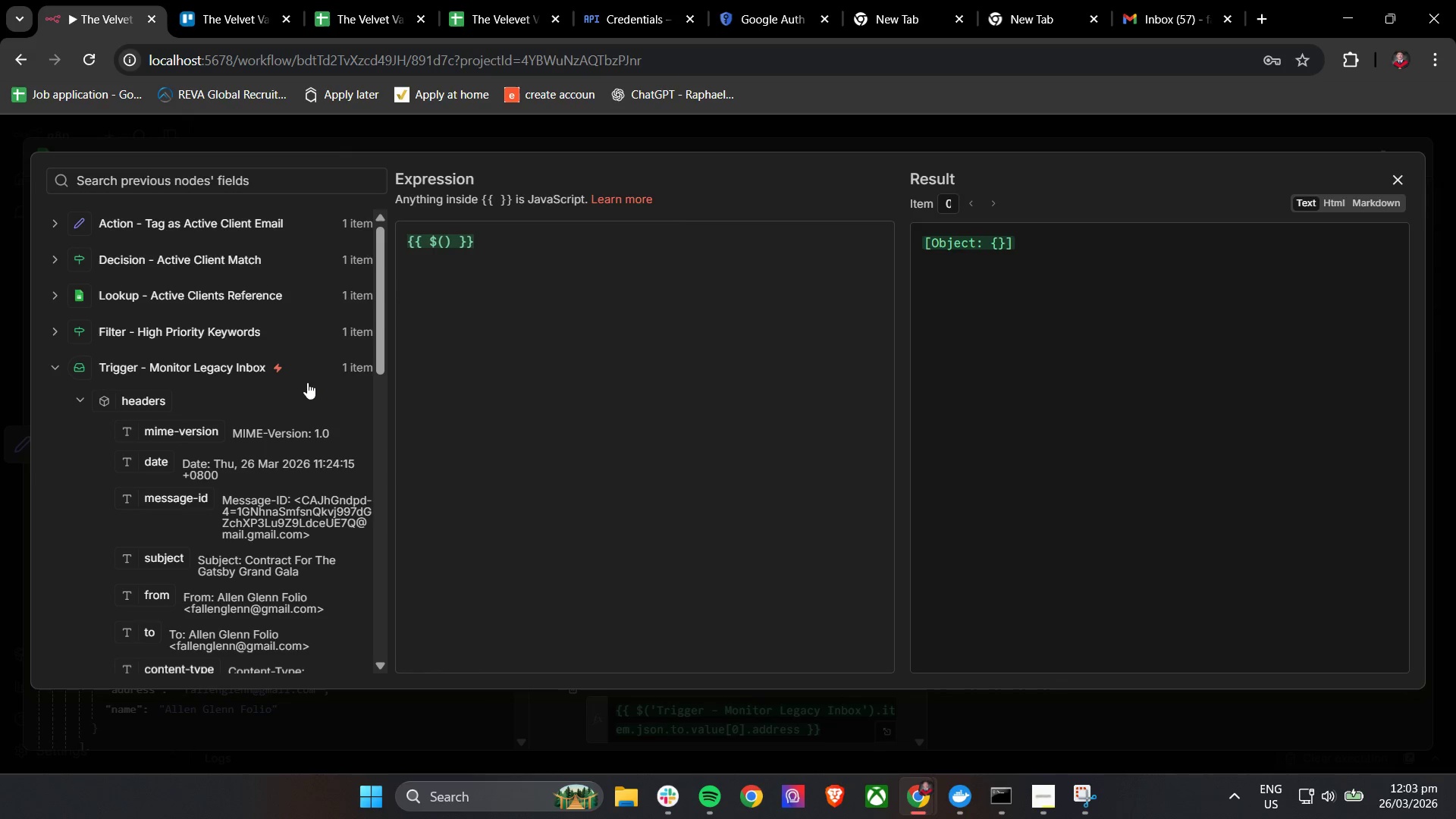 
wait(7.08)
 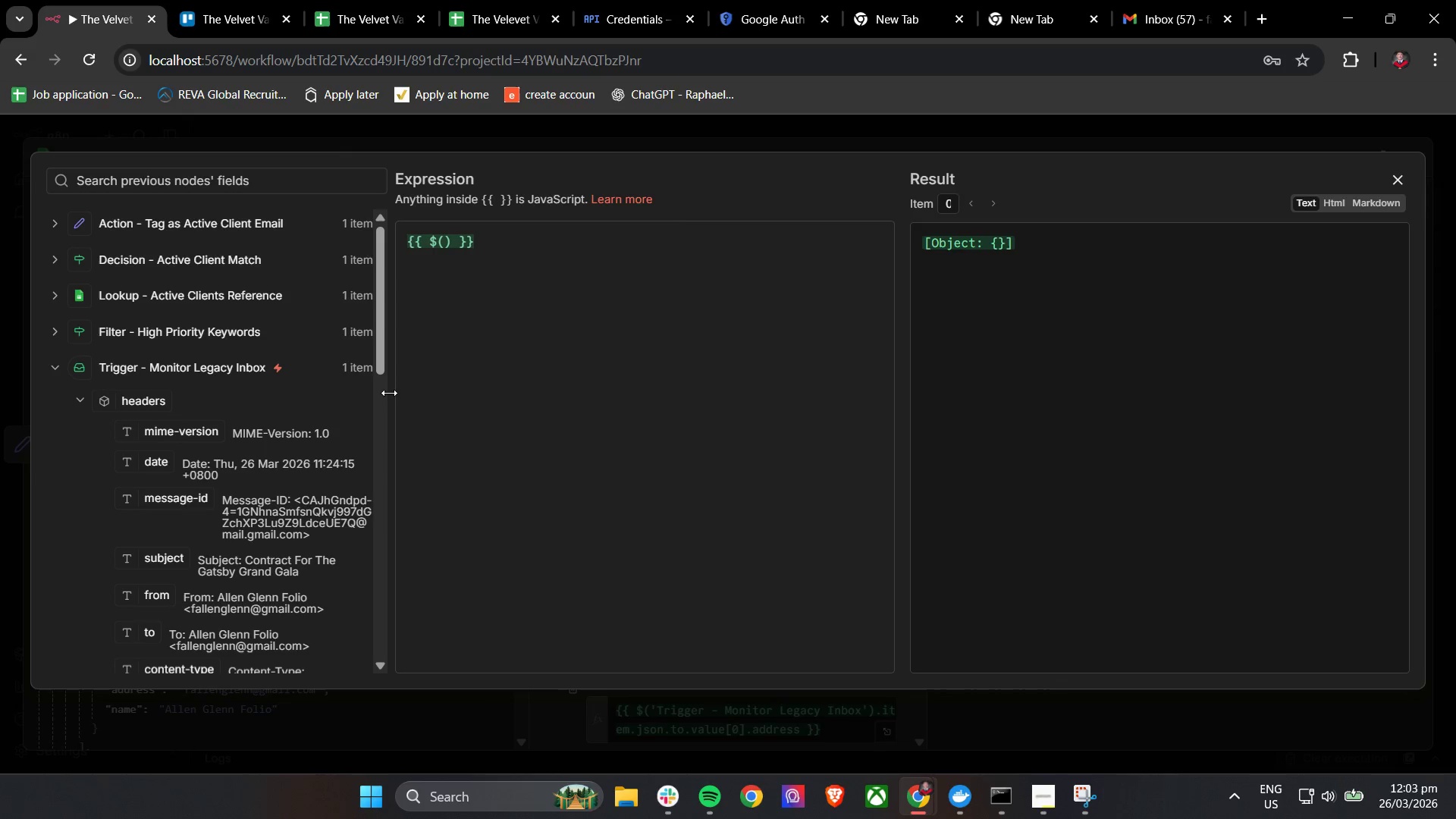 
scroll: coordinate [246, 388], scroll_direction: up, amount: 12.0
 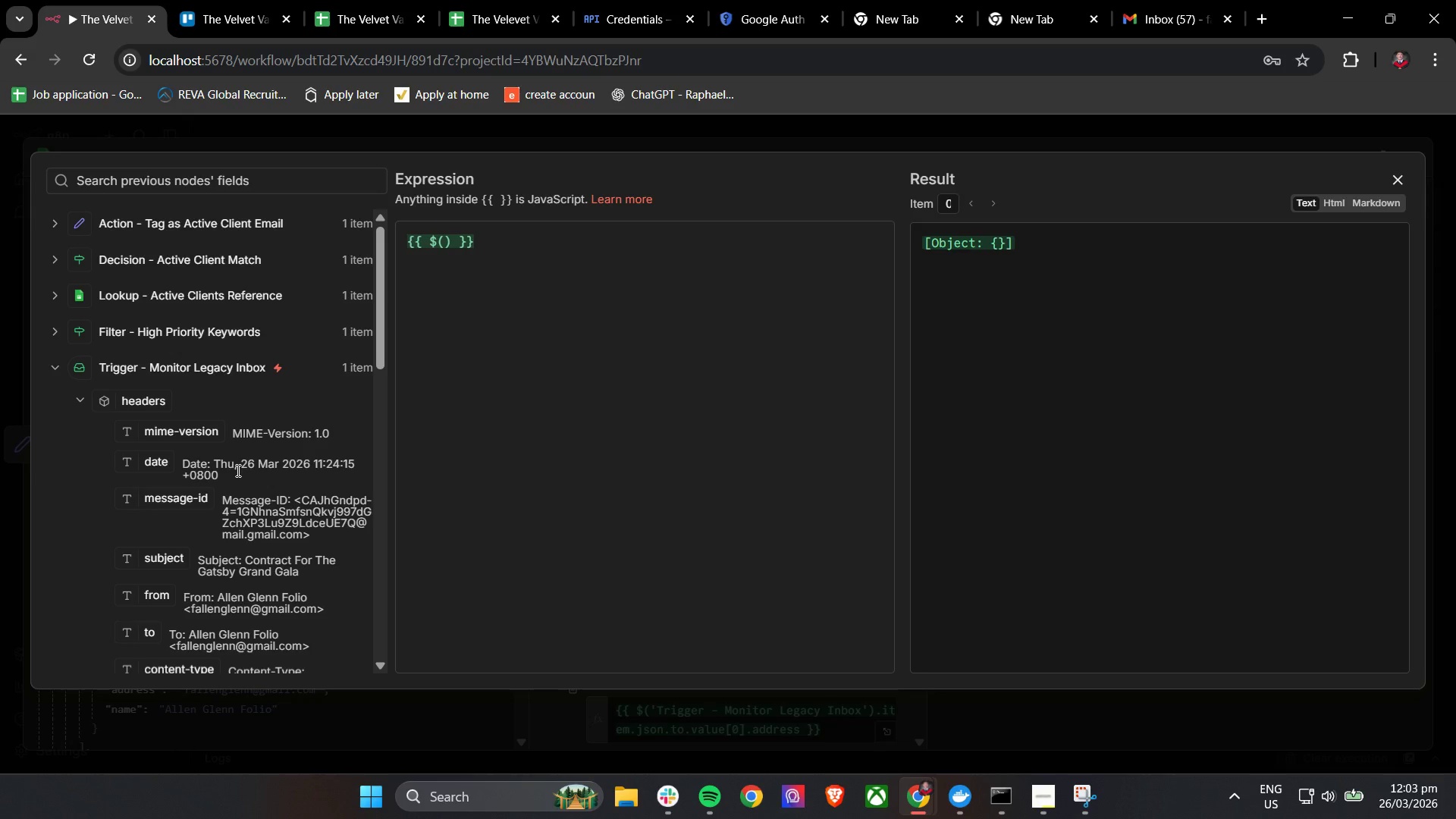 
scroll: coordinate [244, 533], scroll_direction: down, amount: 10.0
 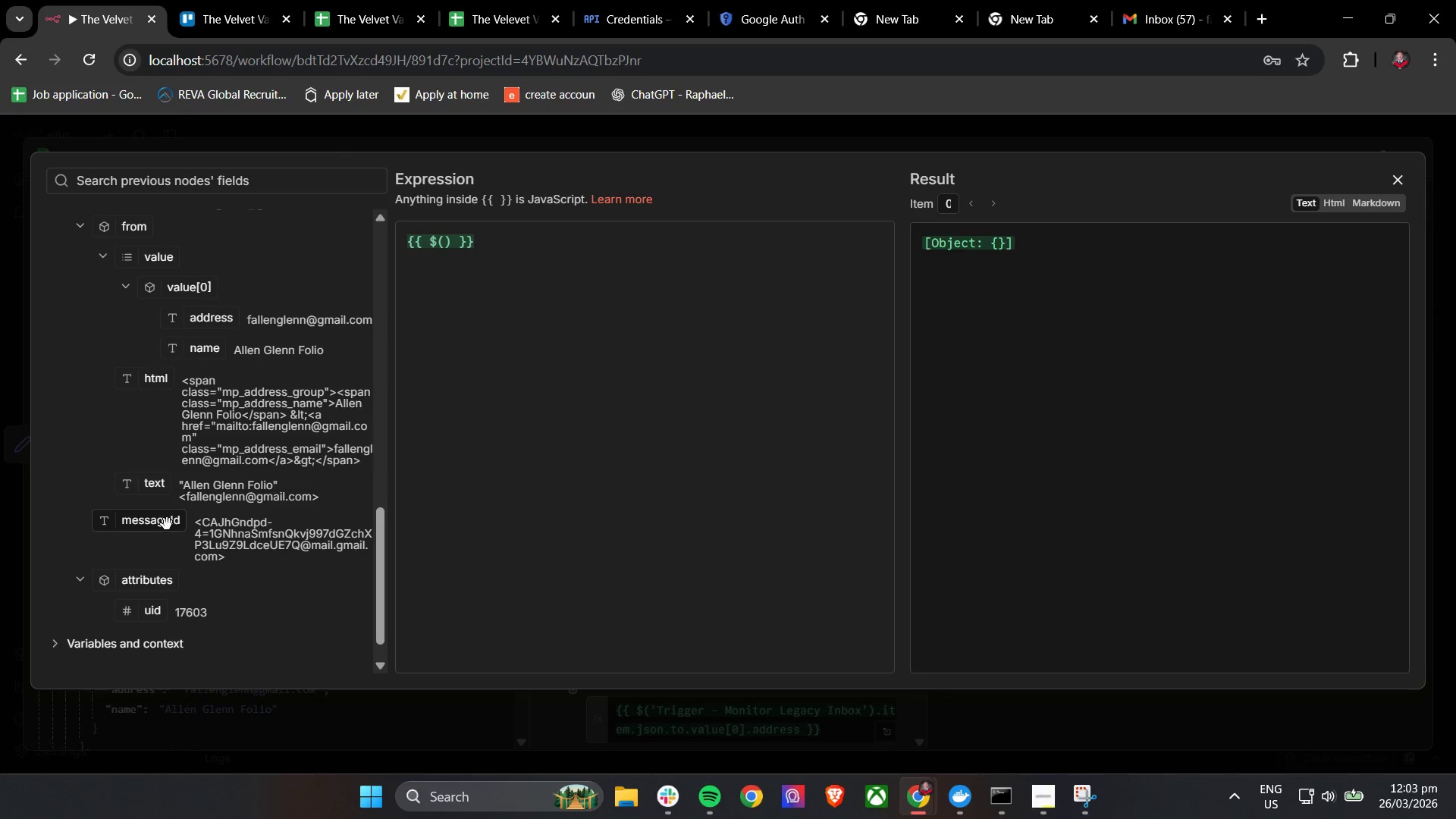 
left_click_drag(start_coordinate=[165, 526], to_coordinate=[445, 249])
 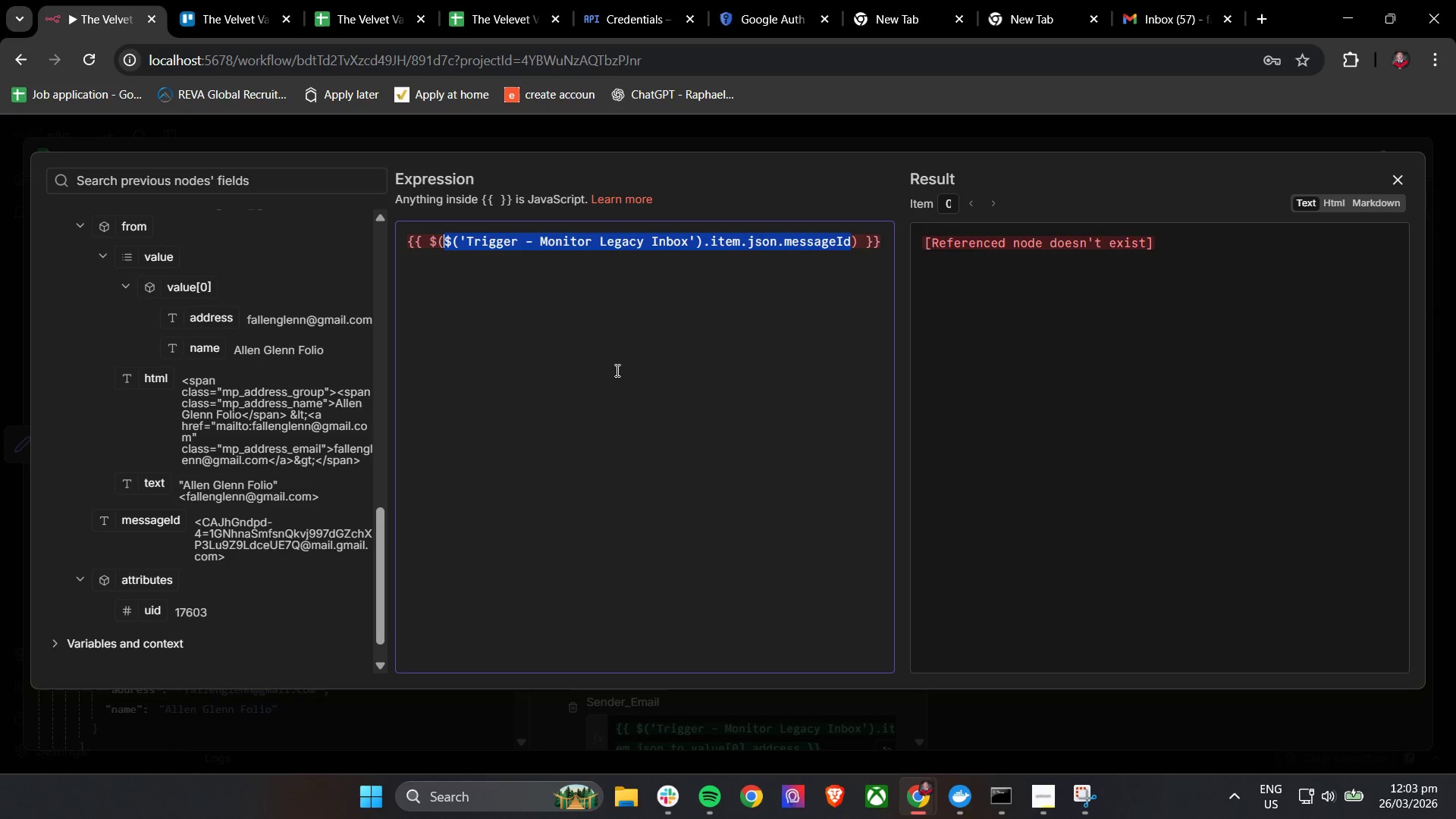 
left_click([645, 366])
 